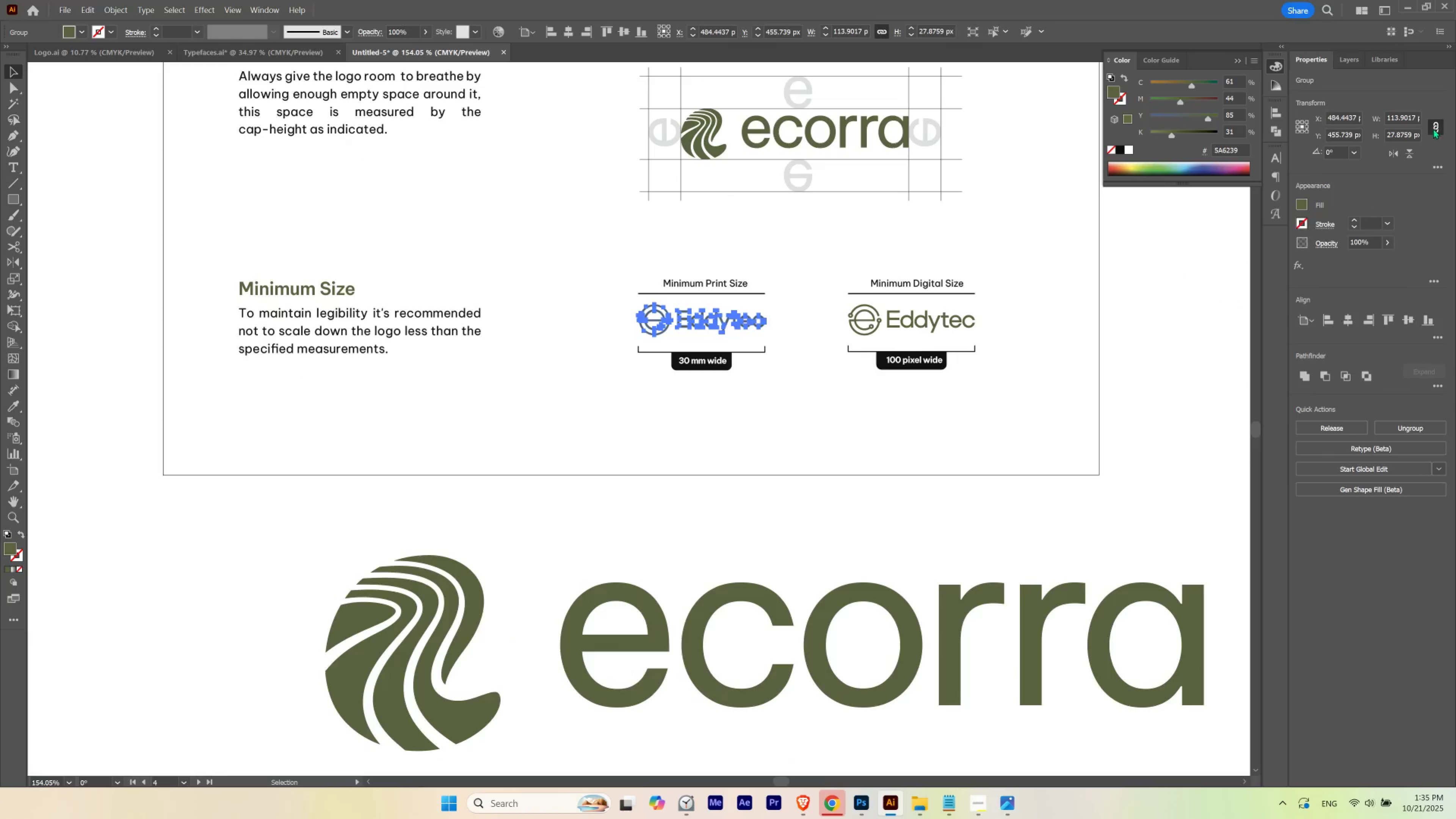 
left_click([1415, 119])
 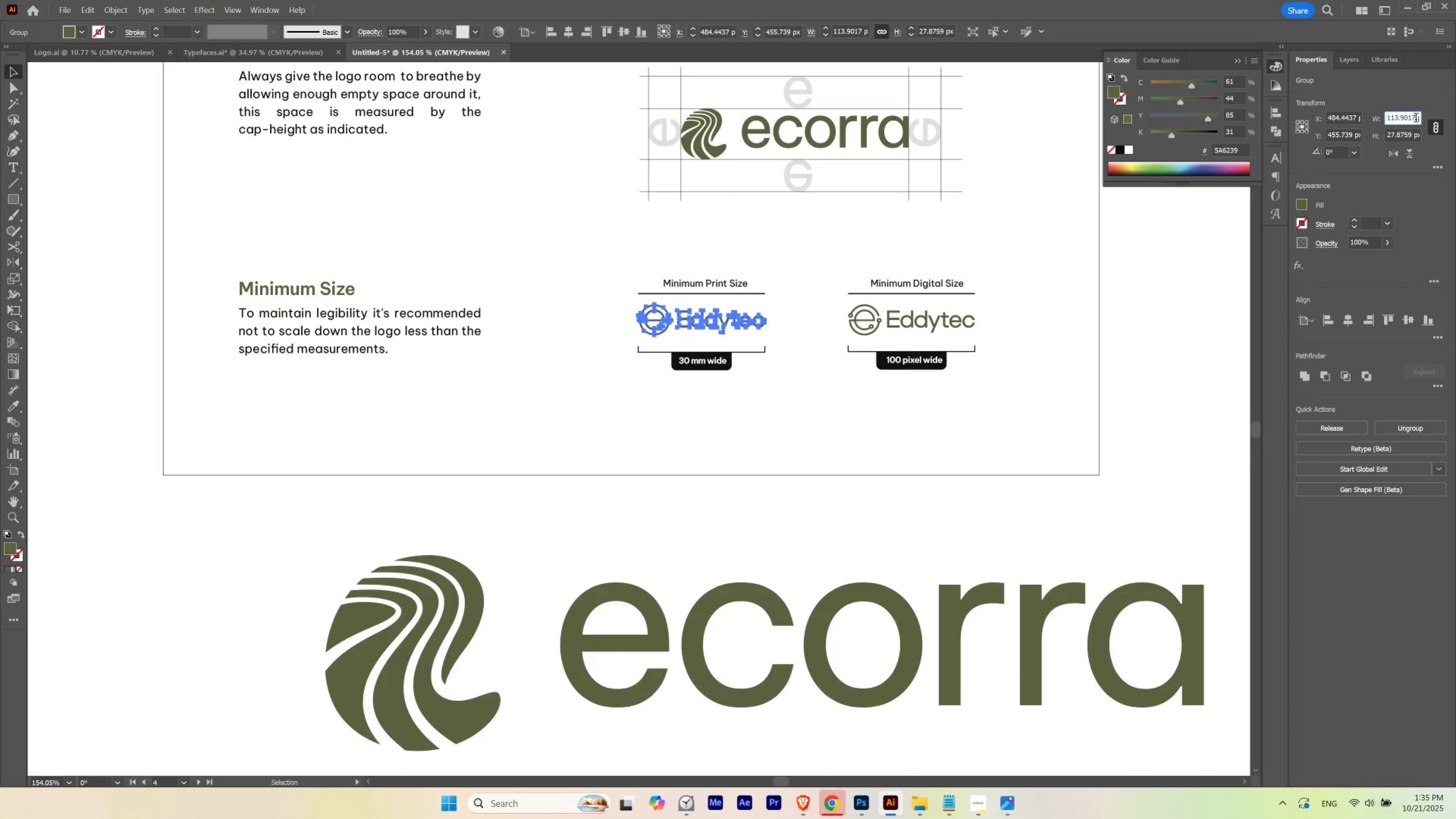 
key(Control+A)
 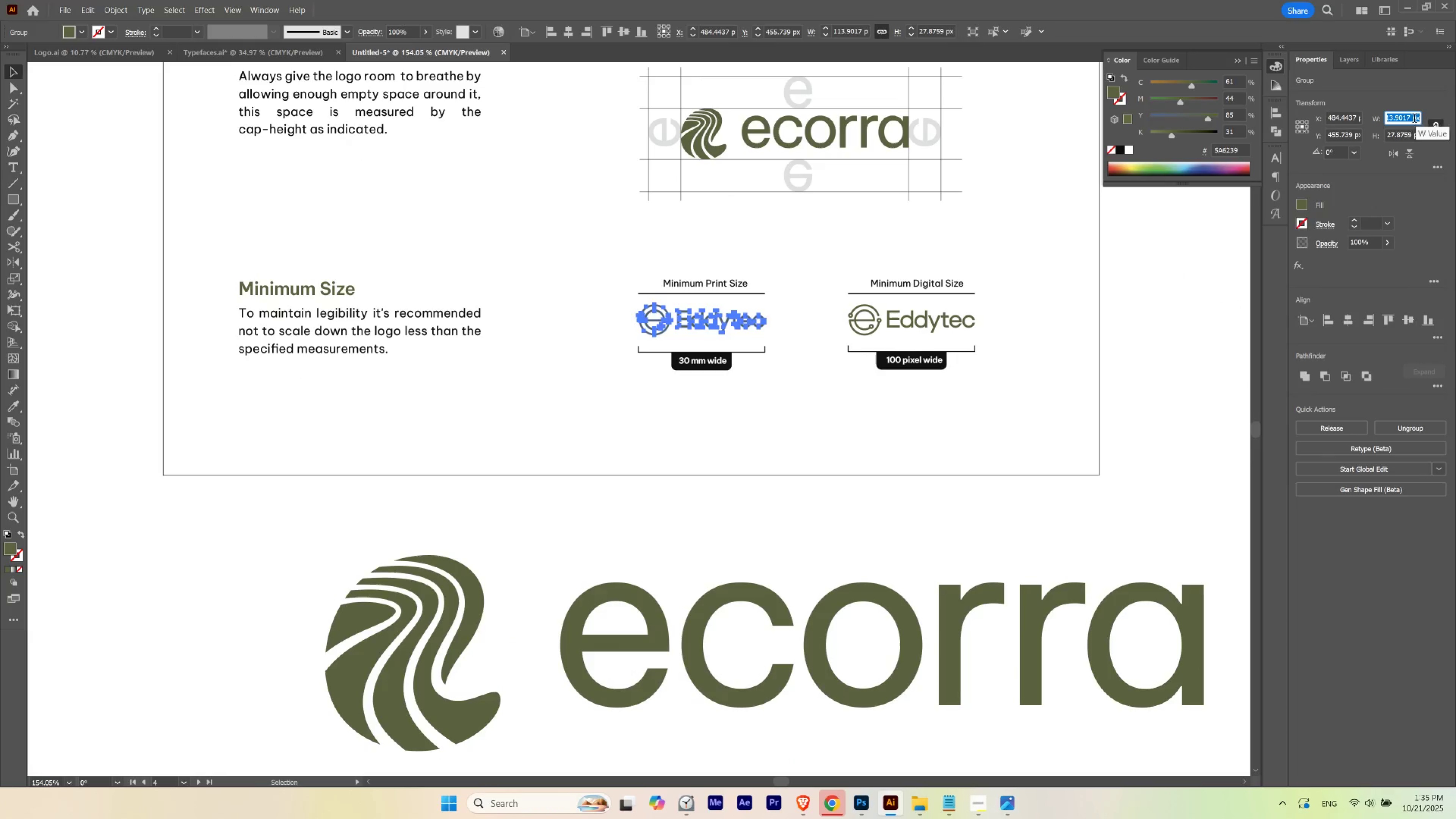 
key(Control+C)
 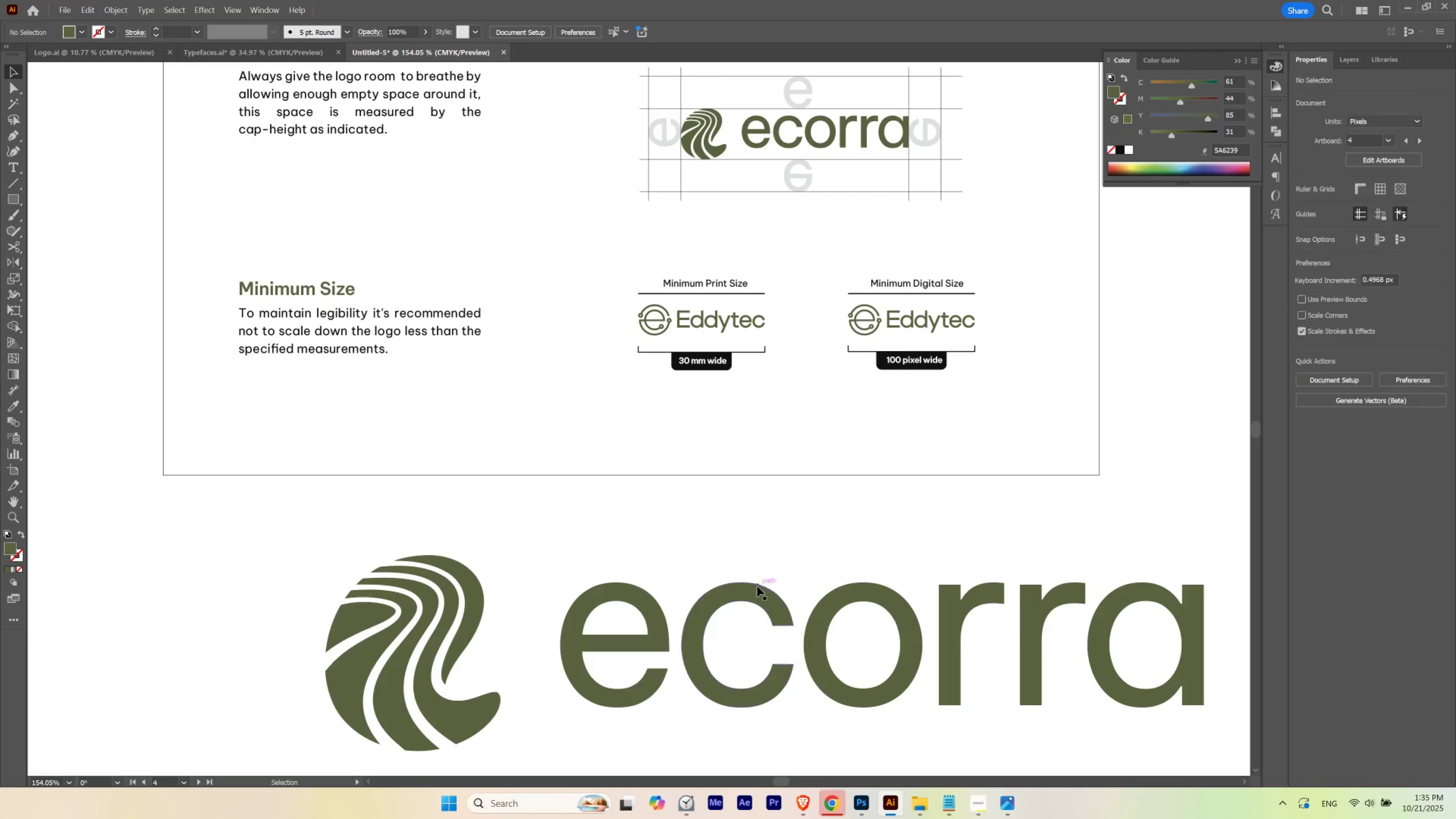 
double_click([756, 588])
 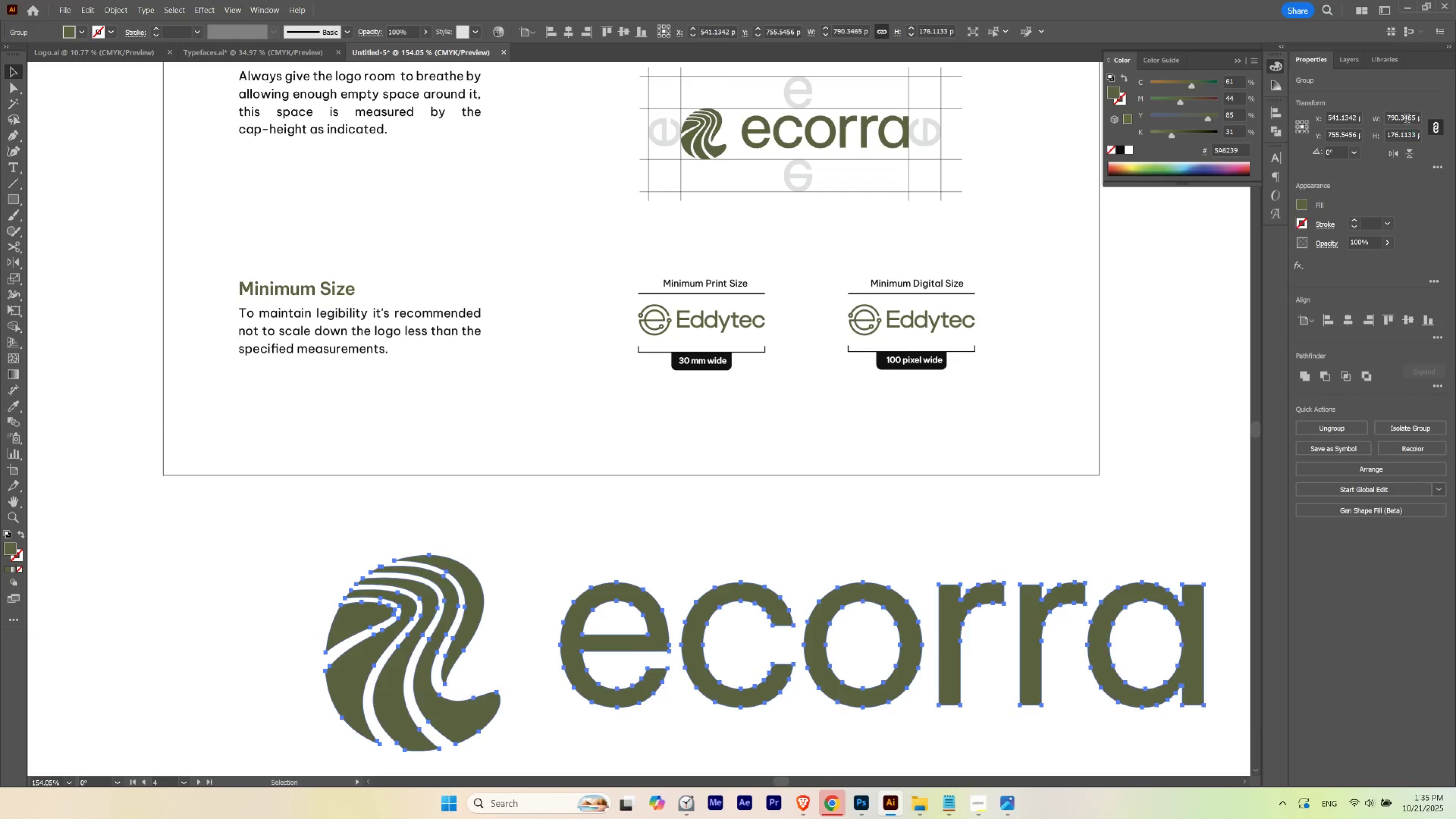 
key(Control+A)
 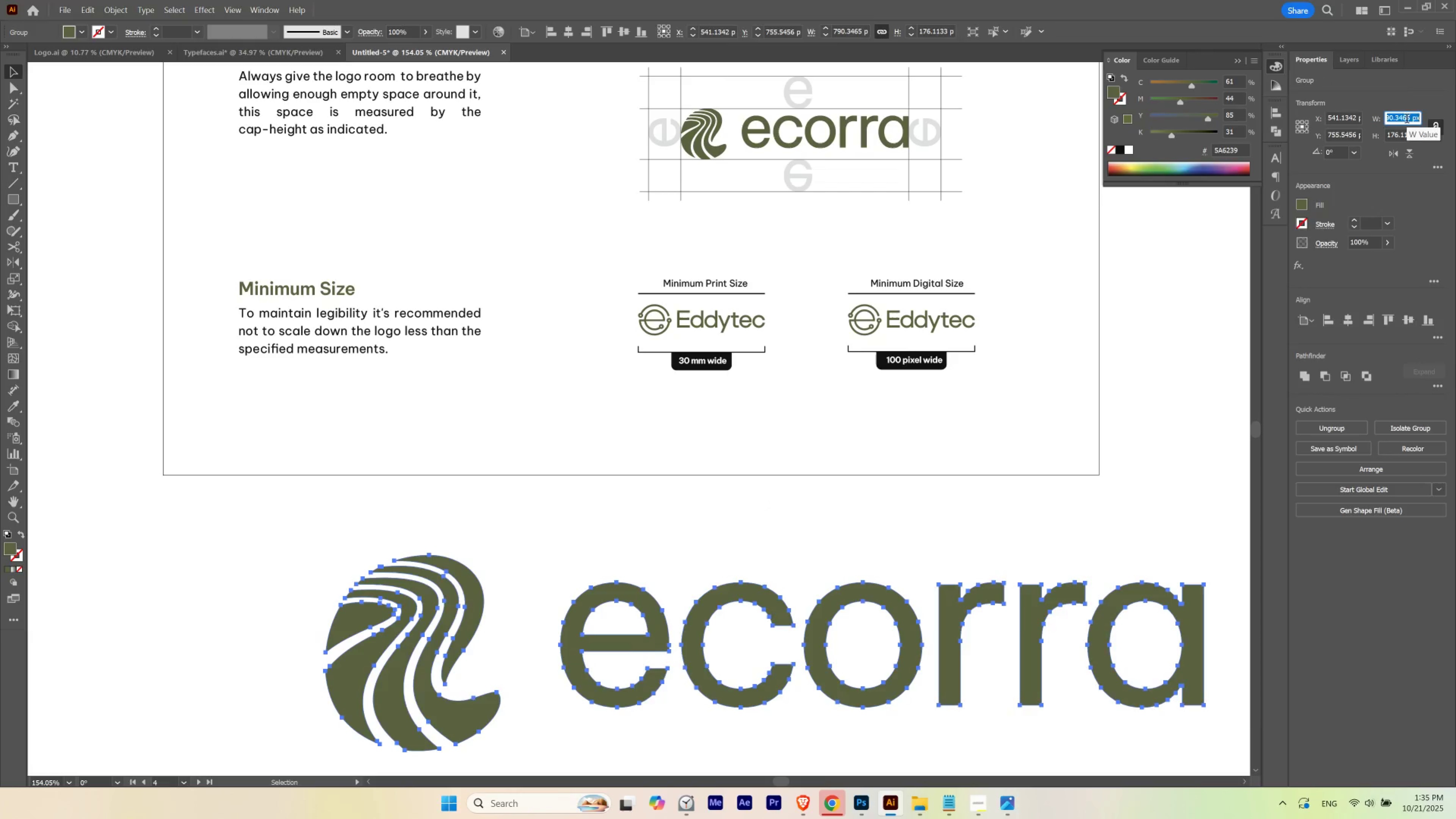 
key(Control+V)
 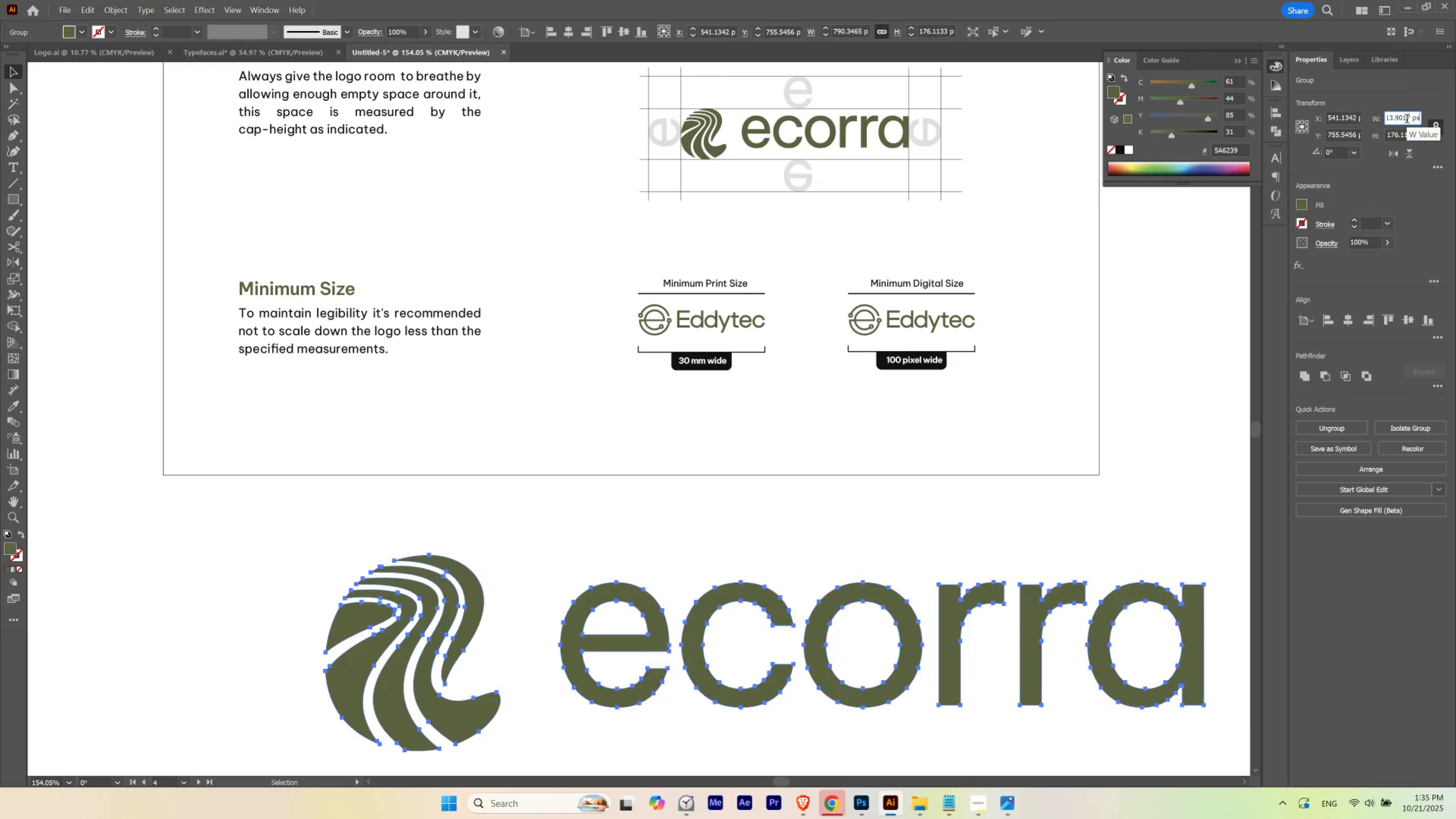 
key(Enter)
 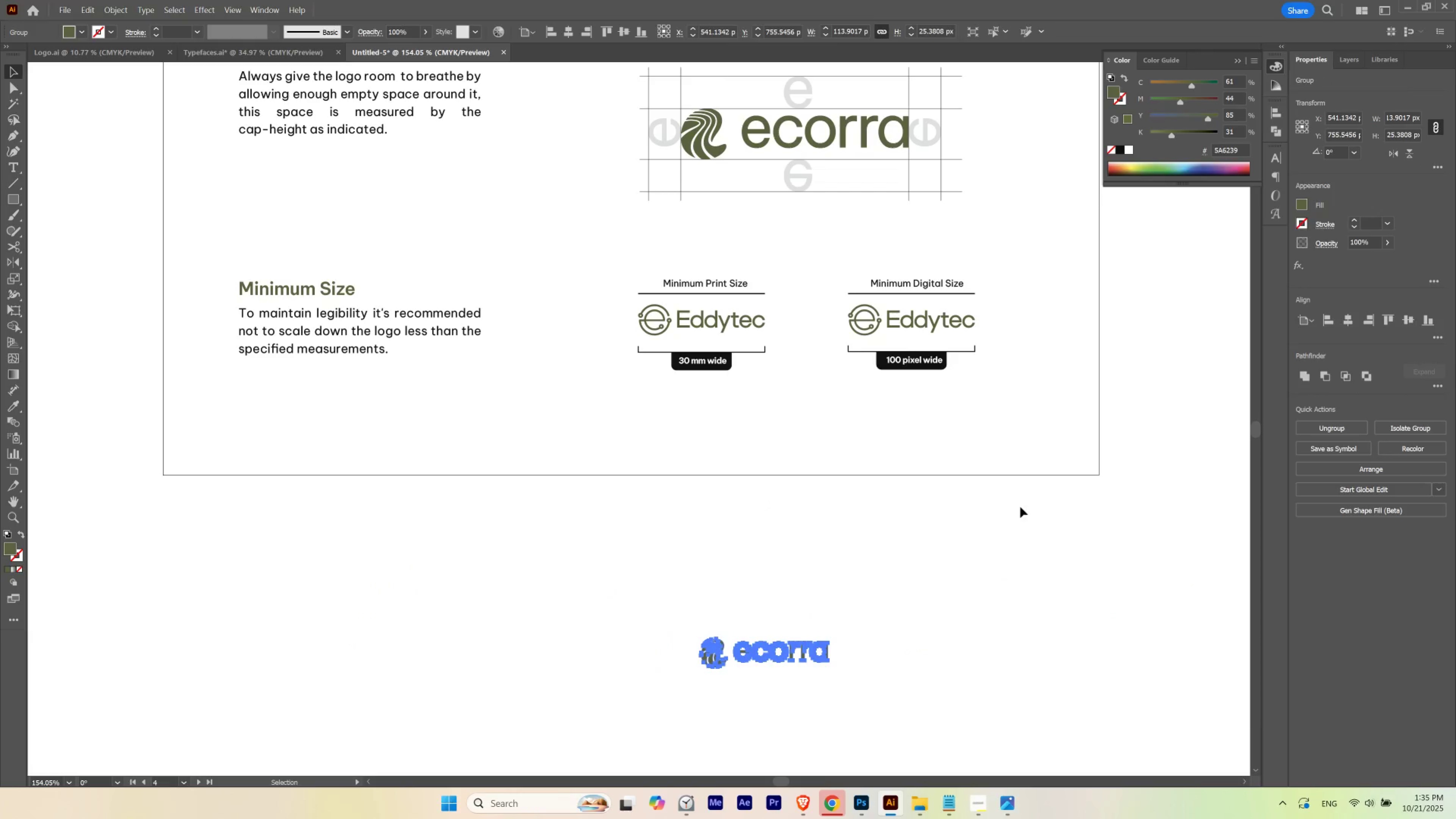 
left_click([895, 531])
 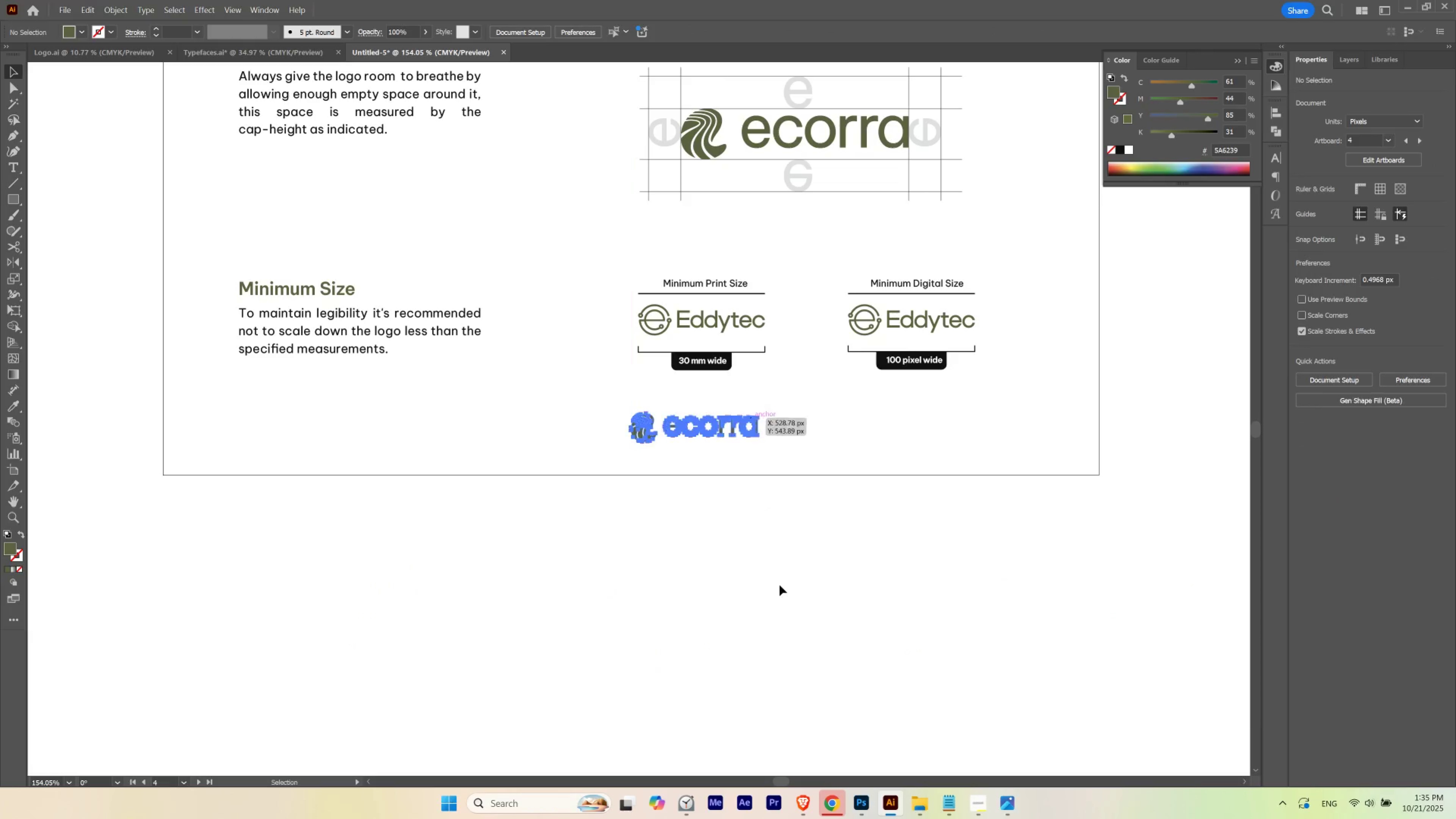 
right_click([838, 801])
 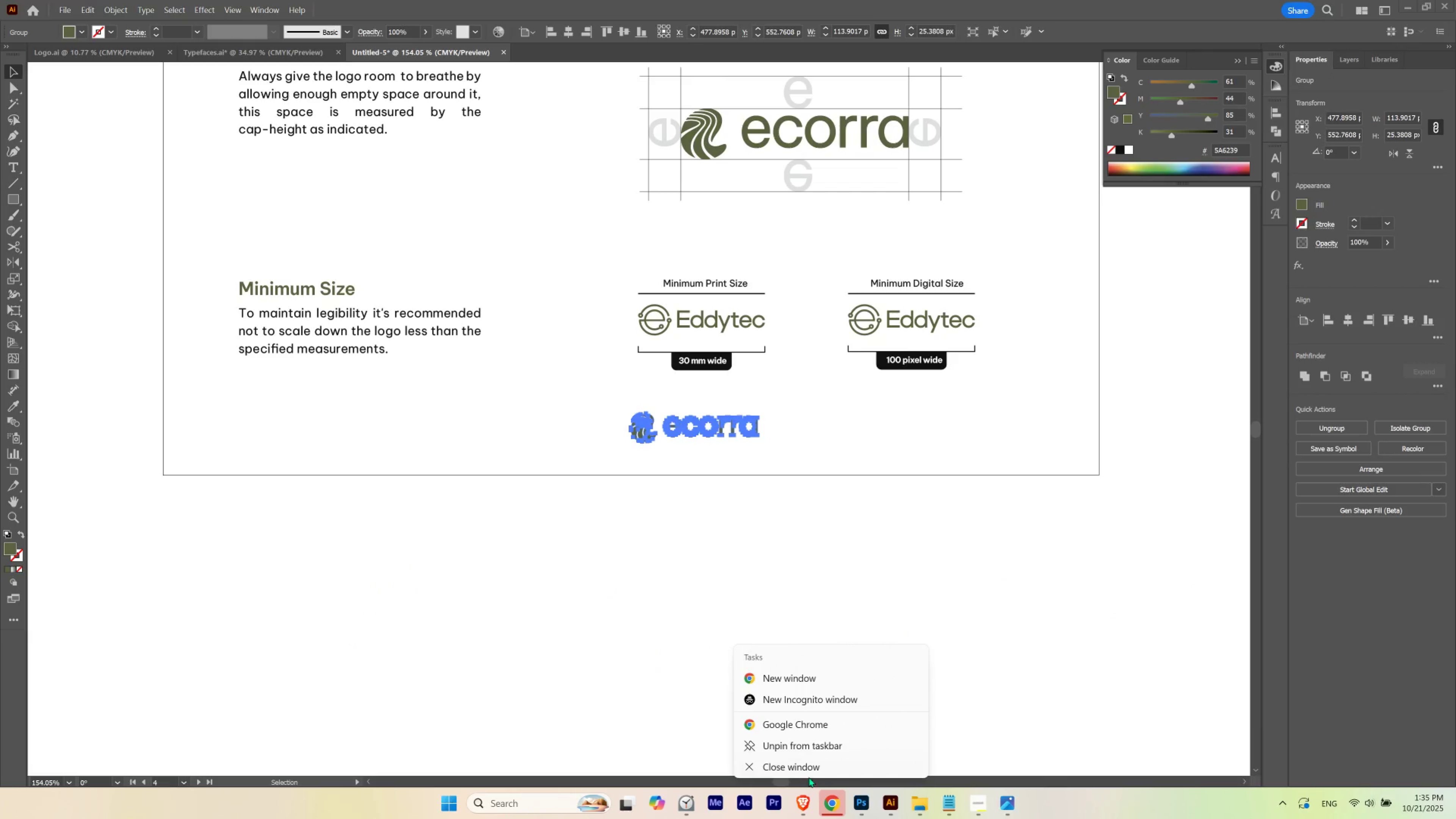 
left_click([809, 769])
 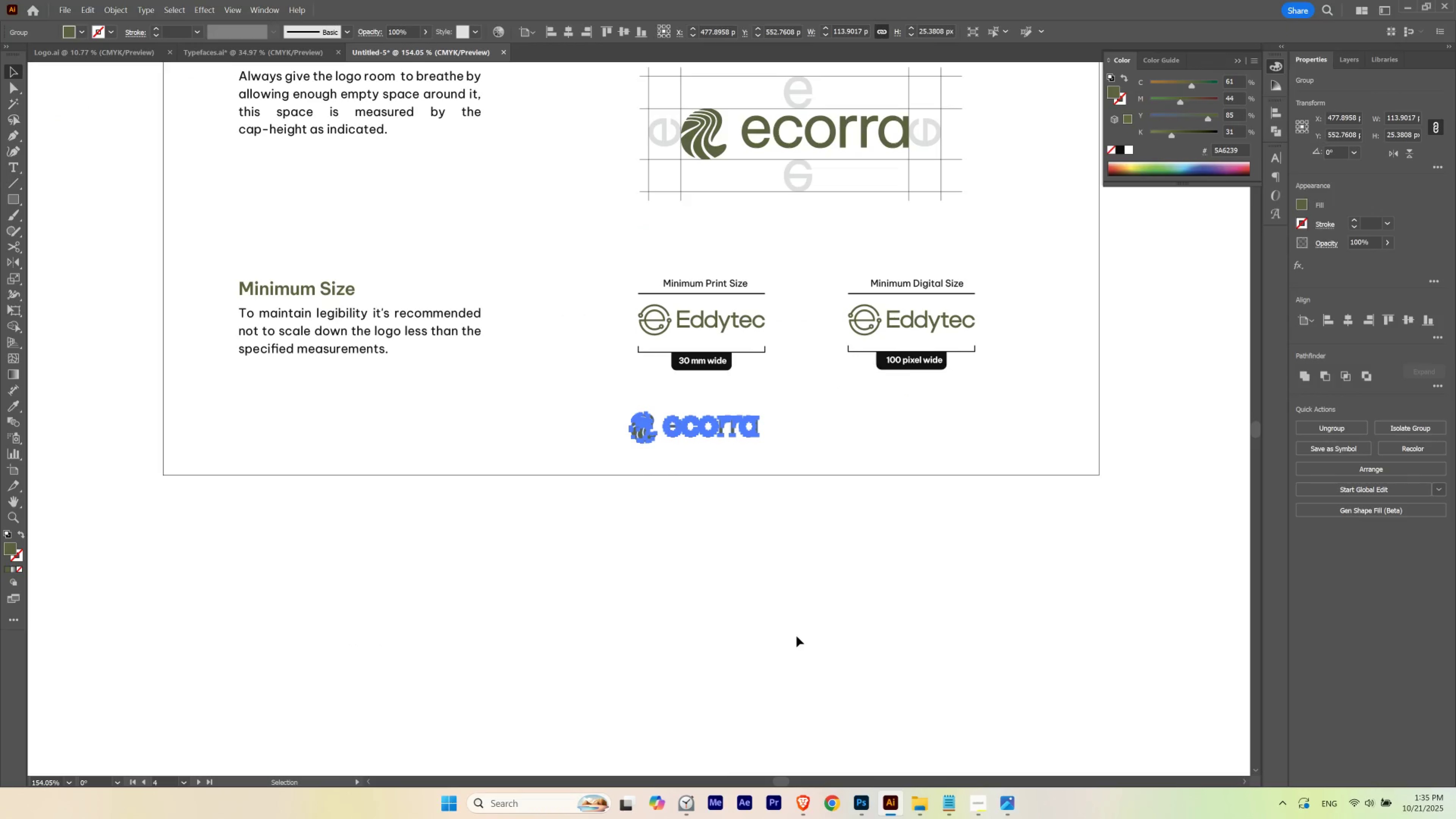 
left_click([796, 636])
 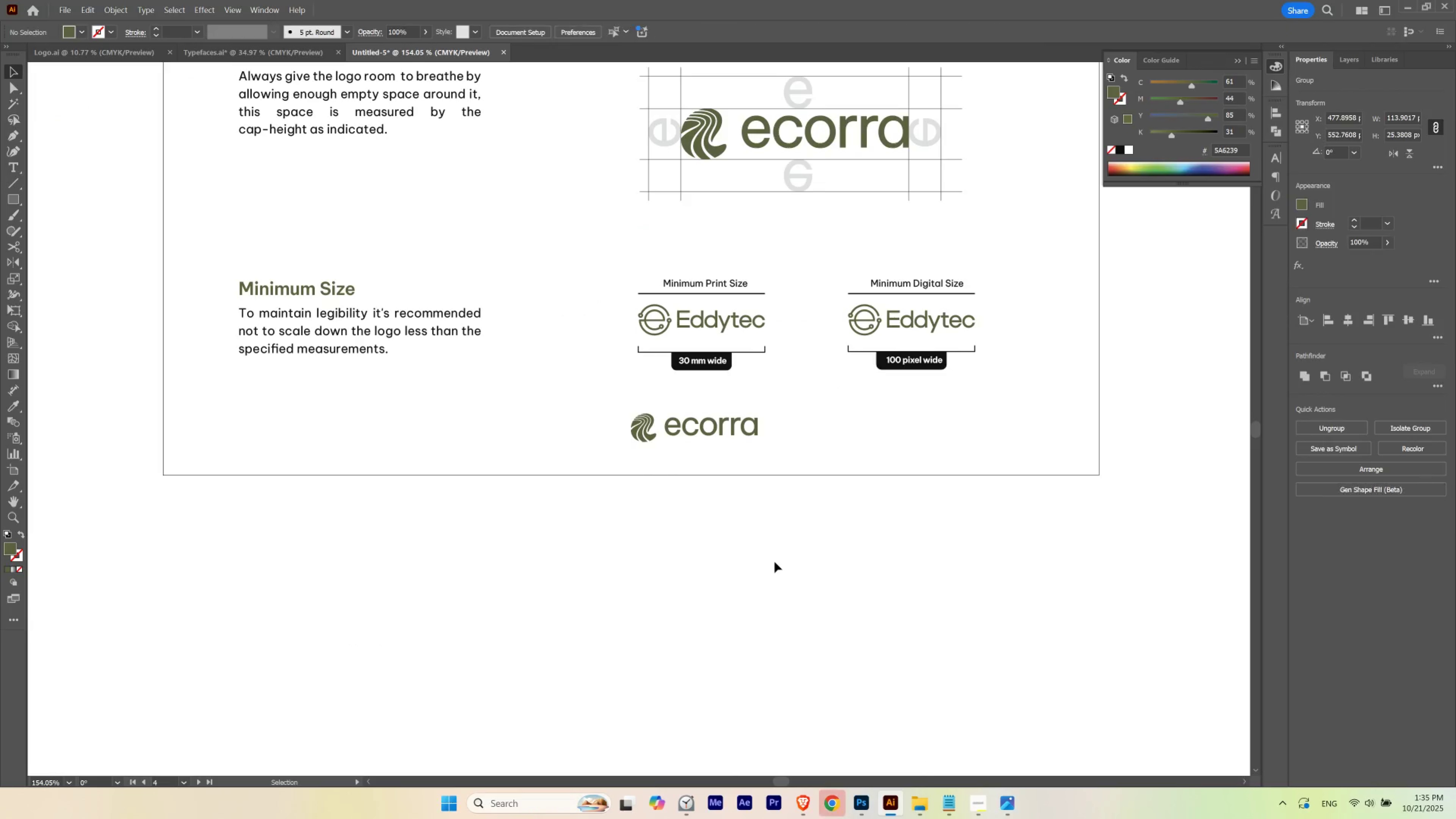 
hold_key(key=Space, duration=0.89)
 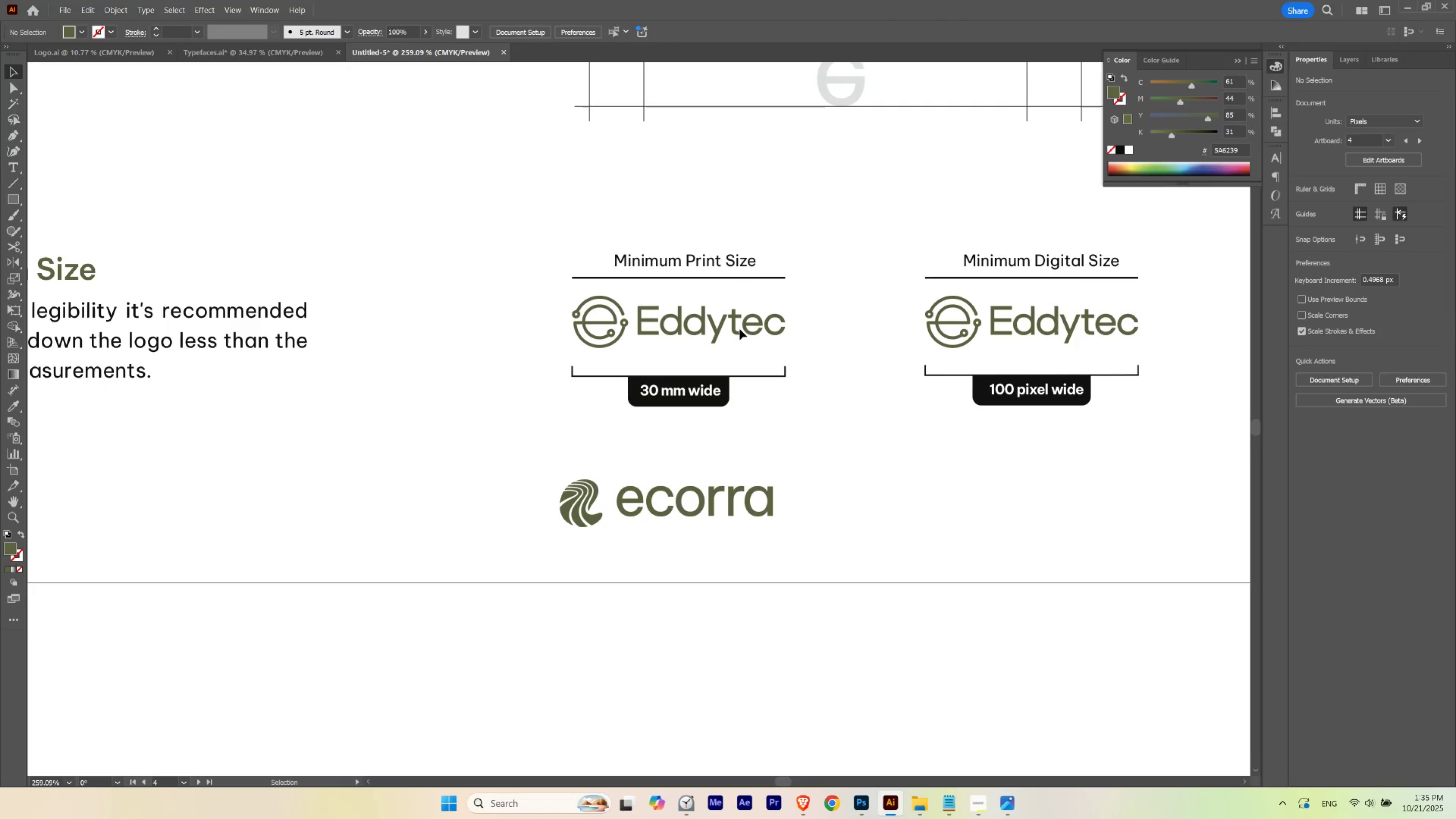 
hold_key(key=ControlLeft, duration=0.42)
 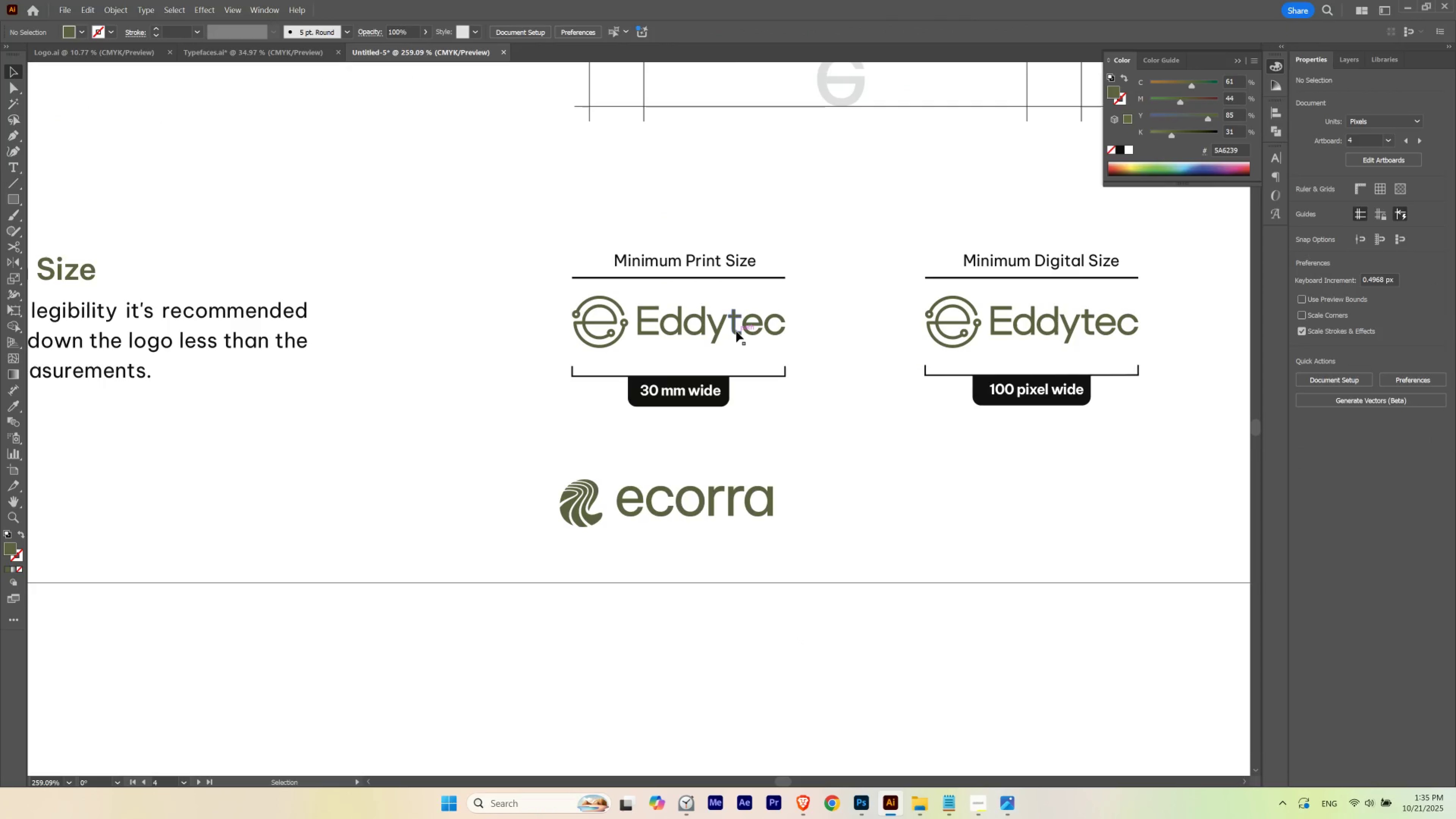 
left_click([736, 331])
 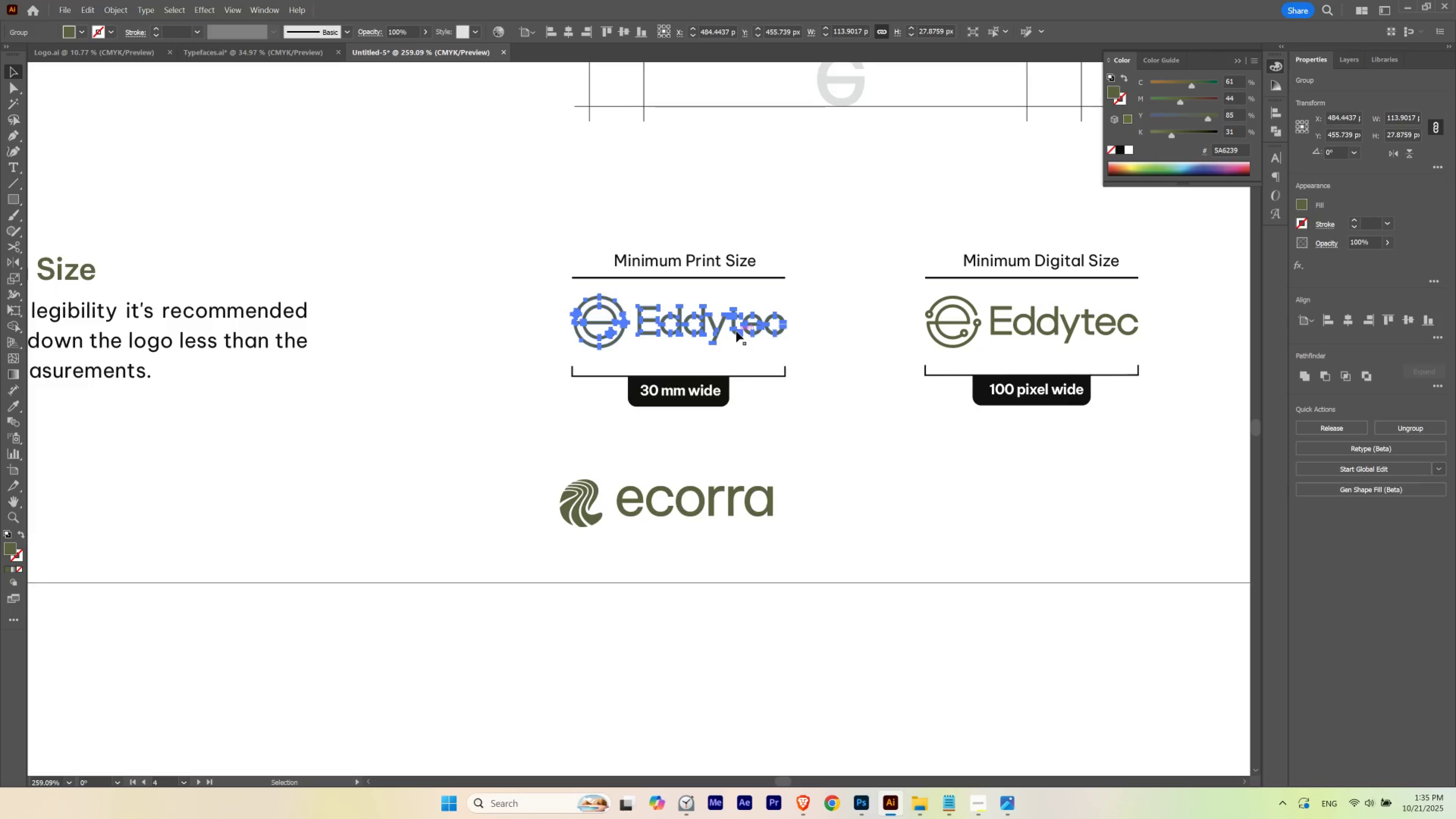 
key(Delete)
 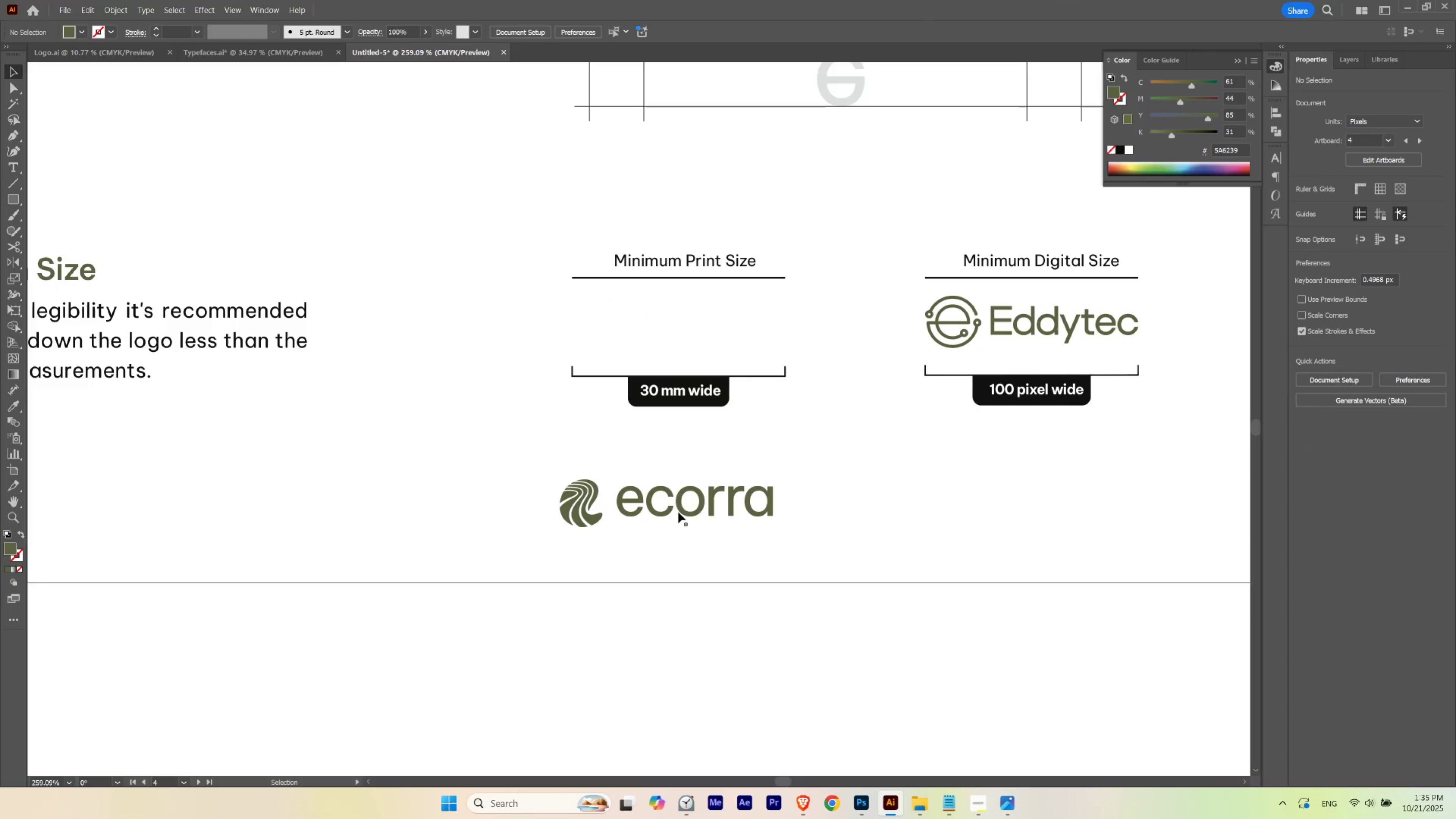 
hold_key(key=ShiftLeft, duration=1.53)
 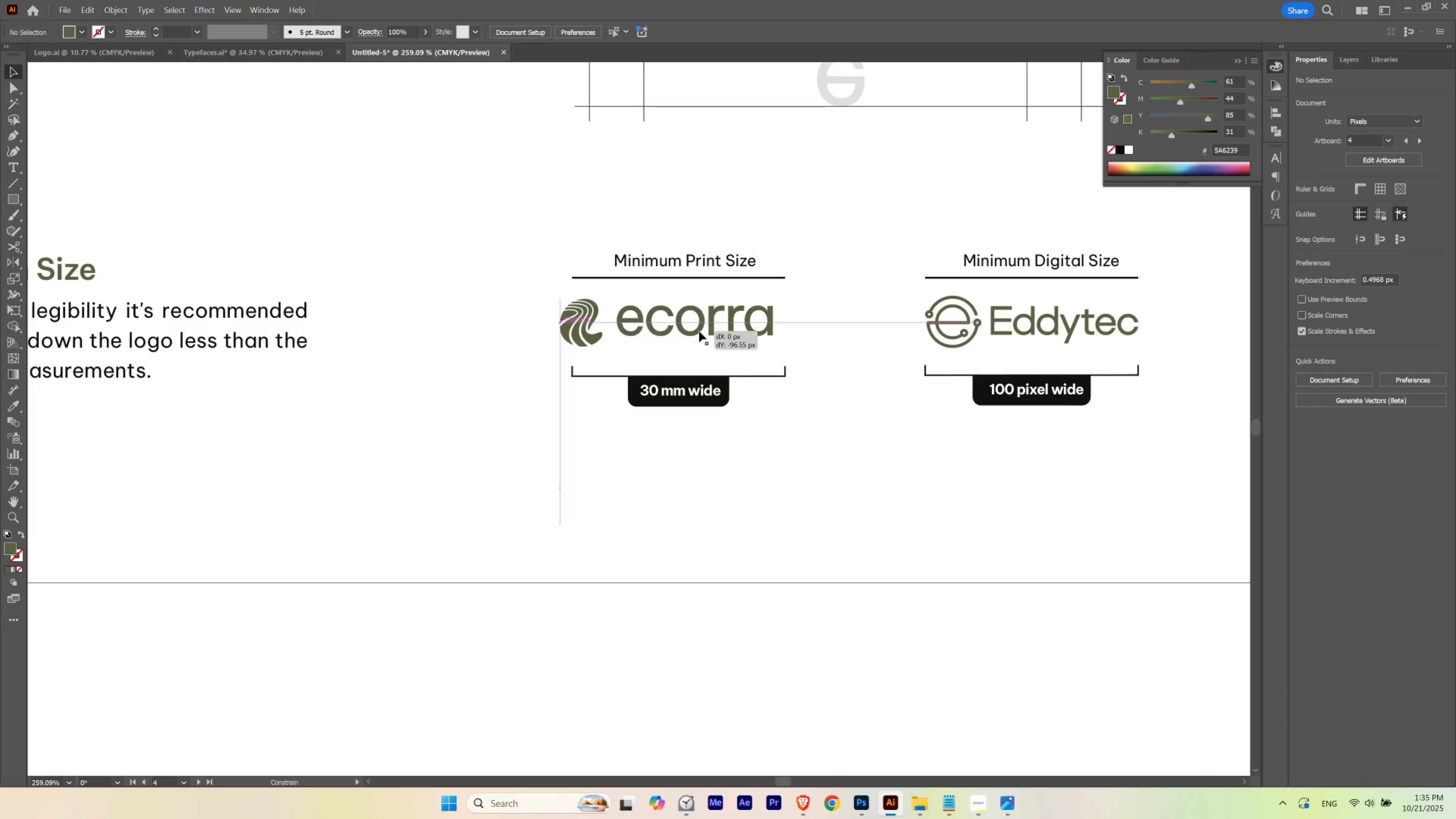 
hold_key(key=ShiftLeft, duration=0.71)
 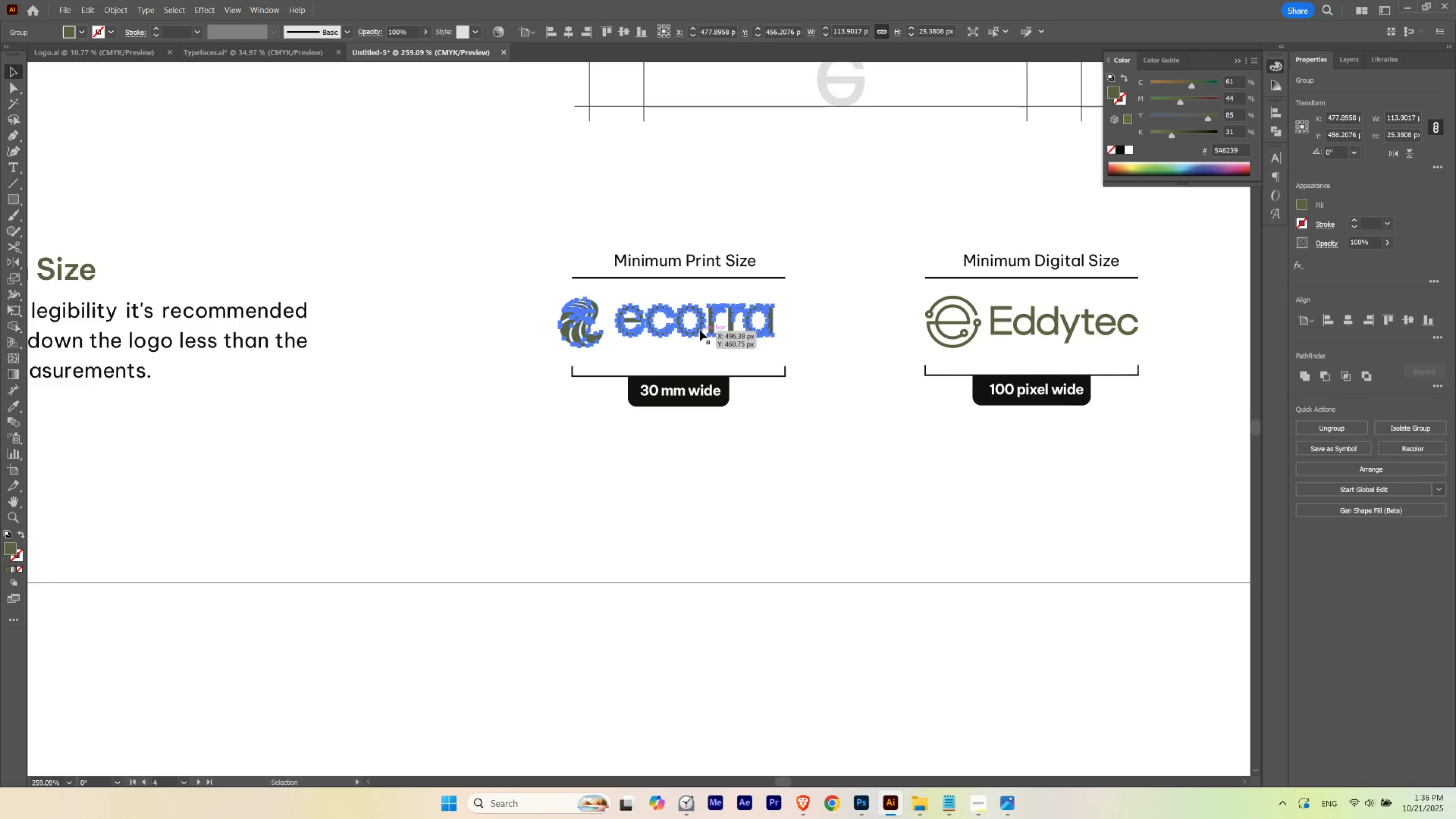 
hold_key(key=ShiftLeft, duration=1.5)
 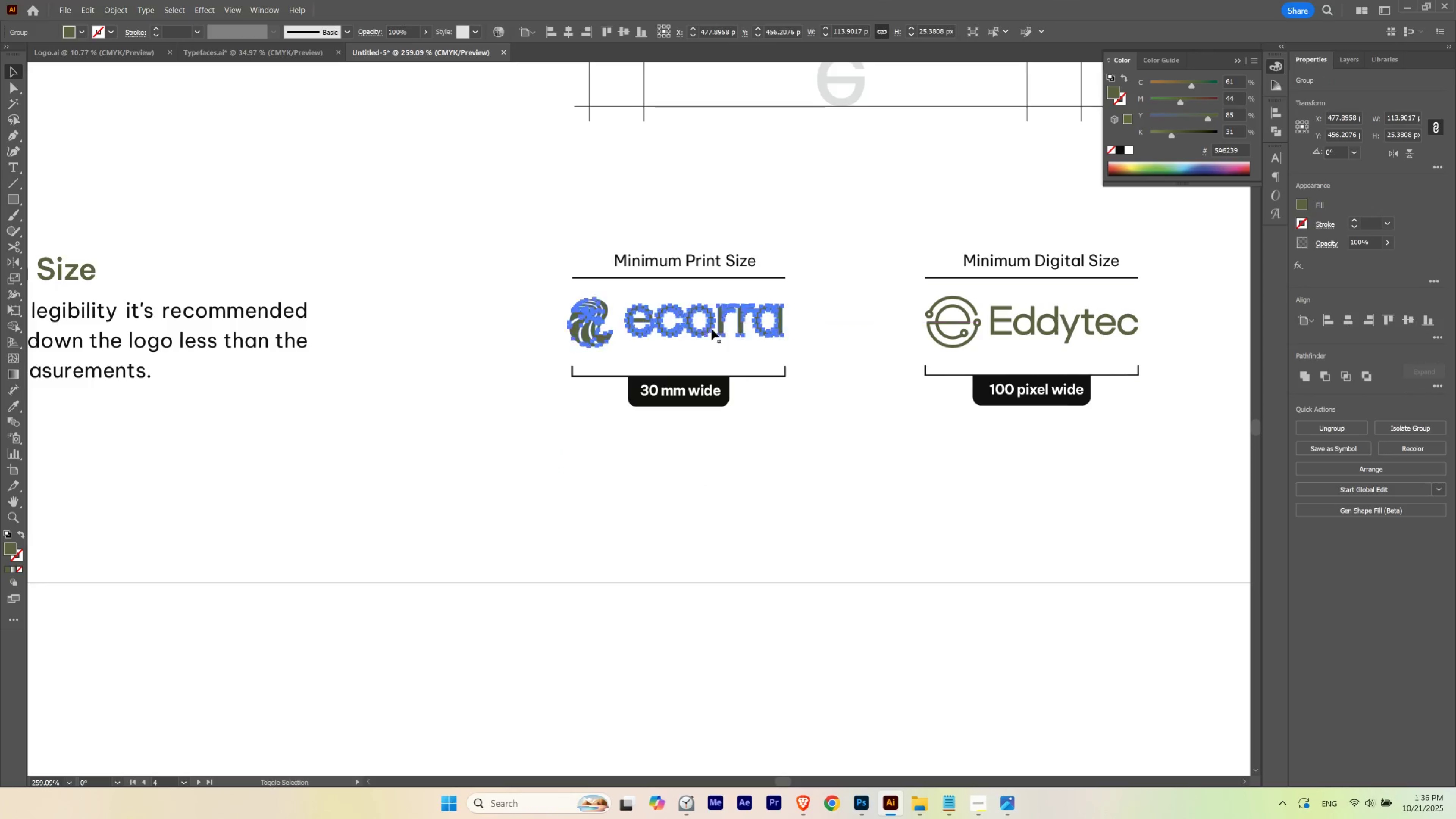 
hold_key(key=ShiftLeft, duration=0.78)
 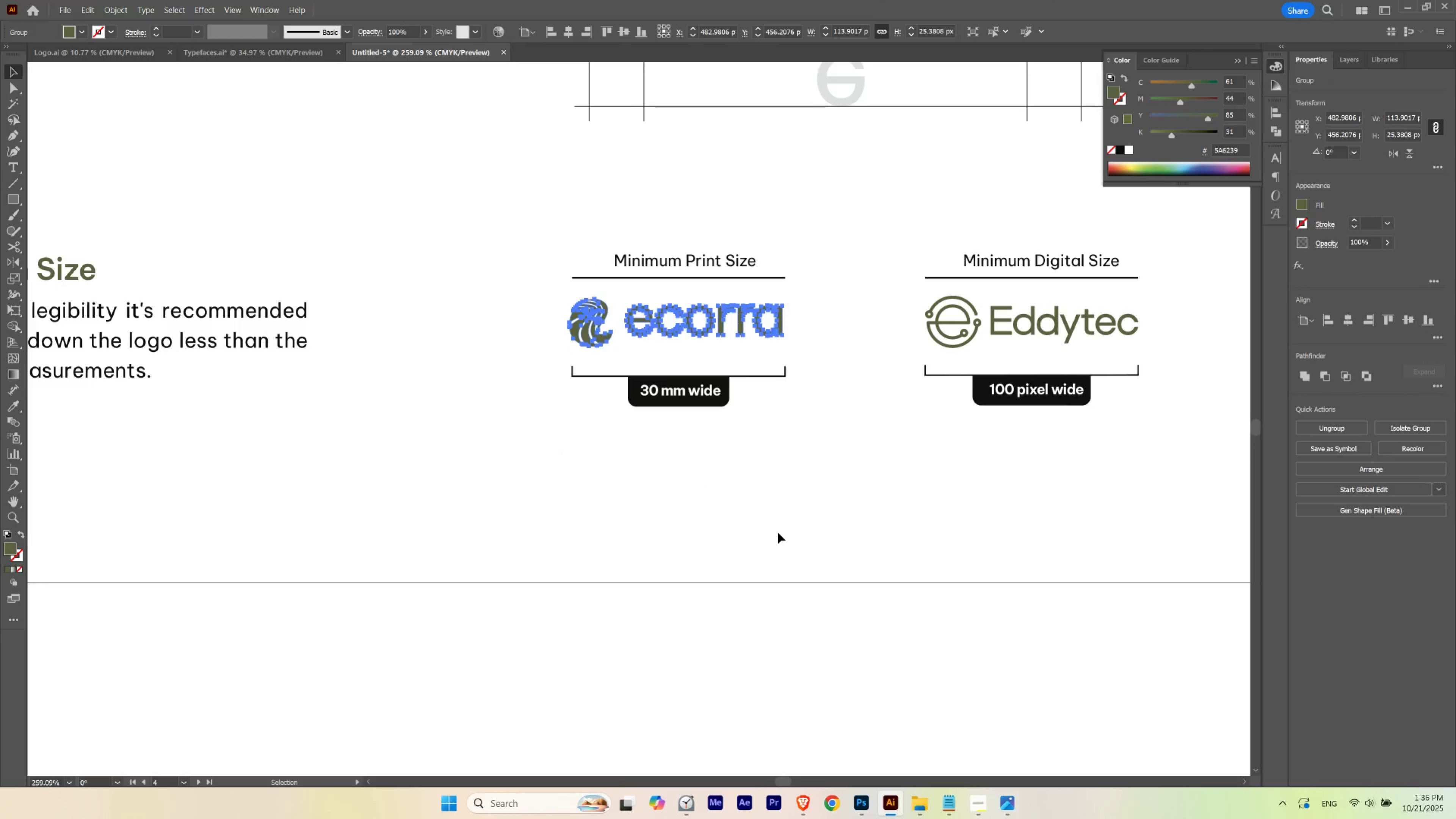 
left_click([778, 532])
 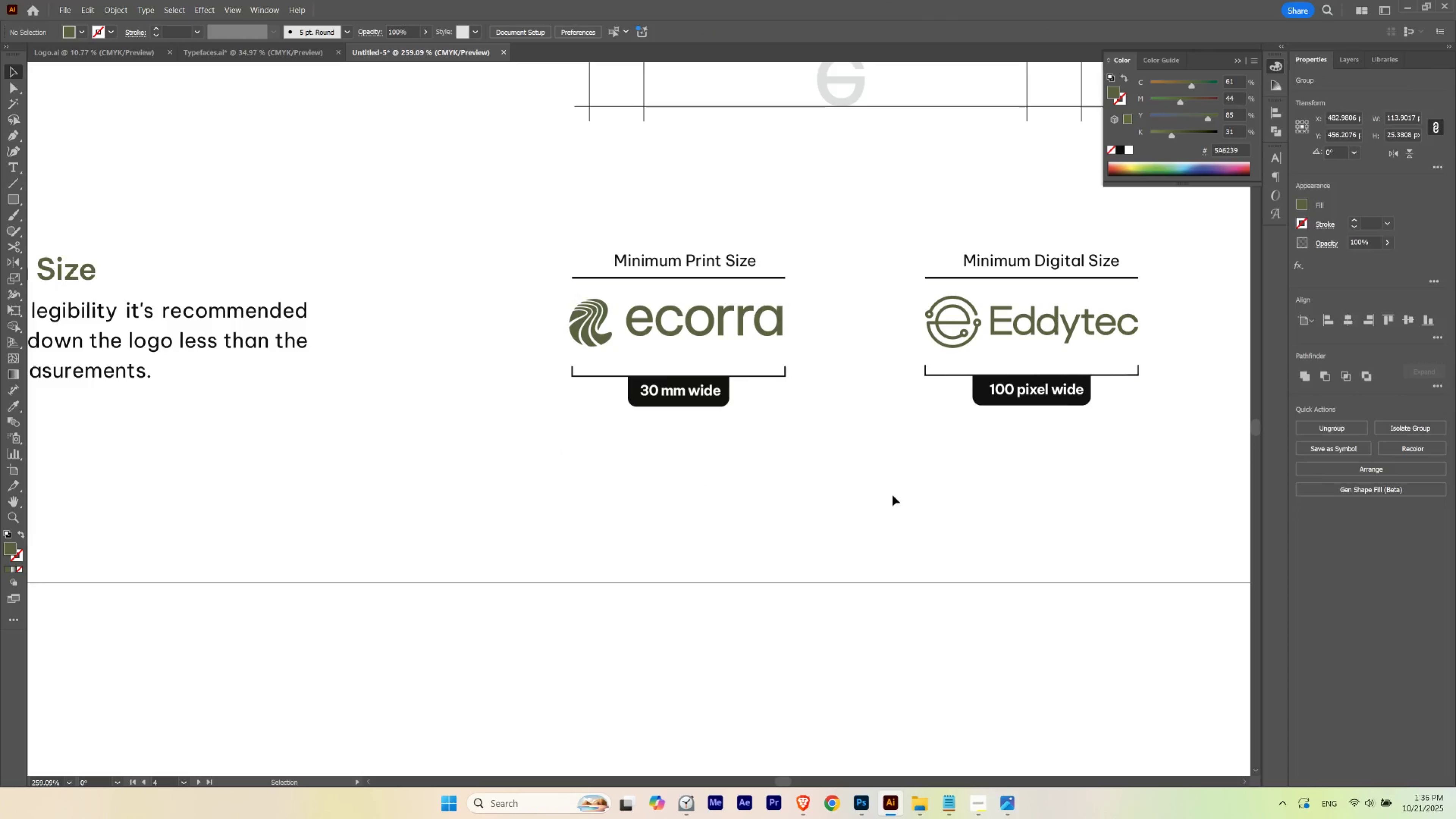 
hold_key(key=Space, duration=0.92)
 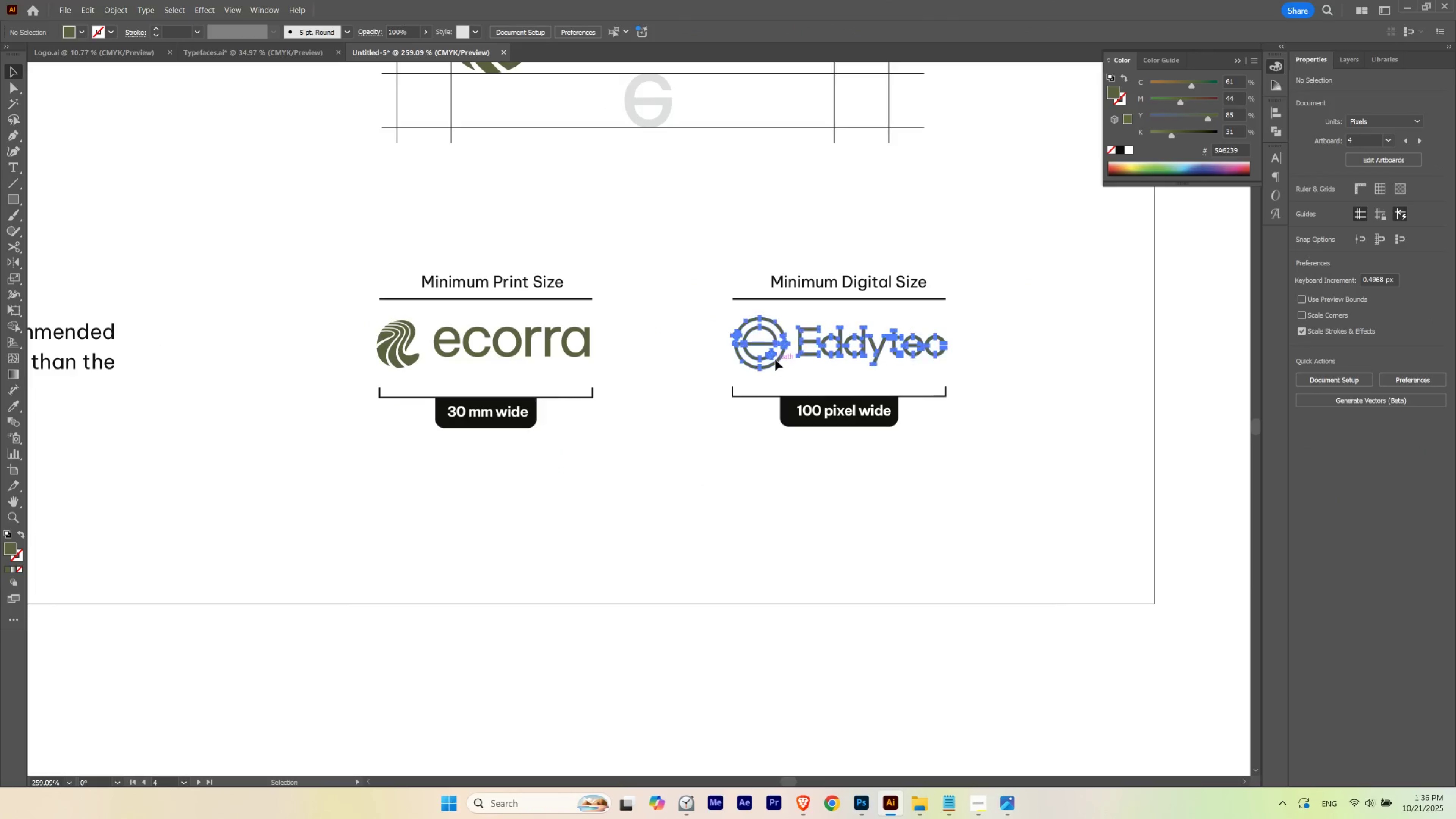 
left_click([775, 360])
 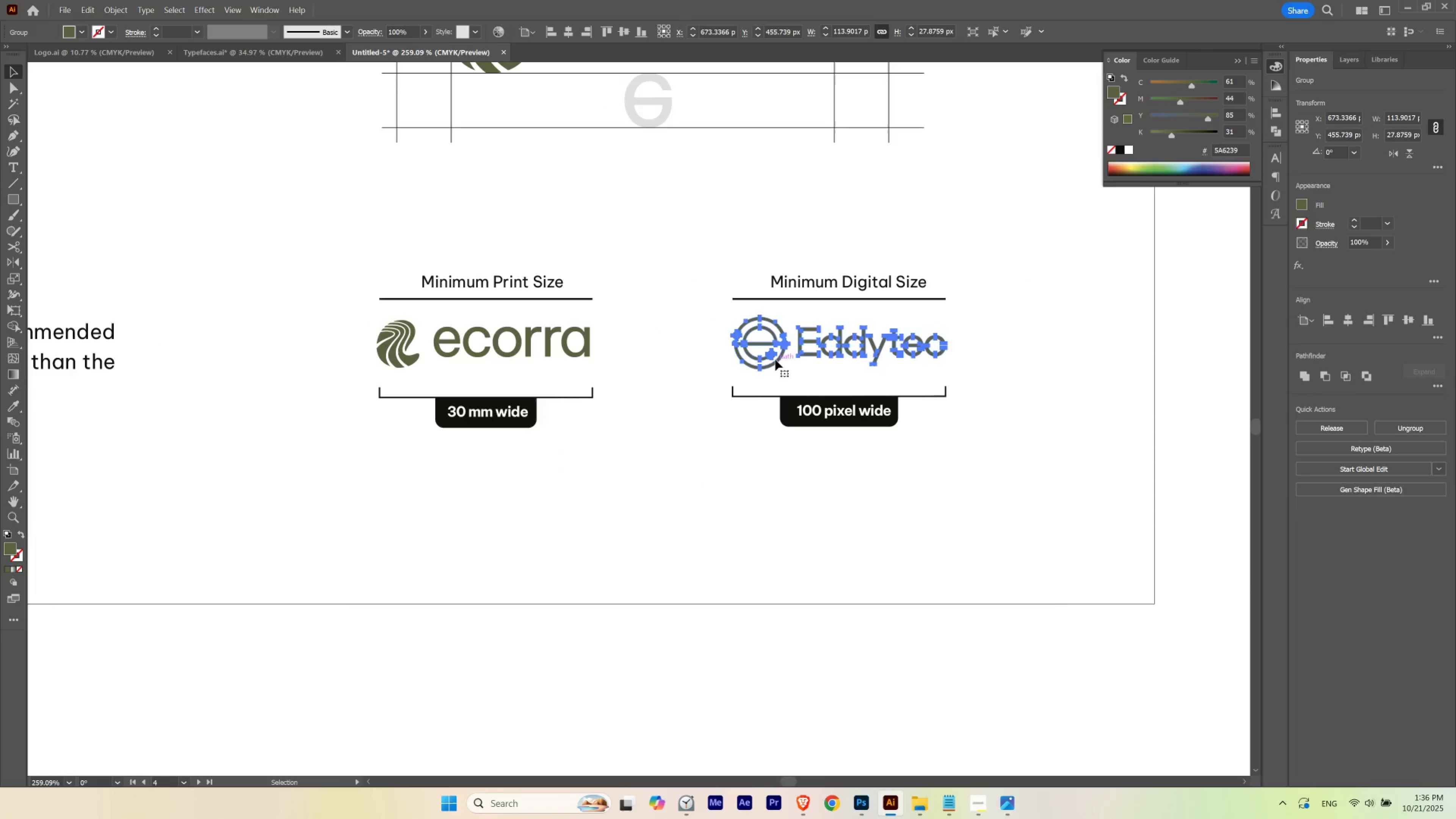 
key(Delete)
 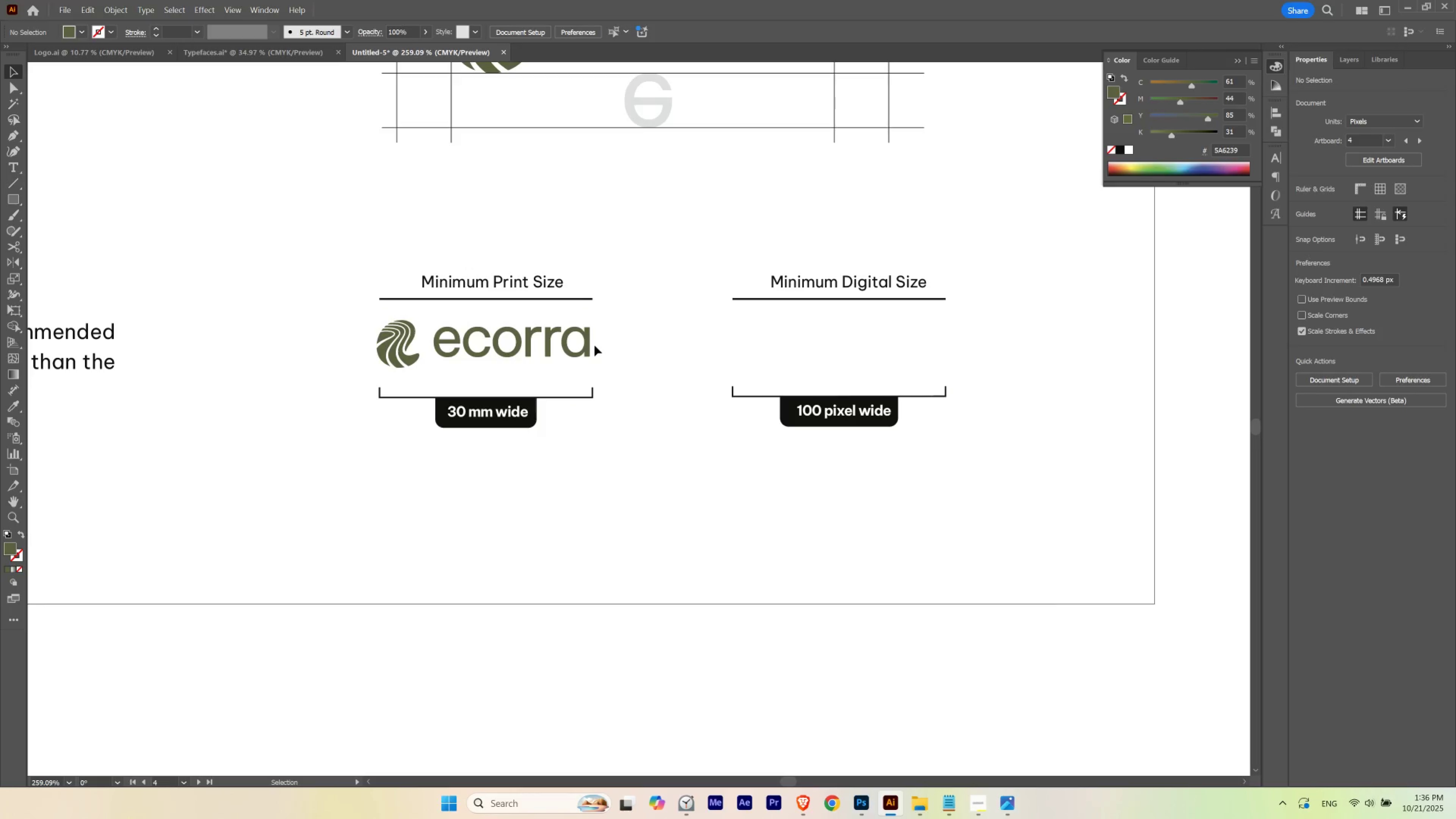 
hold_key(key=AltLeft, duration=4.35)
 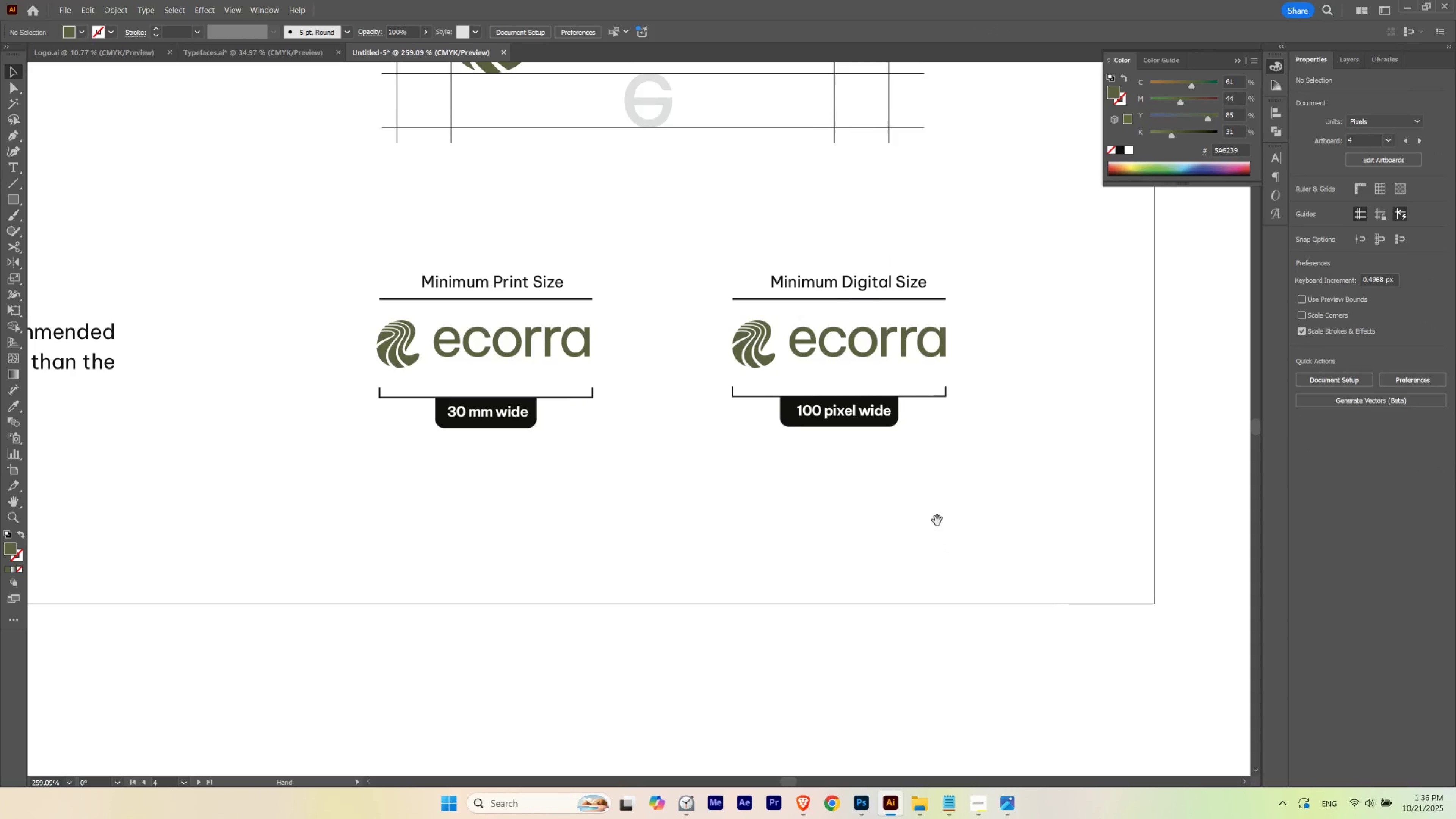 
hold_key(key=ShiftLeft, duration=1.54)
 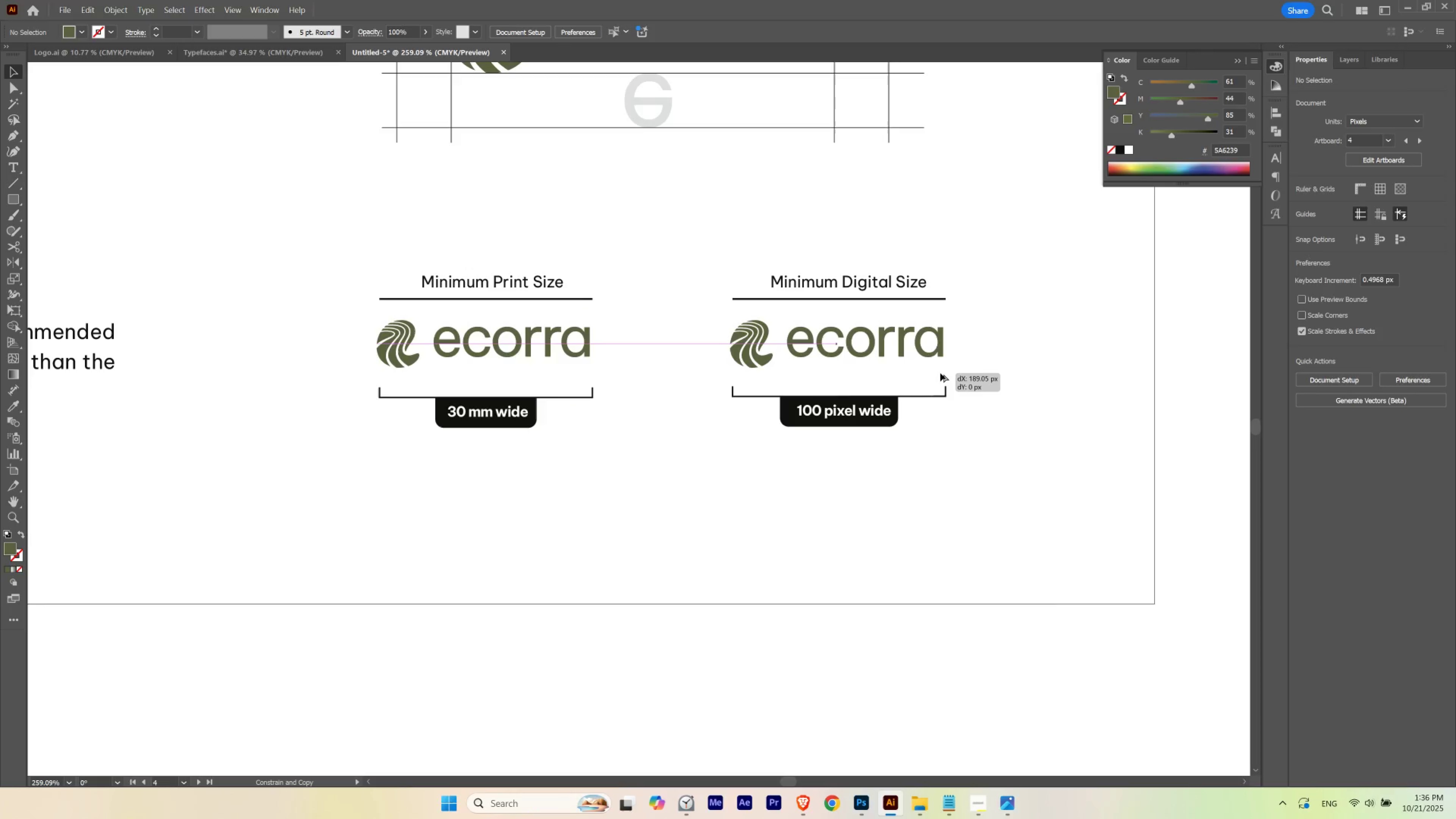 
hold_key(key=ShiftLeft, duration=1.51)
 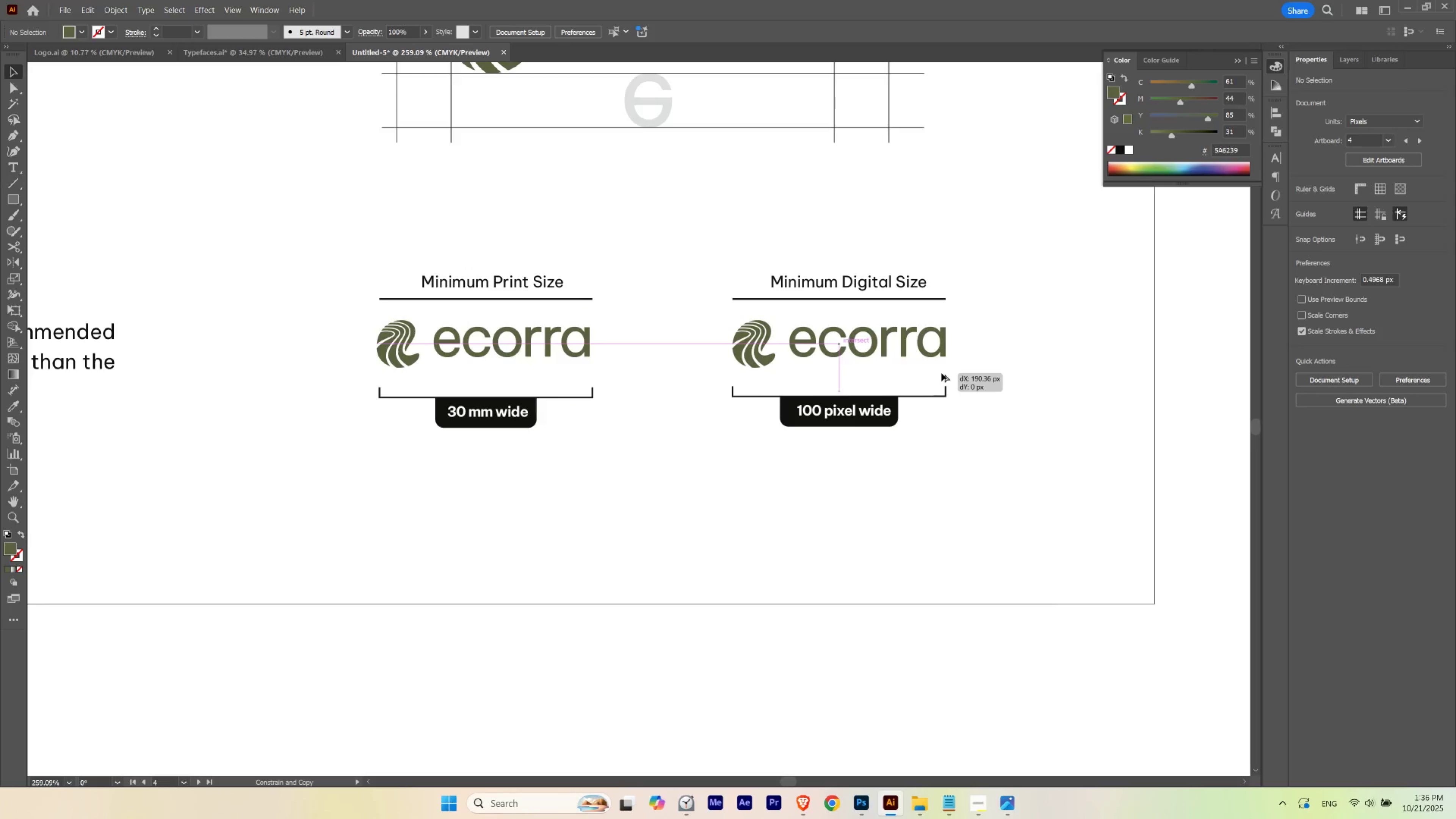 
hold_key(key=ShiftLeft, duration=1.1)
 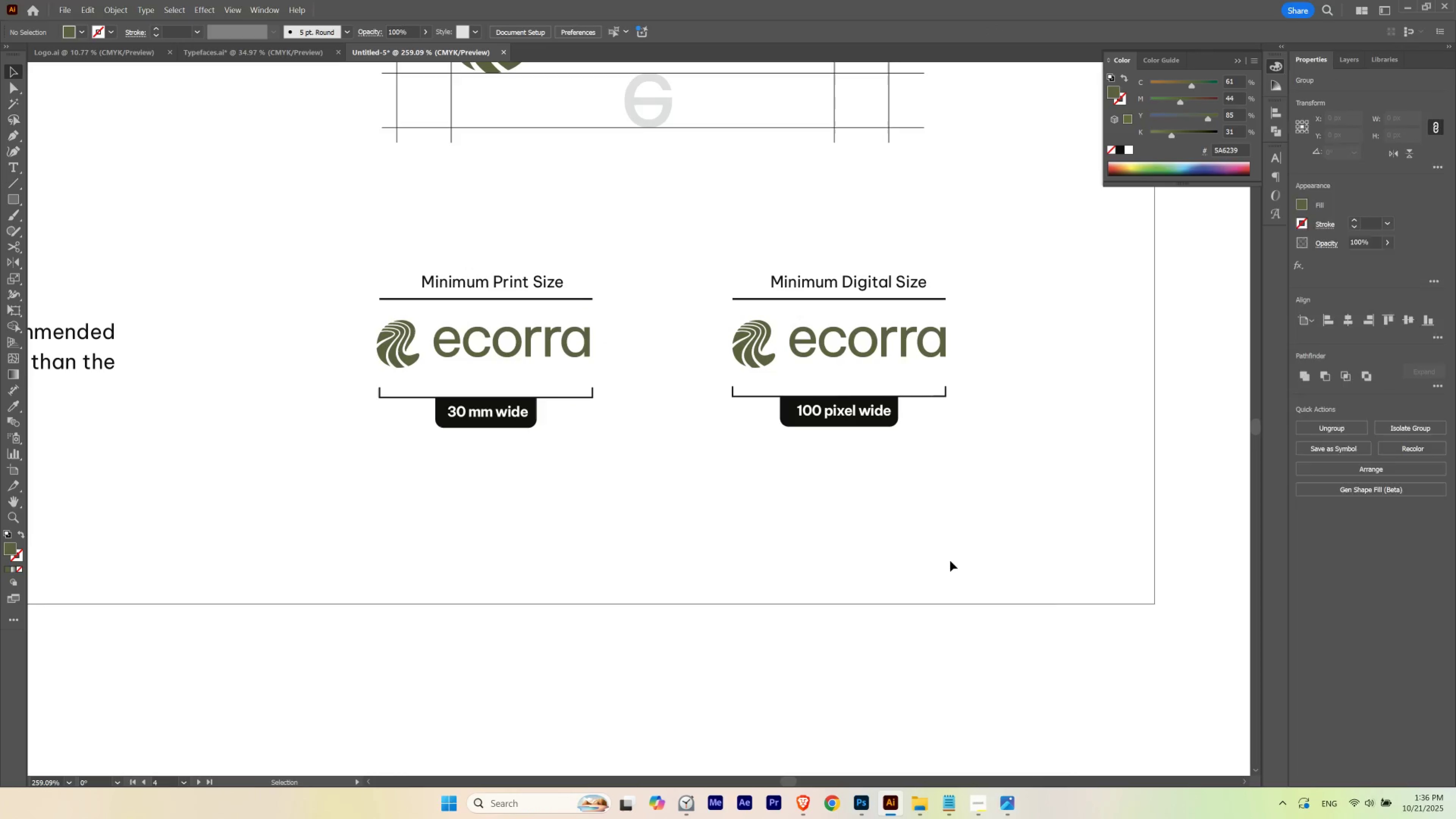 
hold_key(key=Space, duration=1.36)
 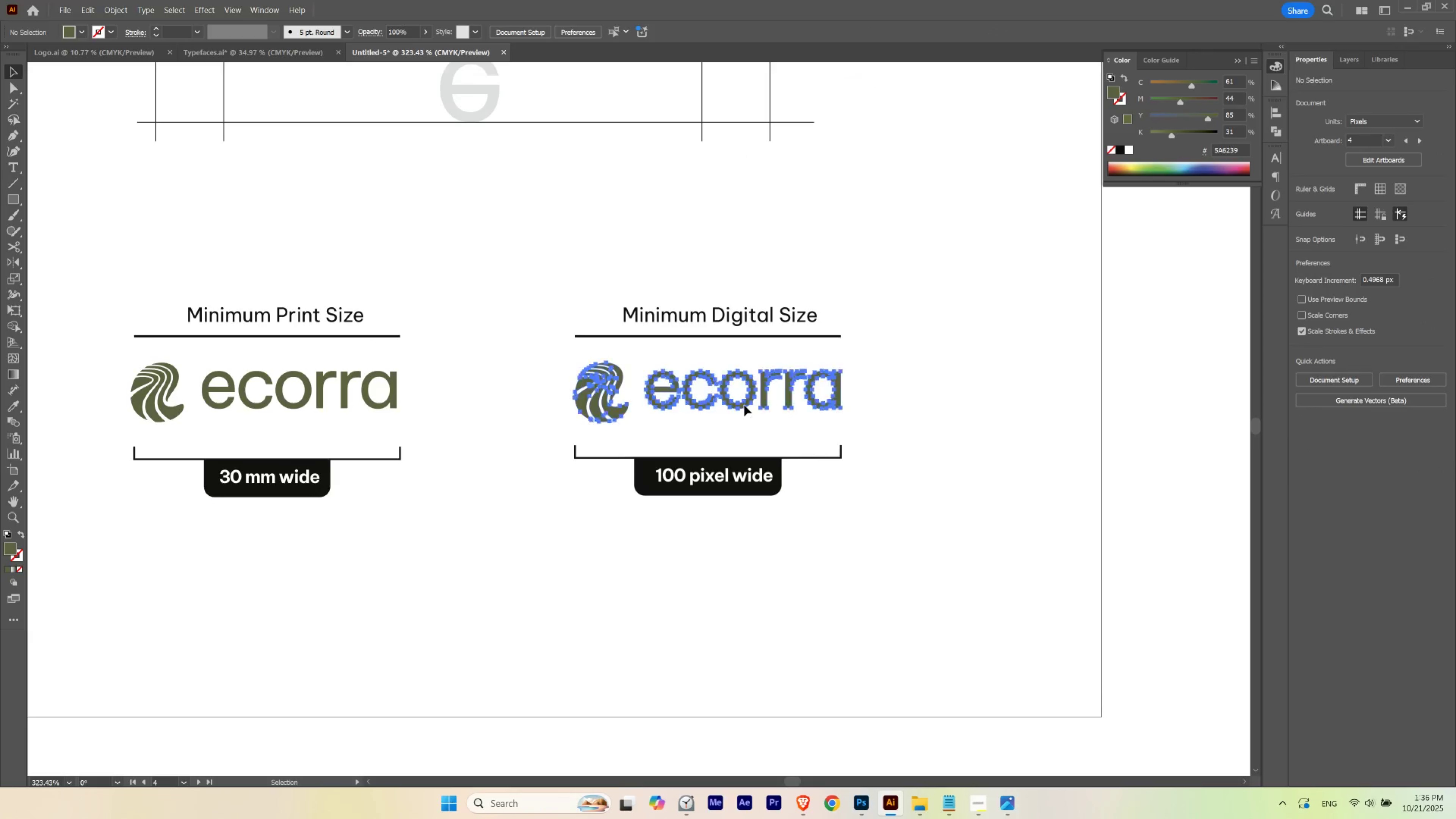 
hold_key(key=ControlLeft, duration=0.61)
 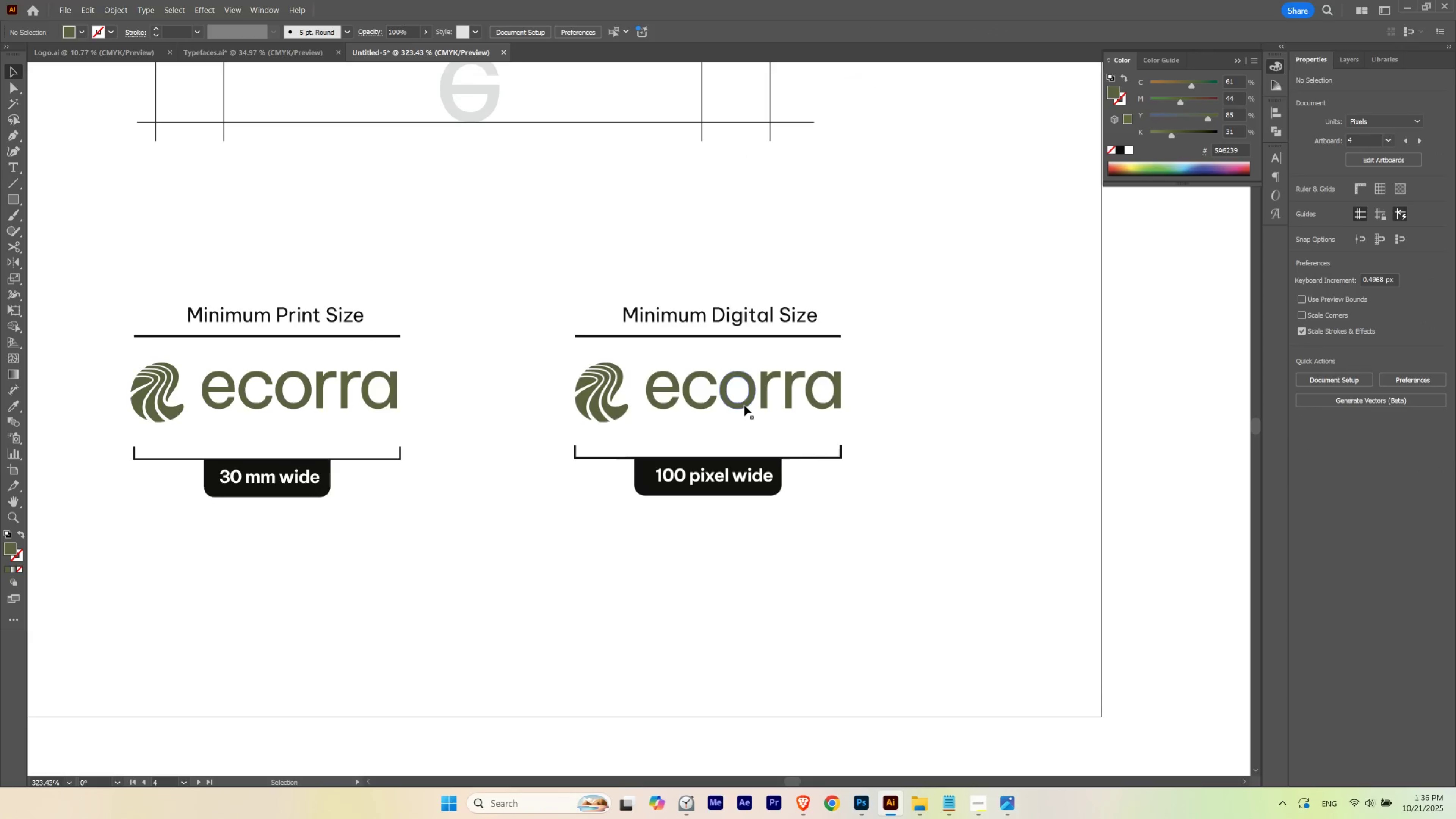 
hold_key(key=ShiftLeft, duration=0.75)
 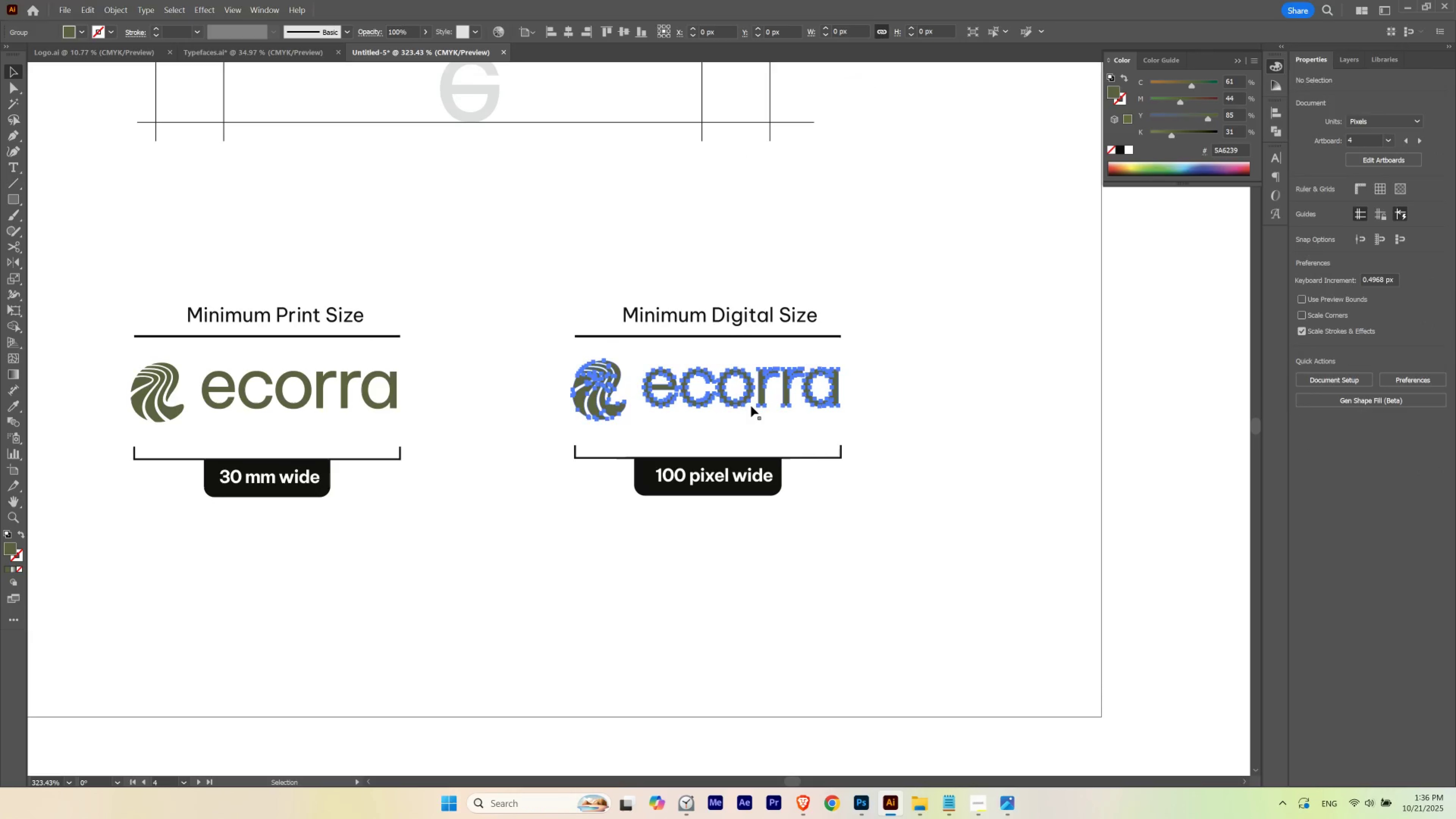 
key(Control+ControlLeft)
 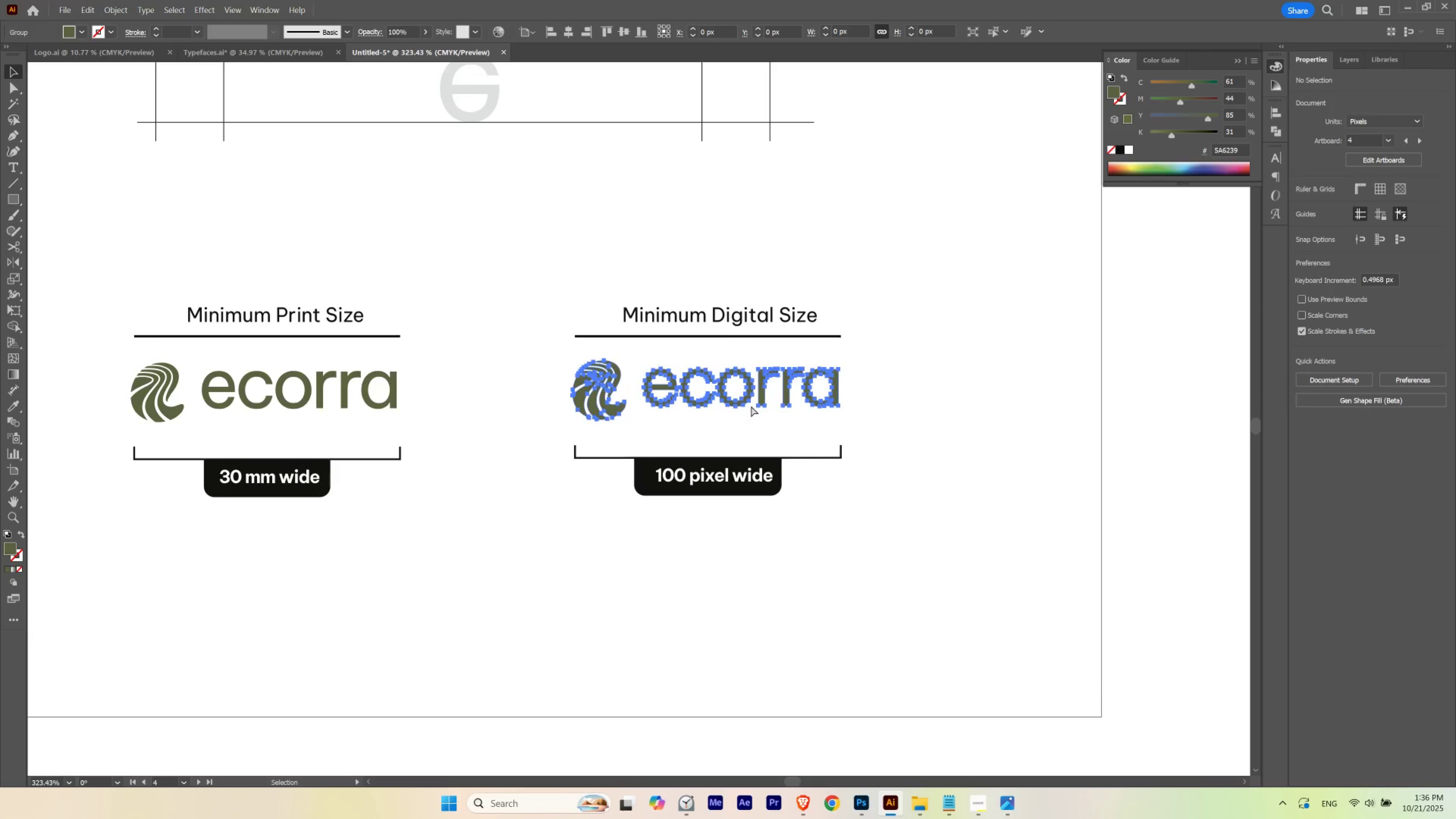 
key(Control+Z)
 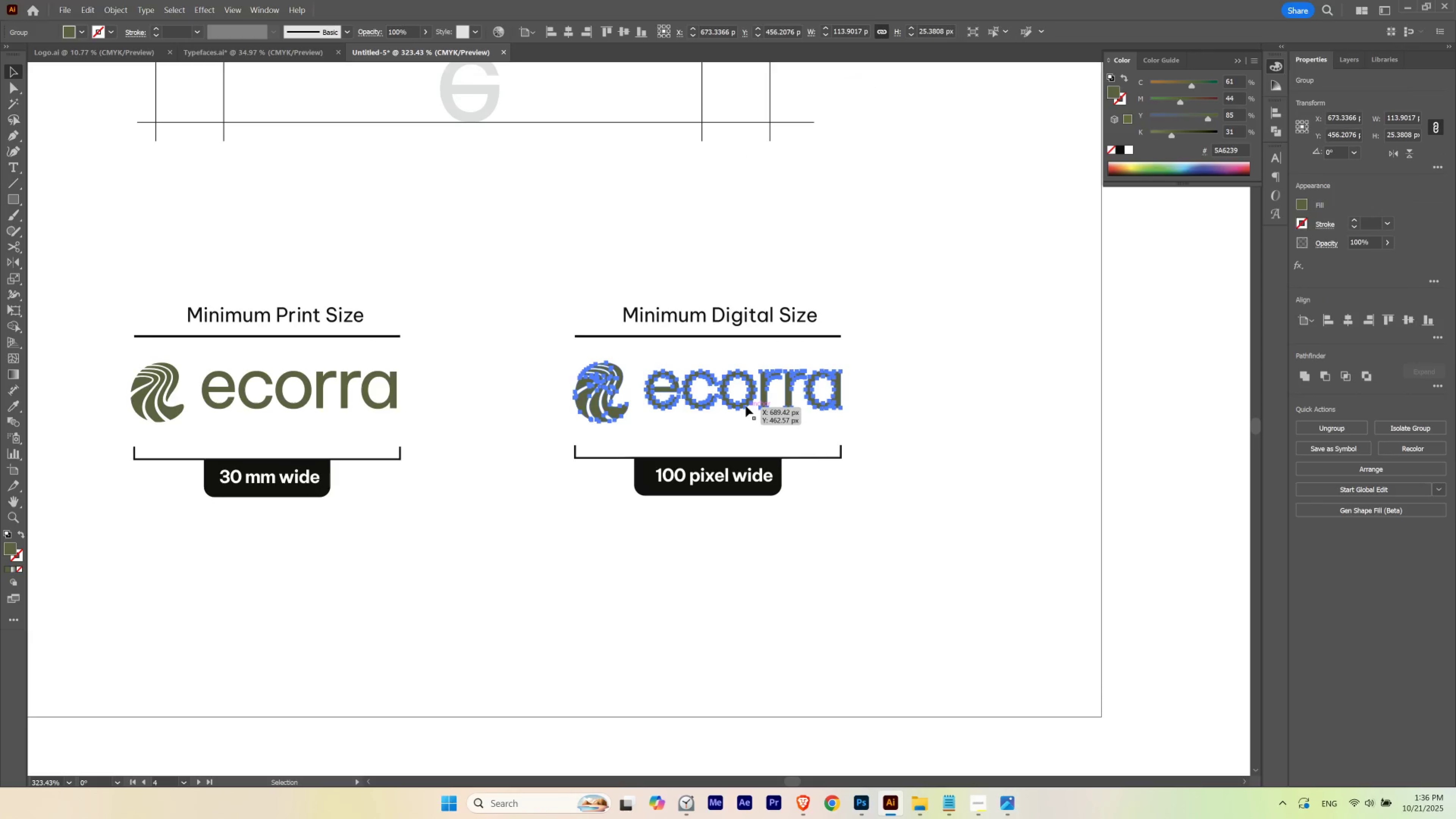 
hold_key(key=ShiftLeft, duration=1.17)
 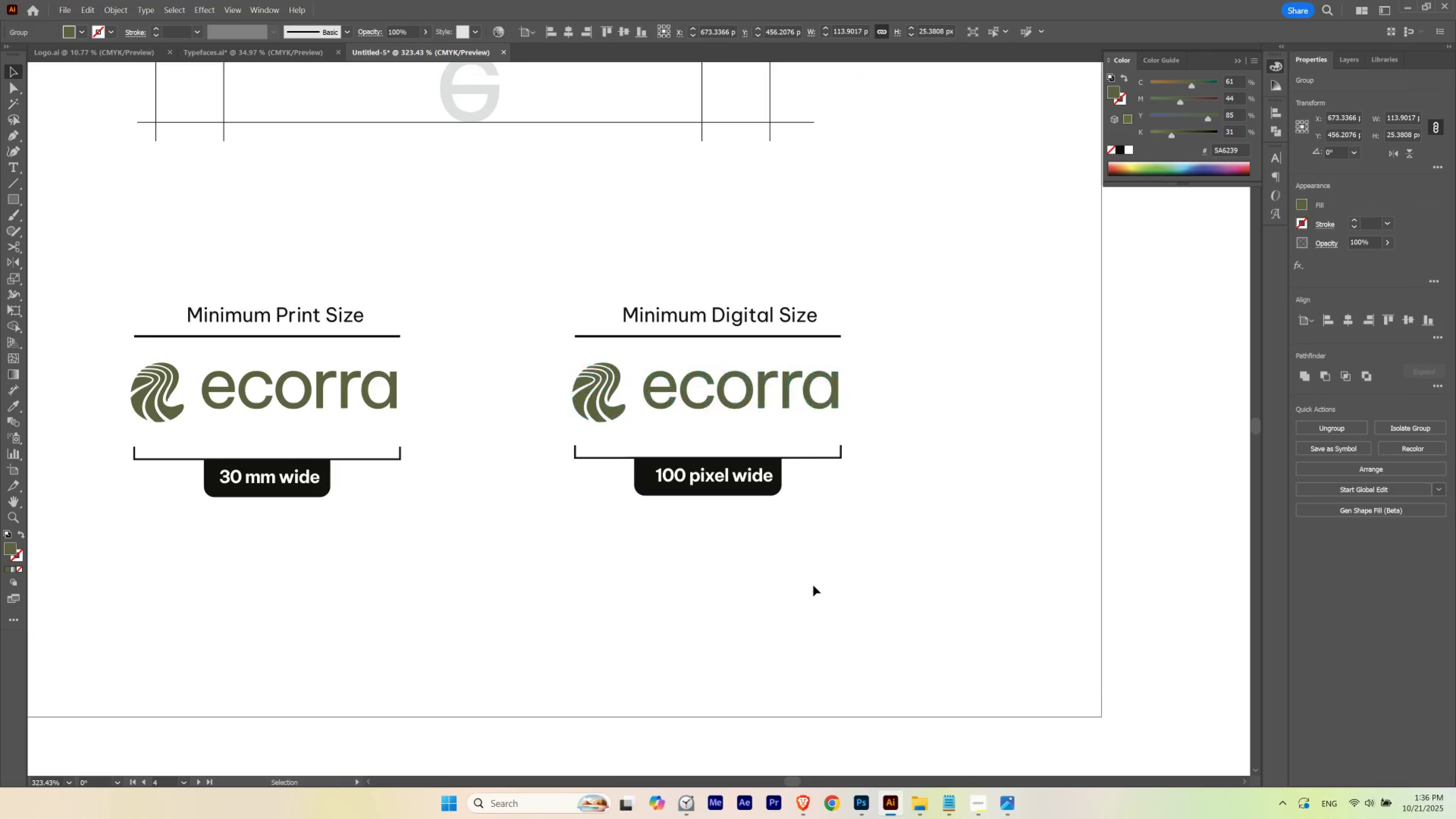 
left_click([813, 585])
 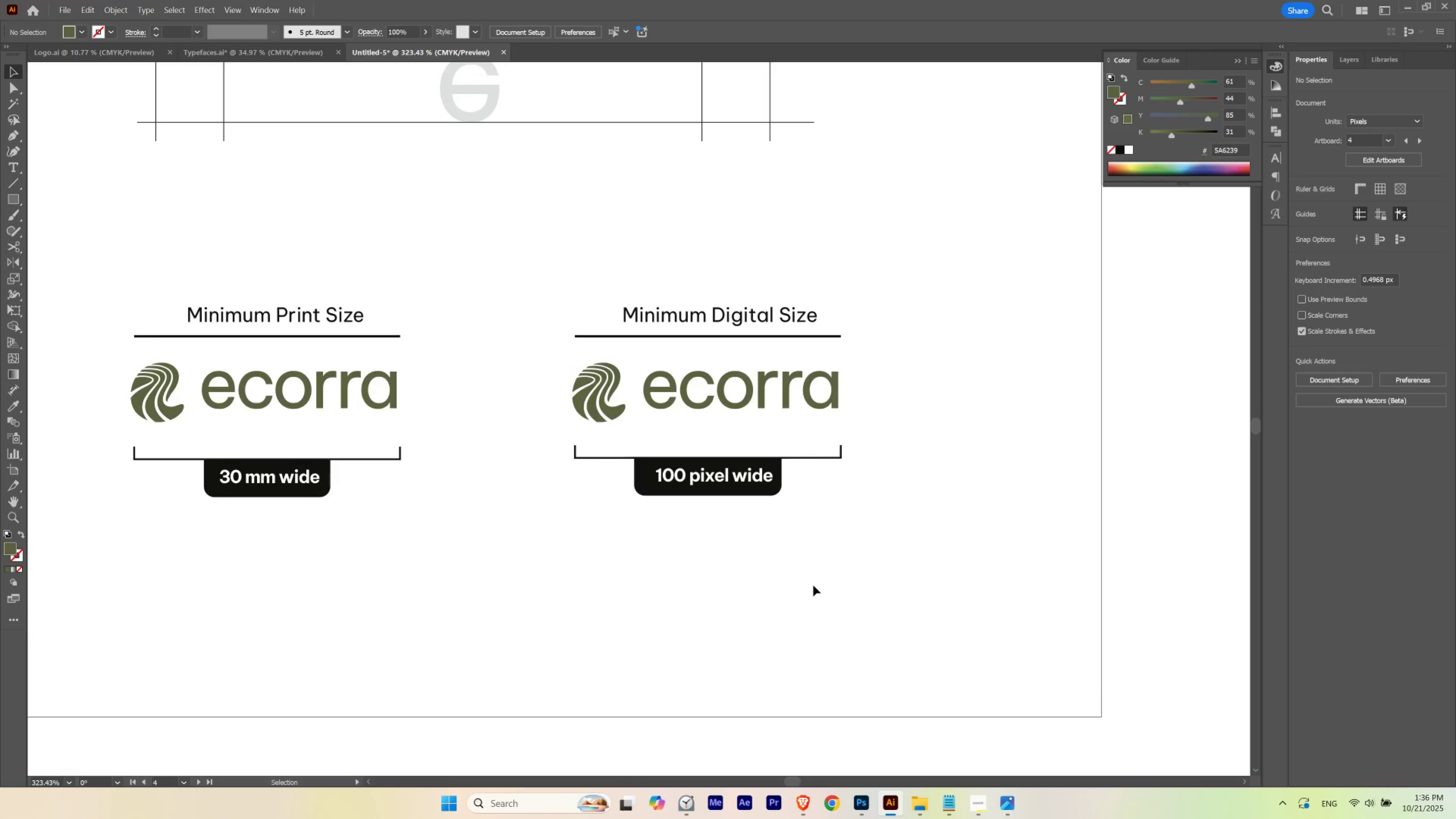 
left_click([813, 585])
 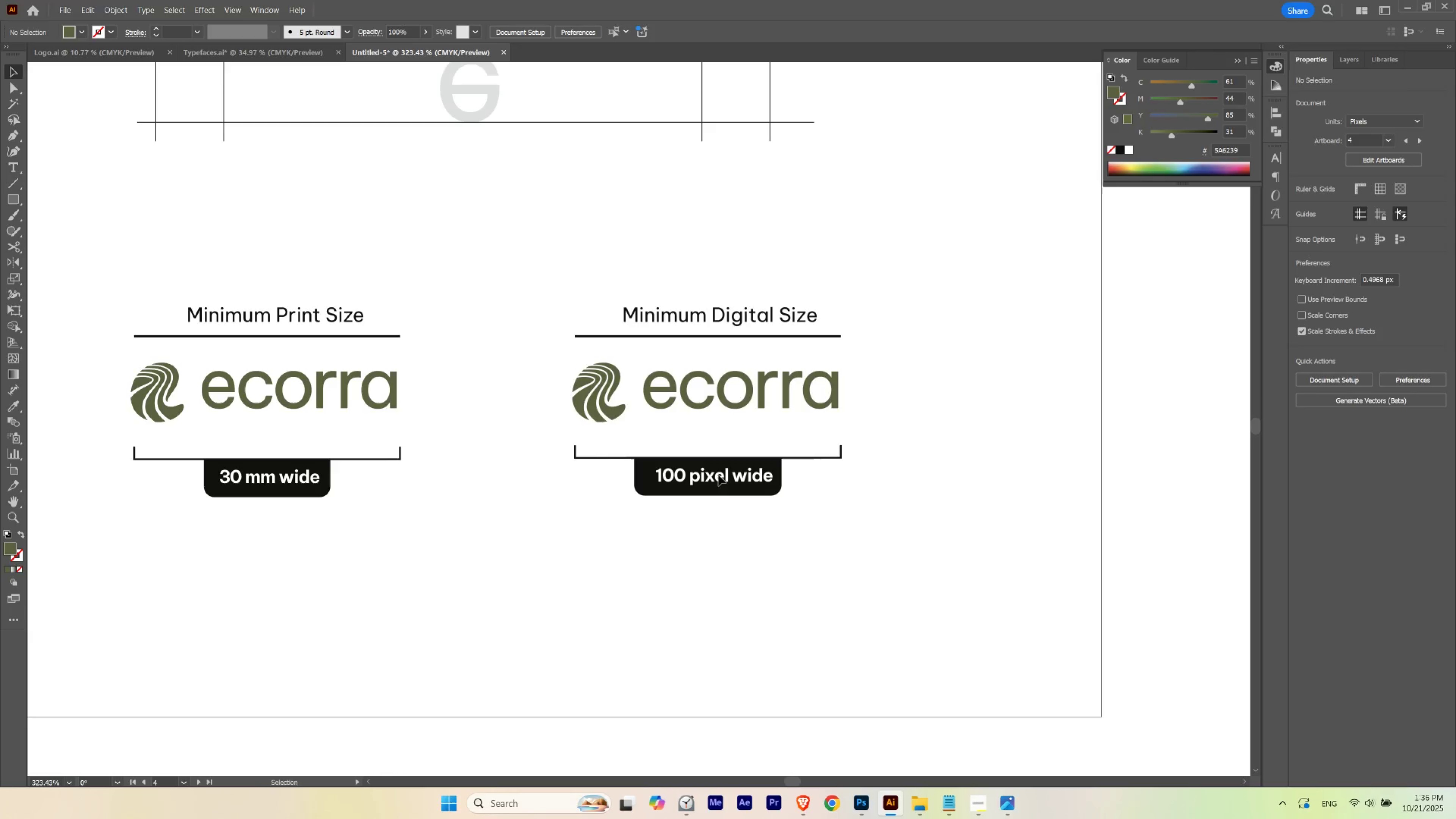 
hold_key(key=Space, duration=6.41)
 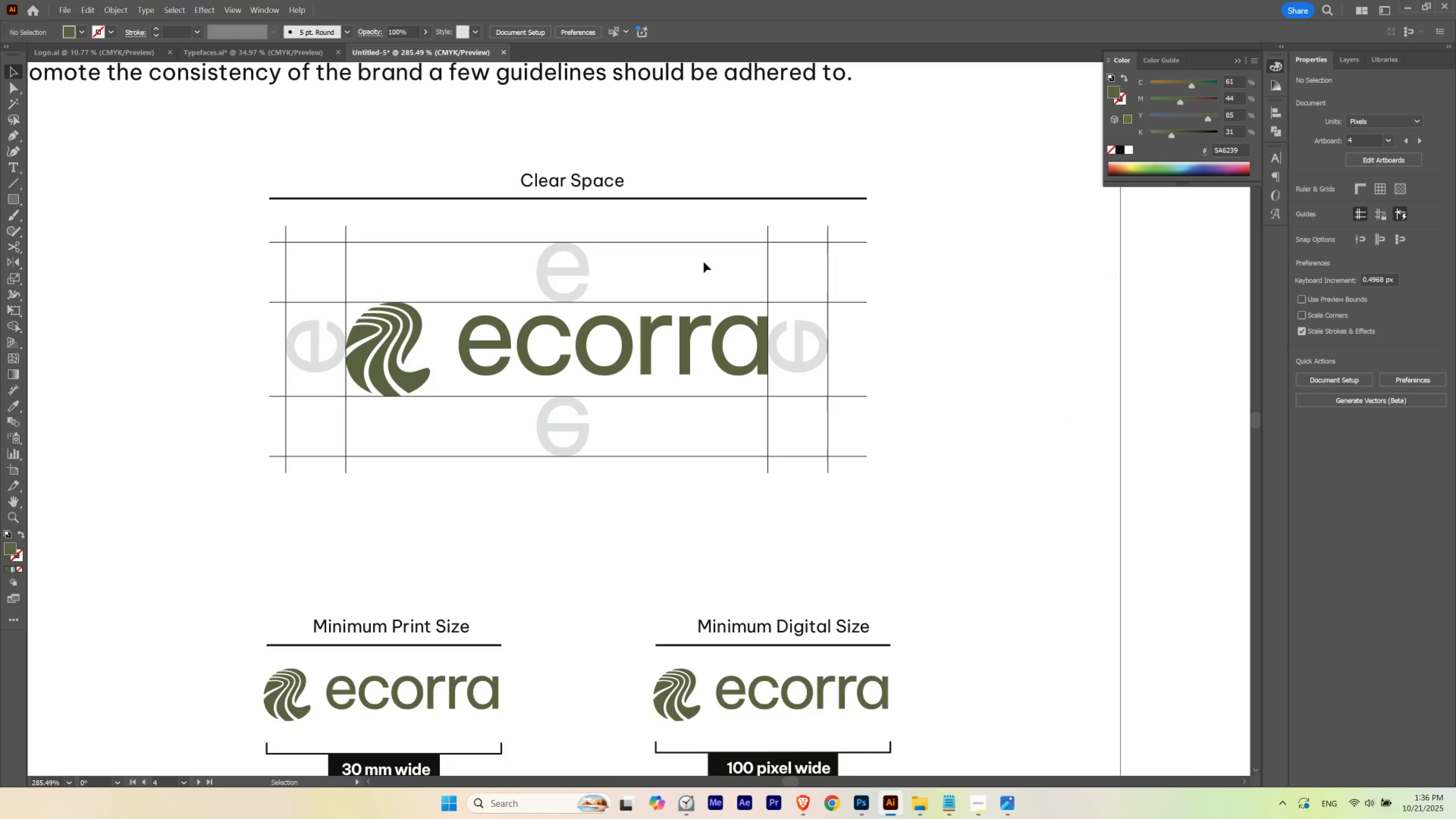 
hold_key(key=ControlLeft, duration=0.53)
 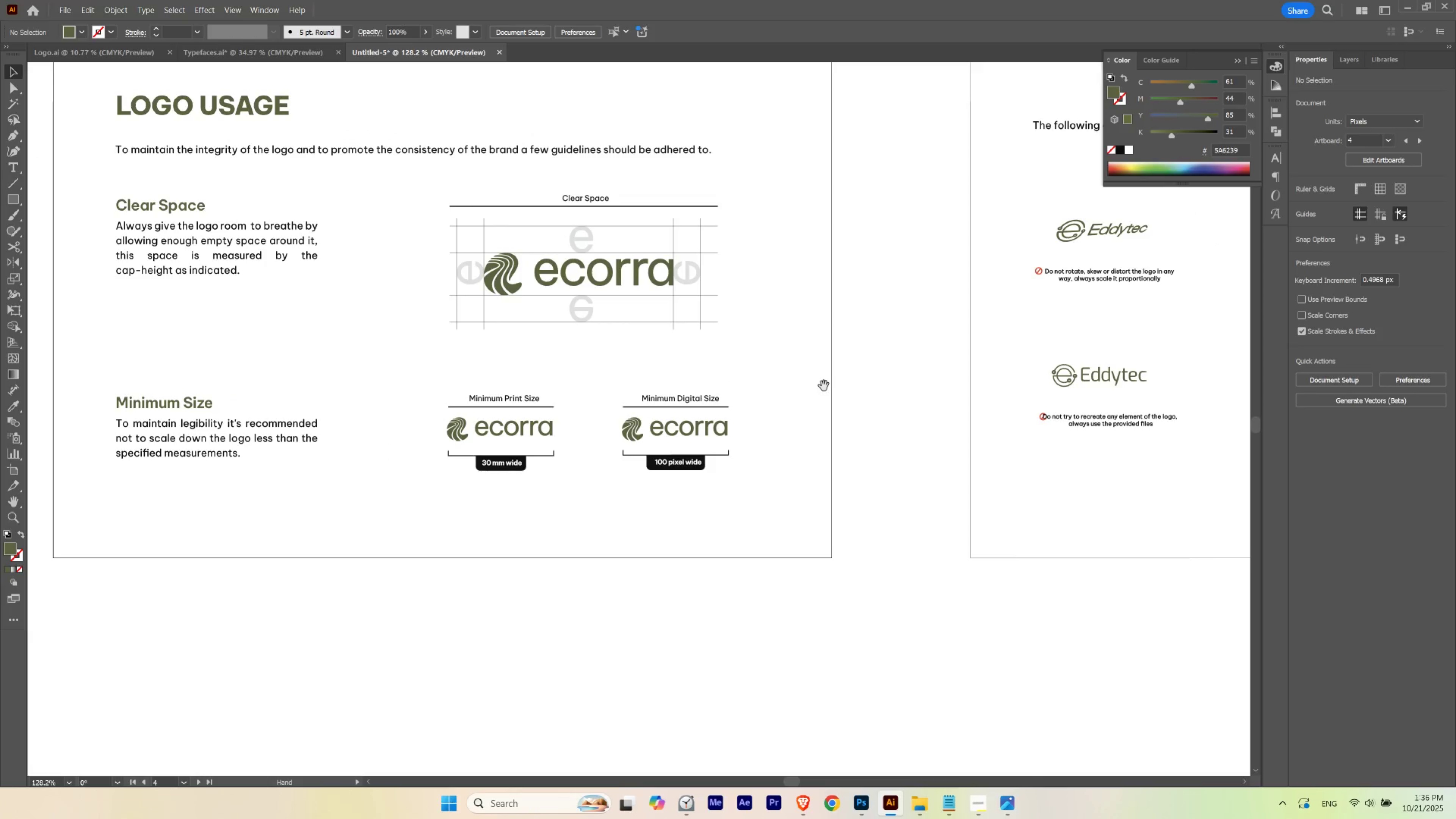 
hold_key(key=ControlLeft, duration=0.73)
 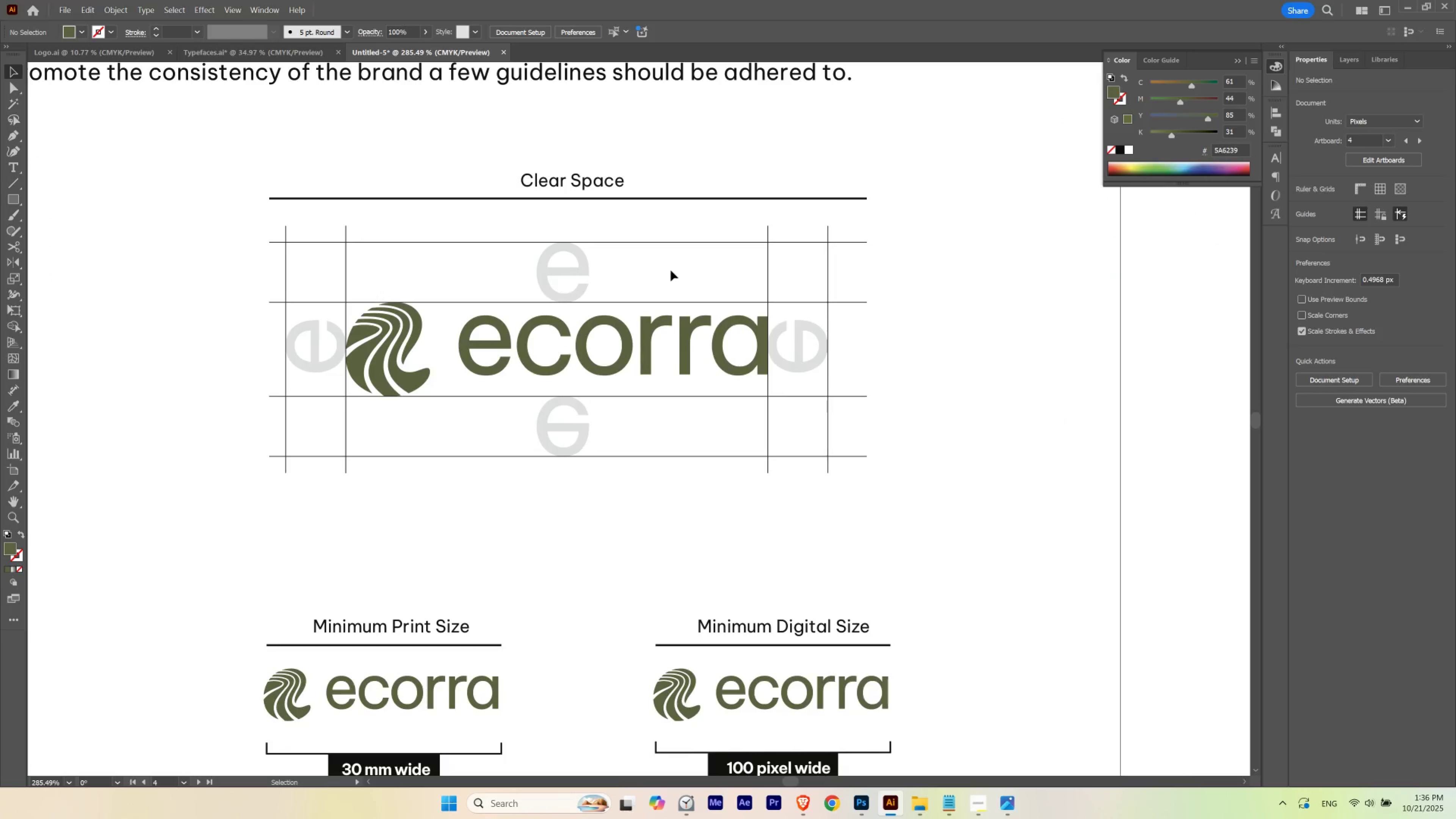 
hold_key(key=ControlLeft, duration=1.0)
 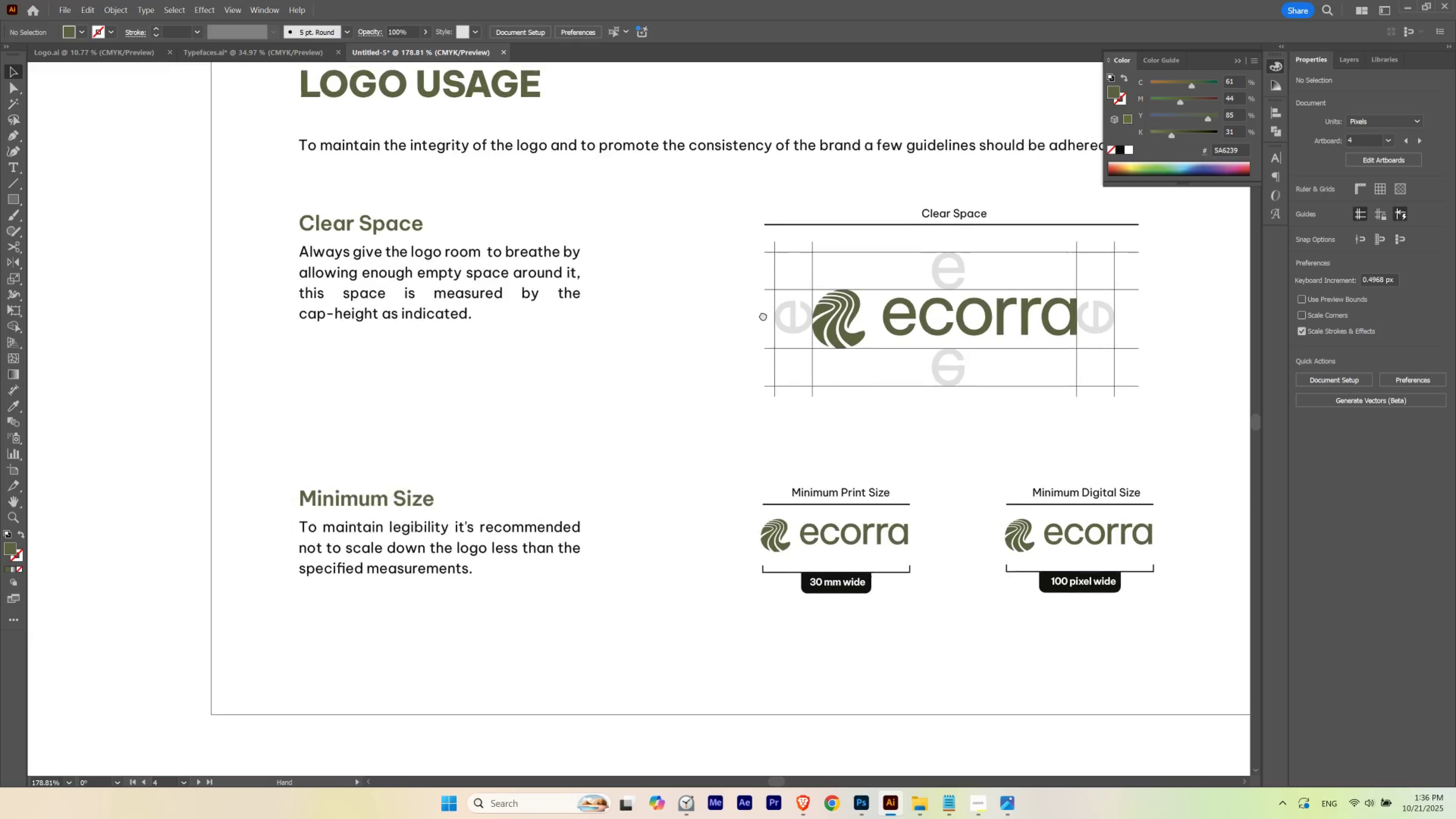 
hold_key(key=Space, duration=1.52)
 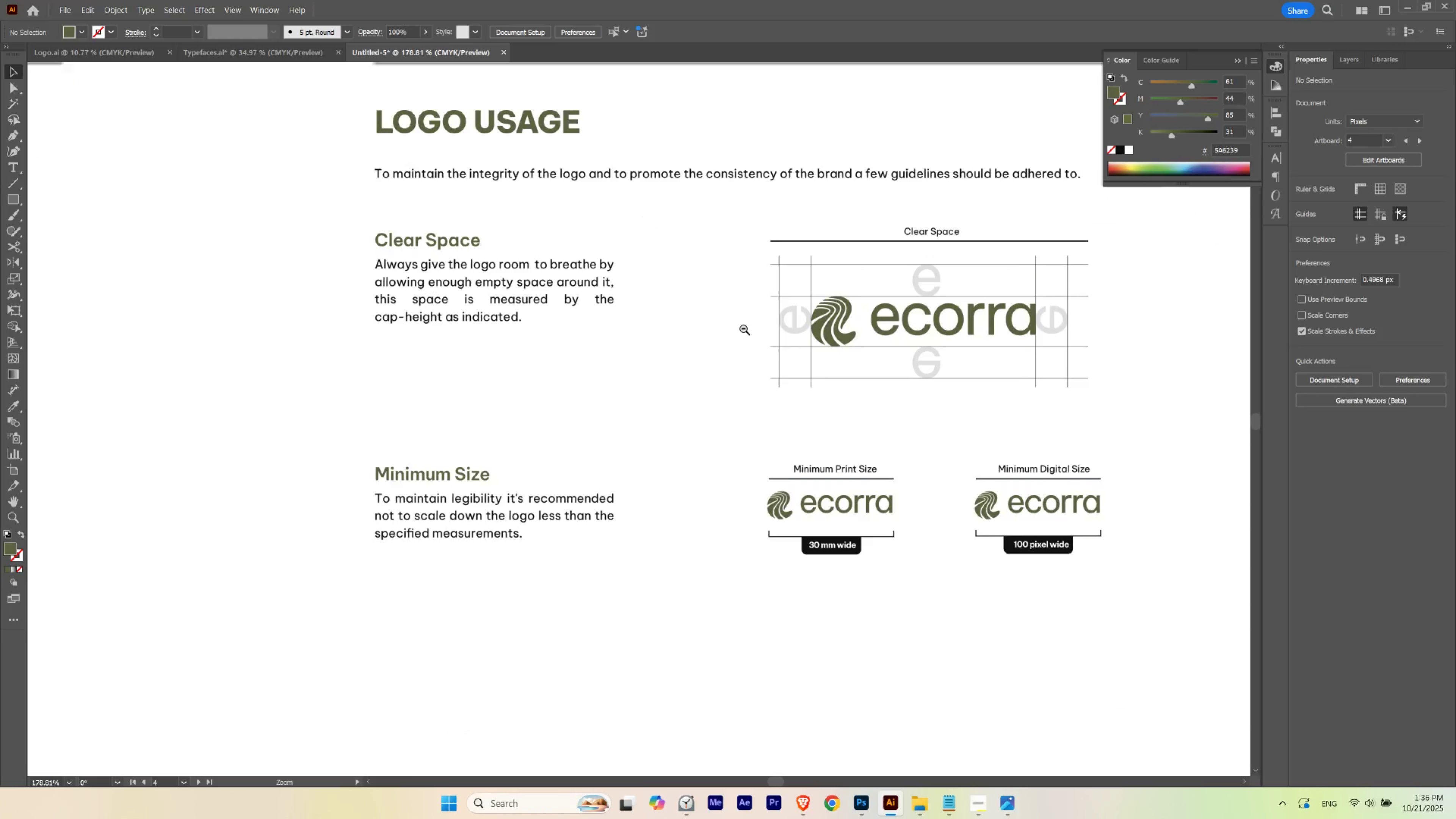 
hold_key(key=Space, duration=2.44)
 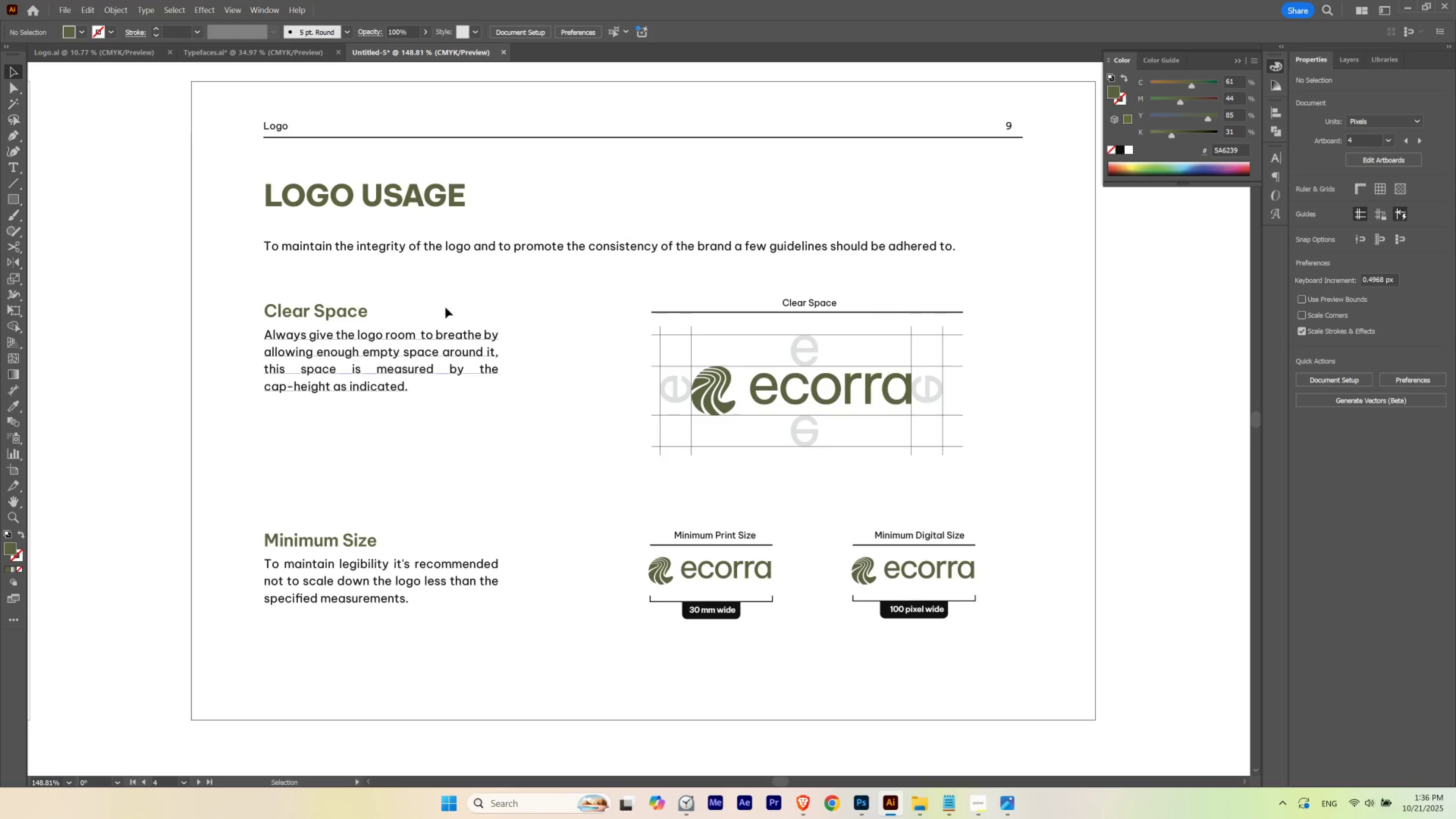 
hold_key(key=ControlLeft, duration=0.45)
 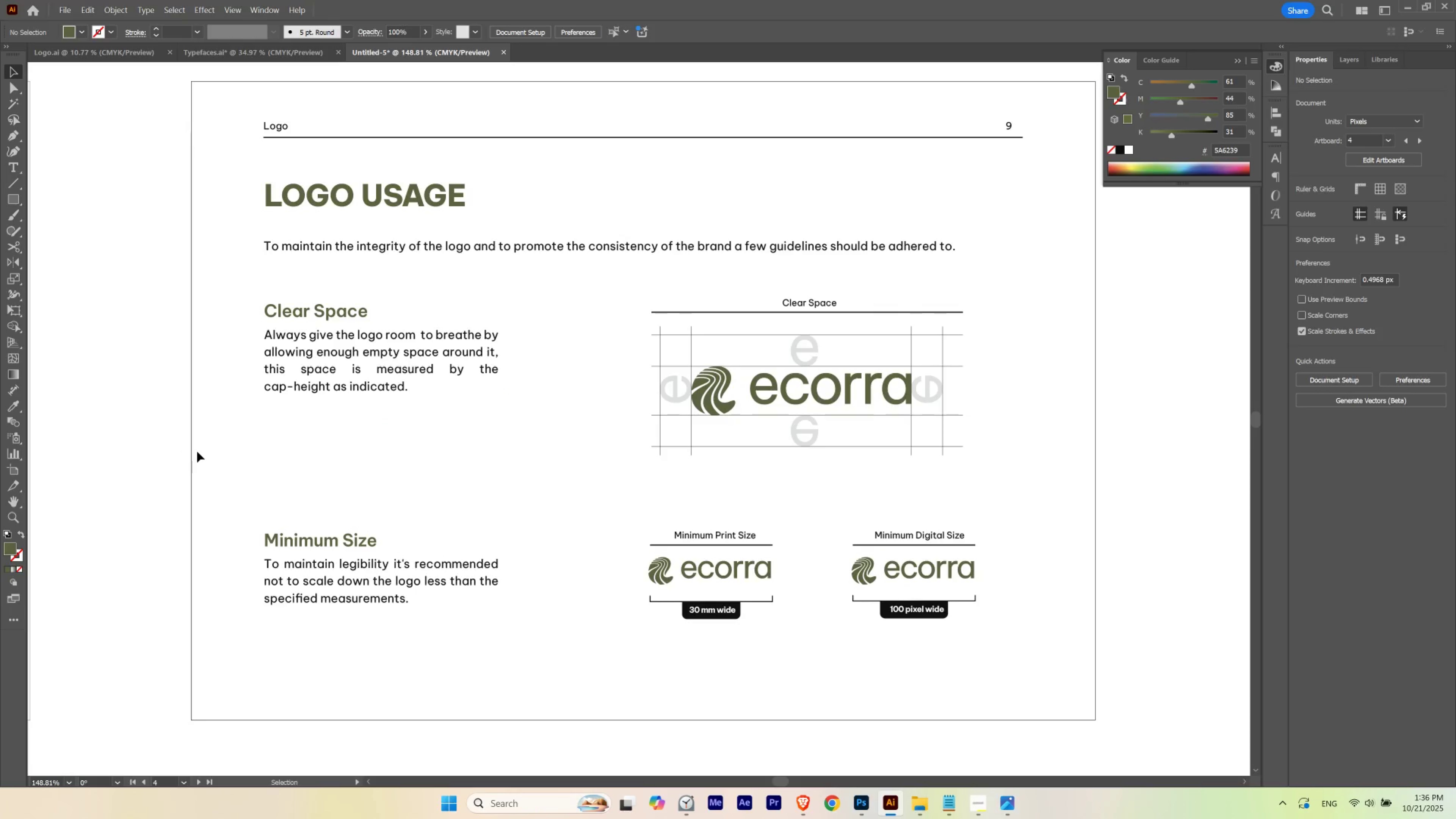 
type(tx)
key(Escape)
 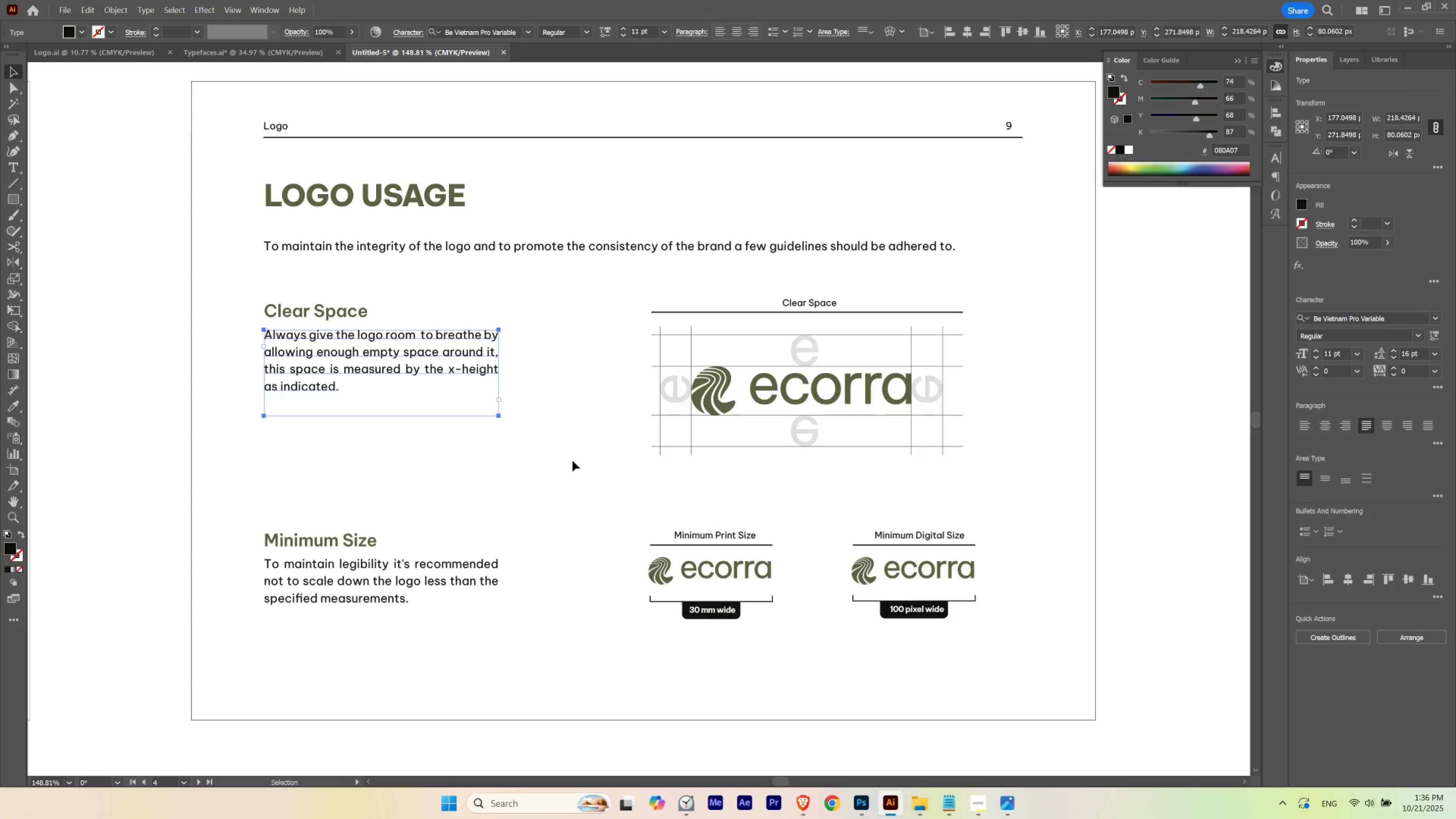 
left_click([572, 460])
 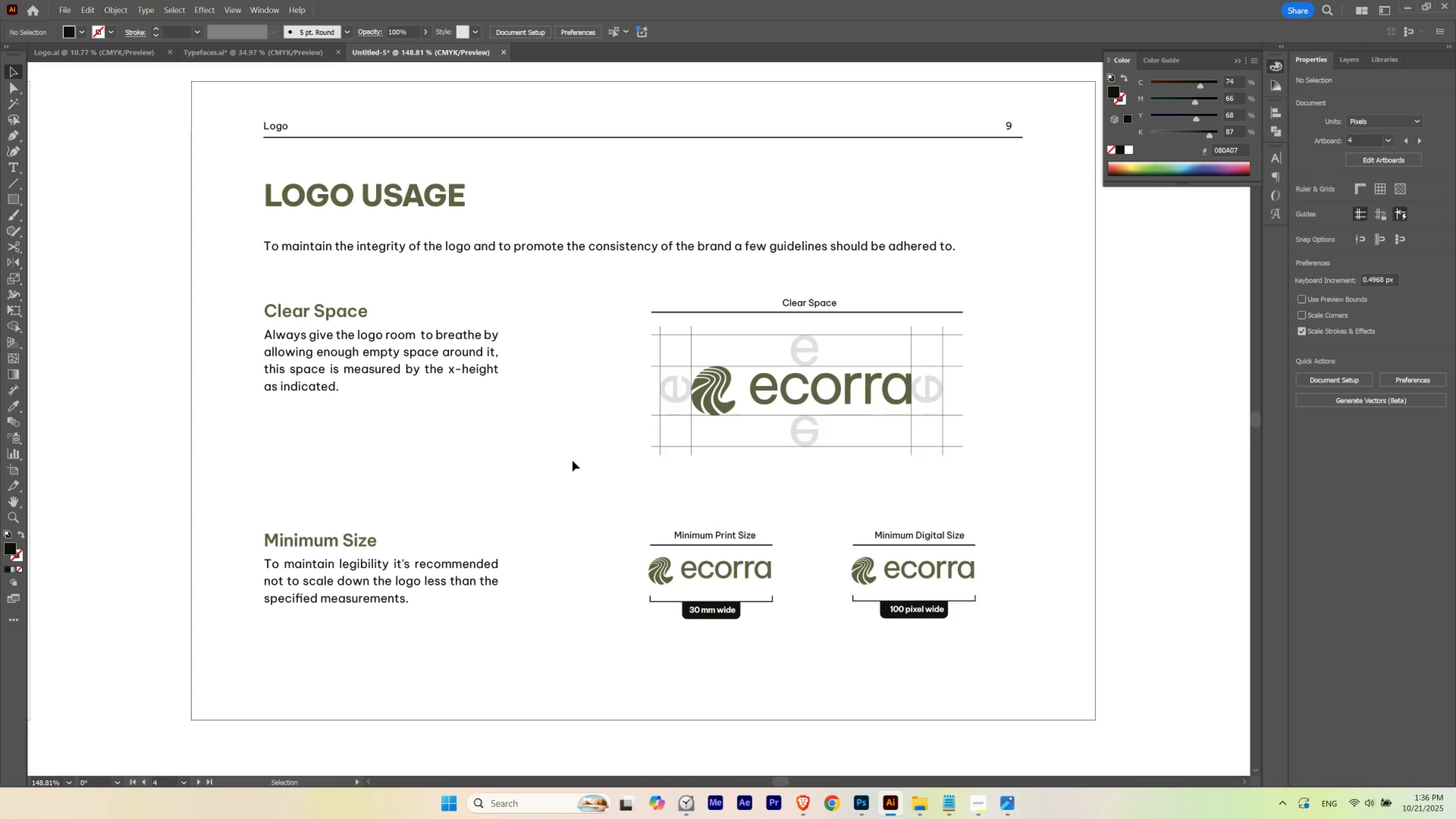 
key(Escape)
 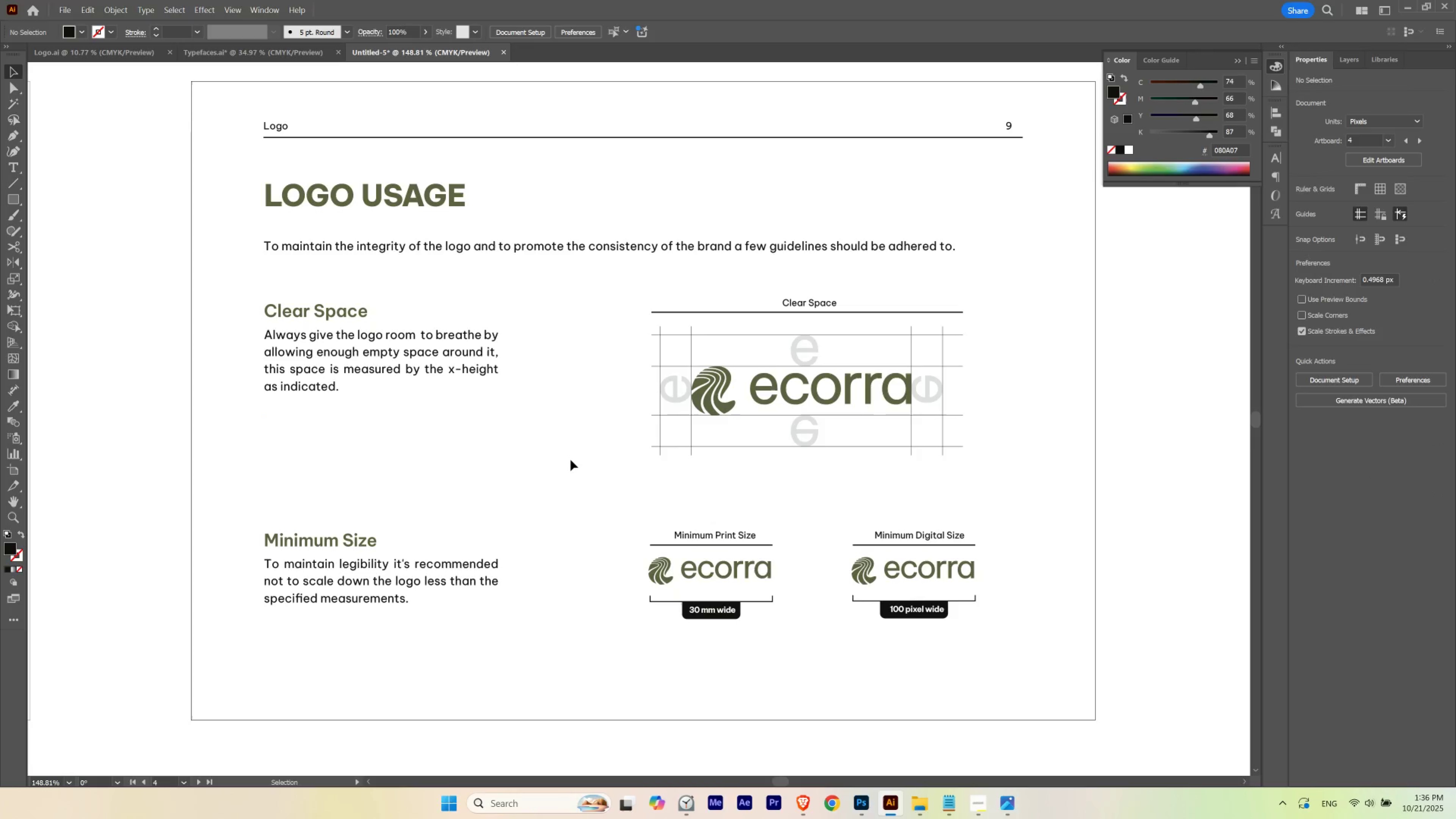 
hold_key(key=Space, duration=2.71)
 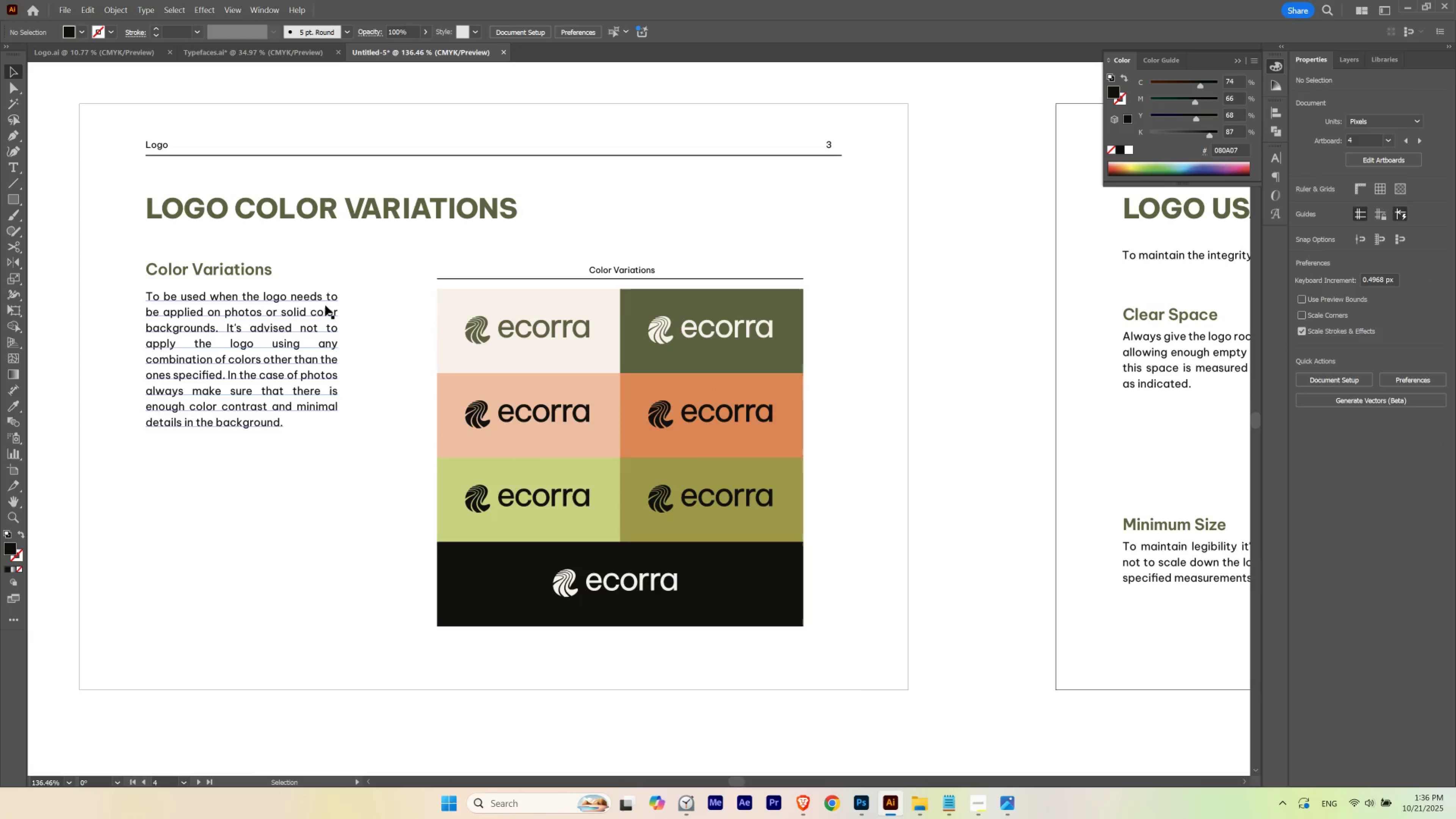 
hold_key(key=ControlLeft, duration=0.48)
 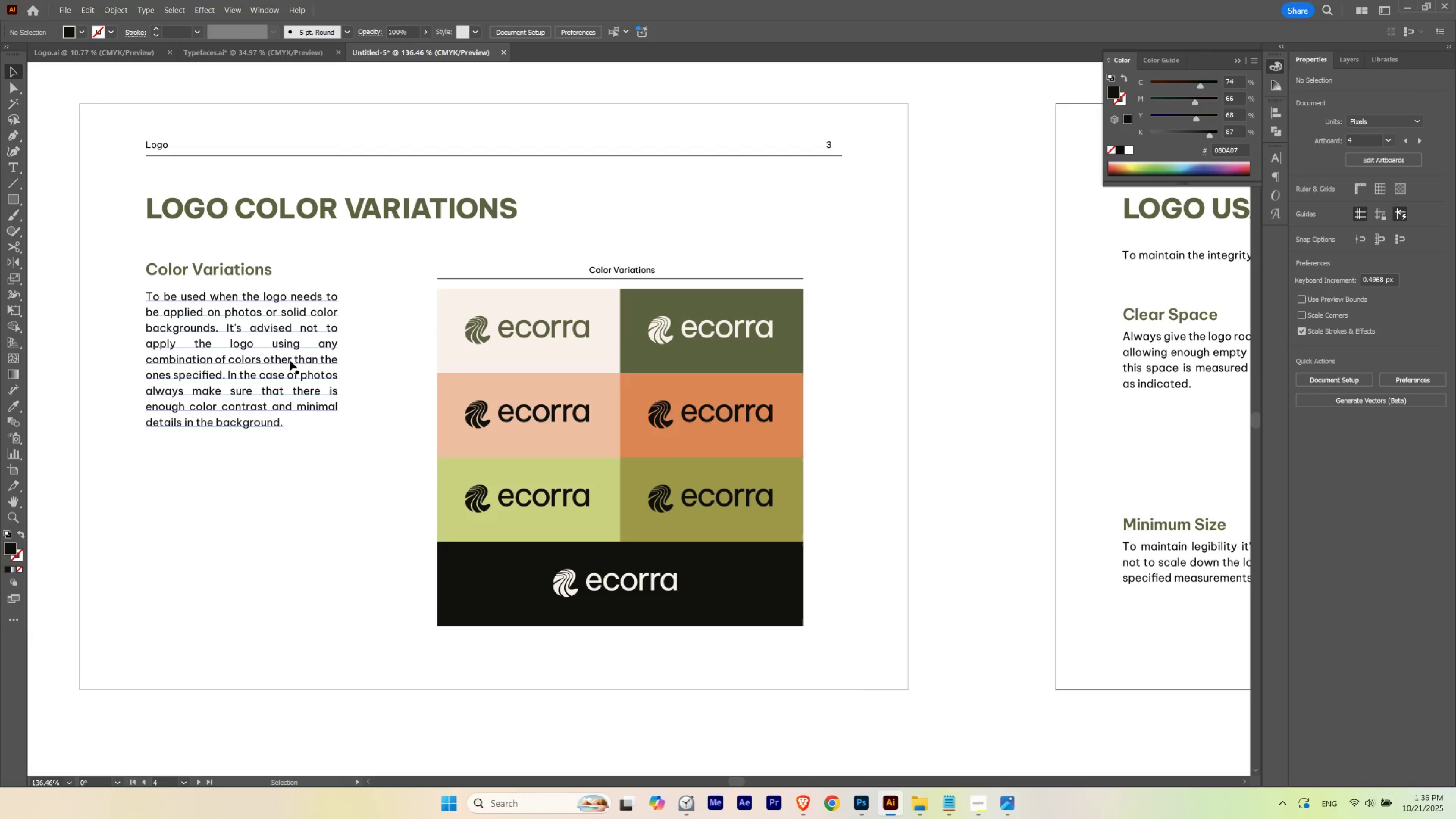 
wait(8.46)
 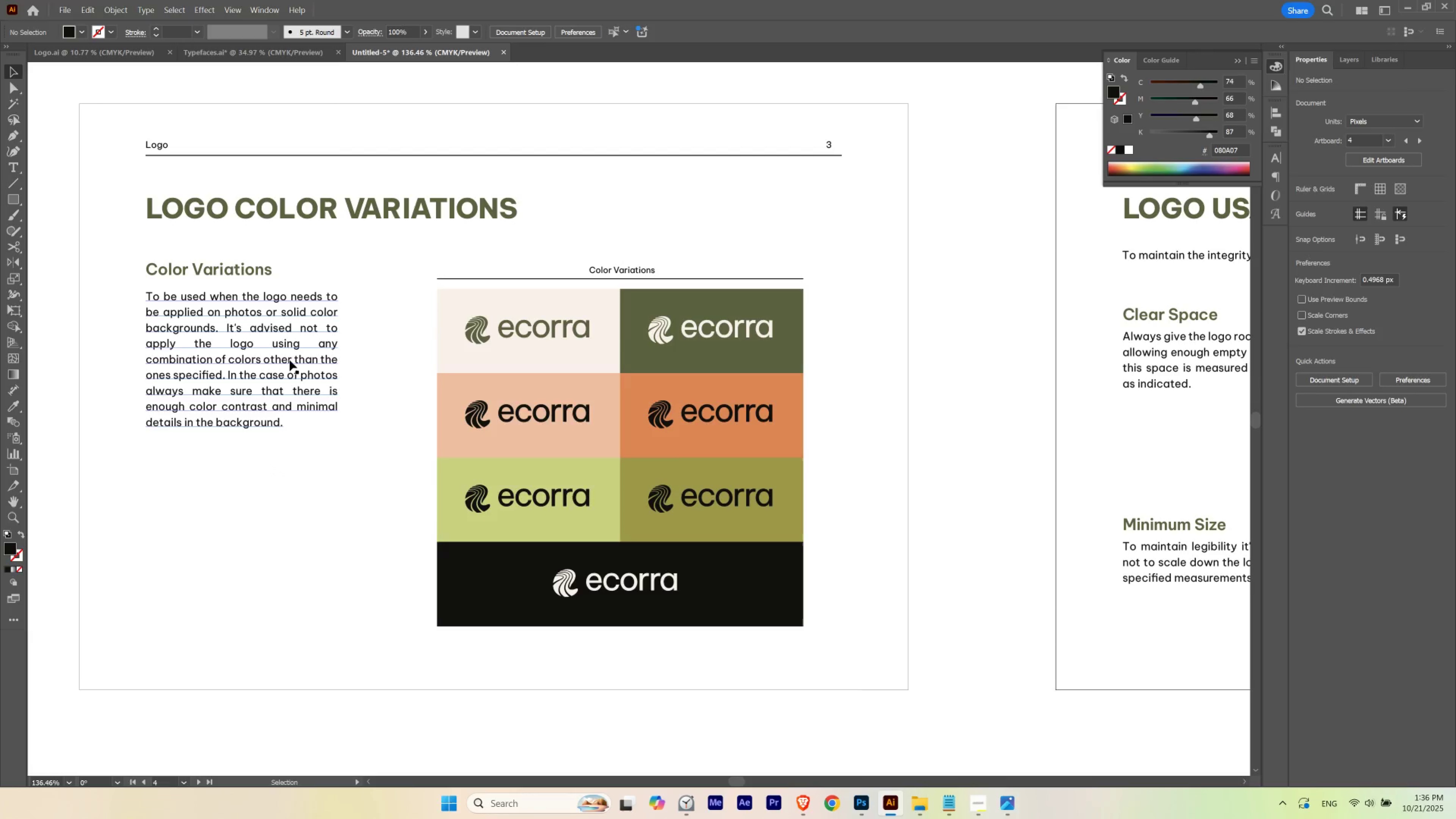 
left_click([286, 509])
 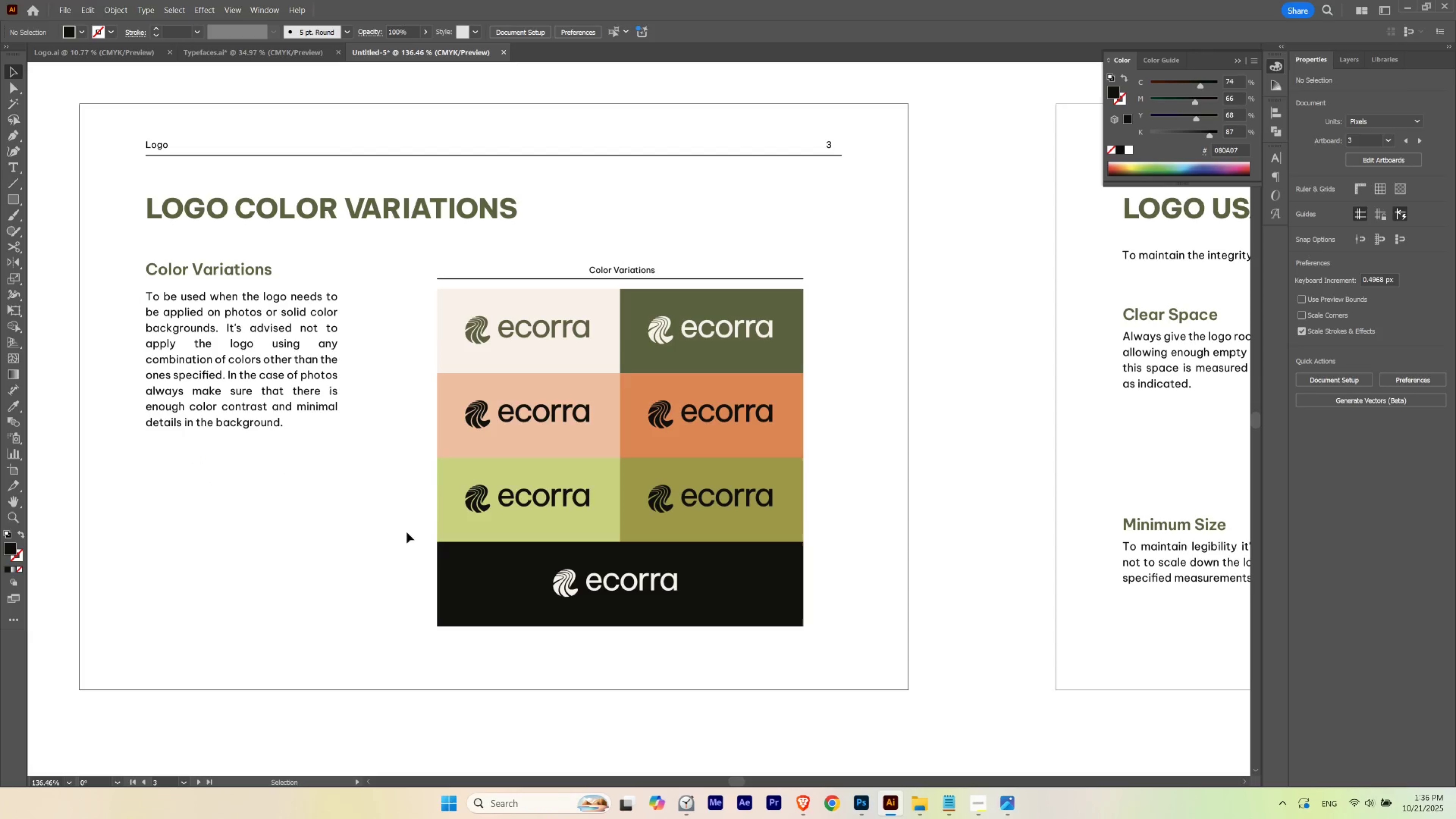 
hold_key(key=Space, duration=8.87)
 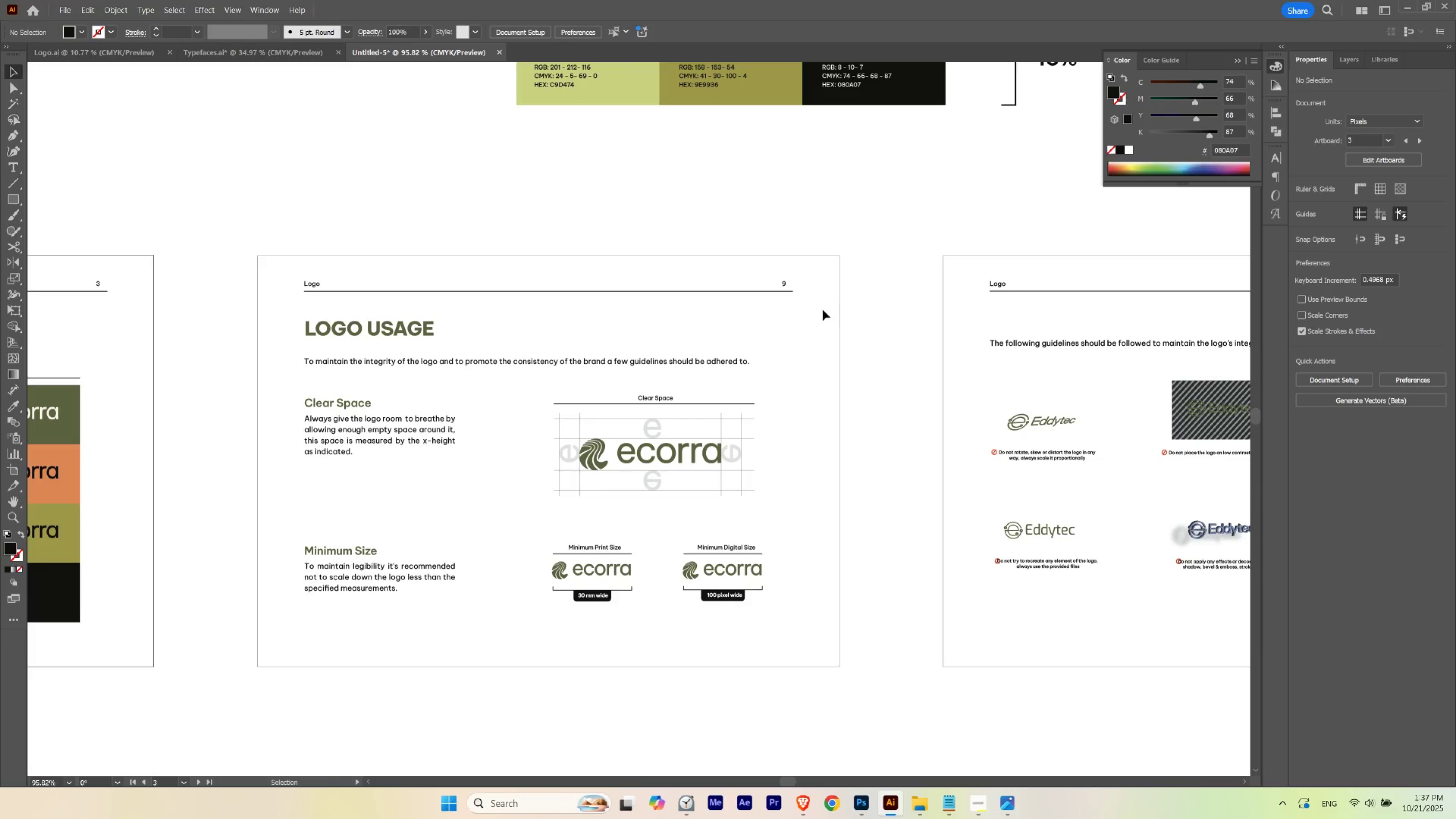 
hold_key(key=ControlLeft, duration=0.65)
 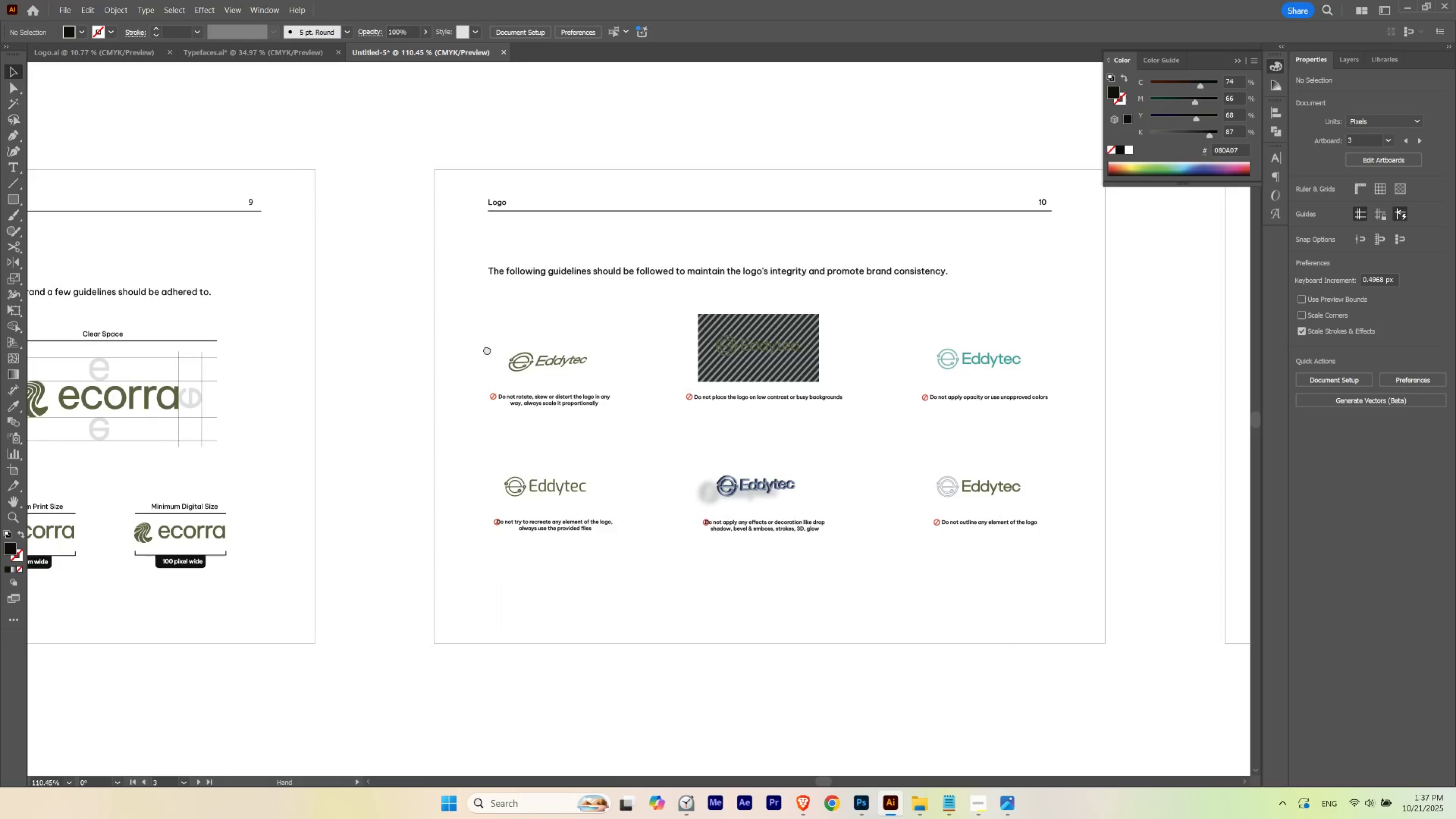 
hold_key(key=ControlLeft, duration=0.38)
 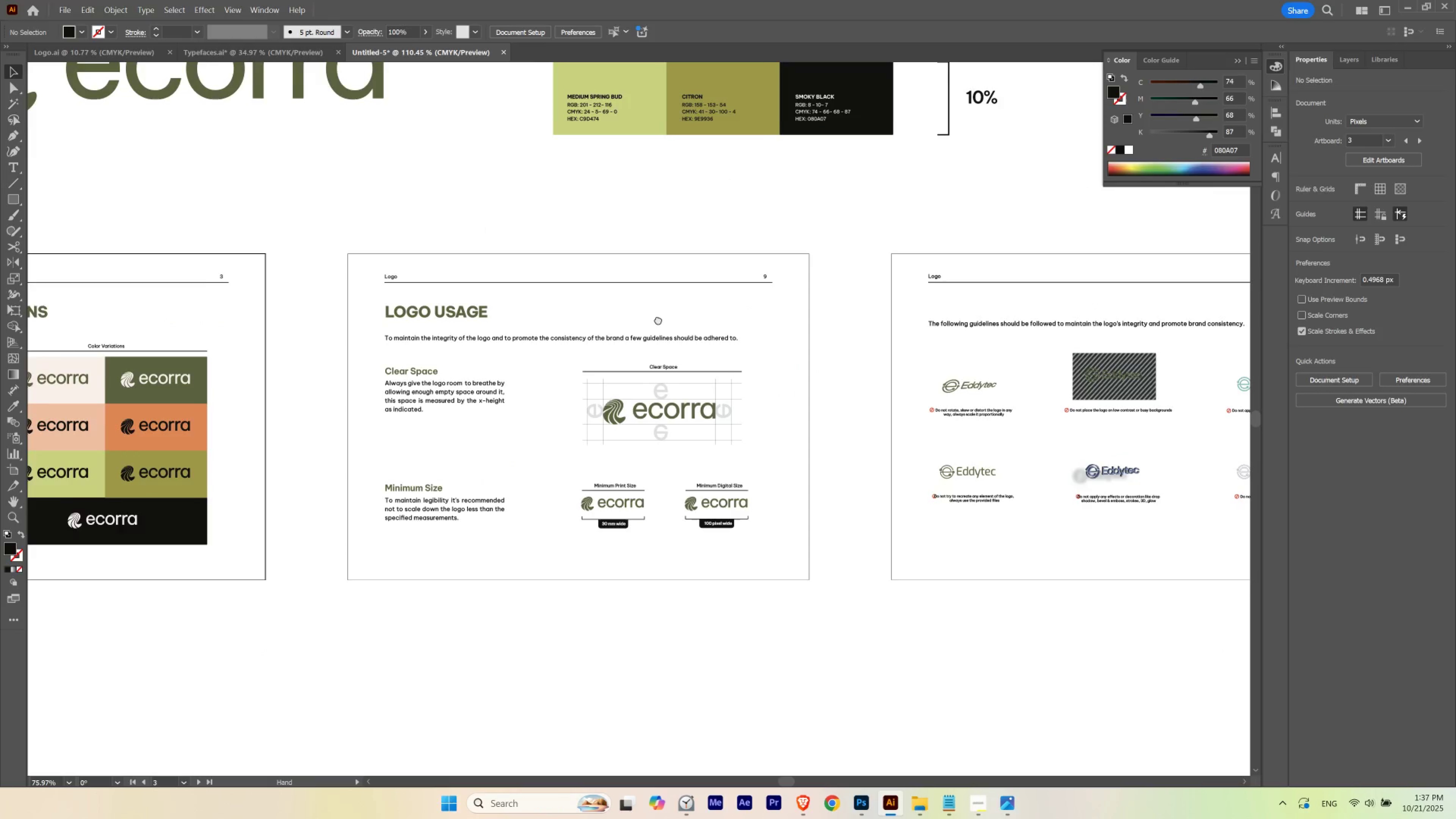 
hold_key(key=ControlLeft, duration=0.46)
 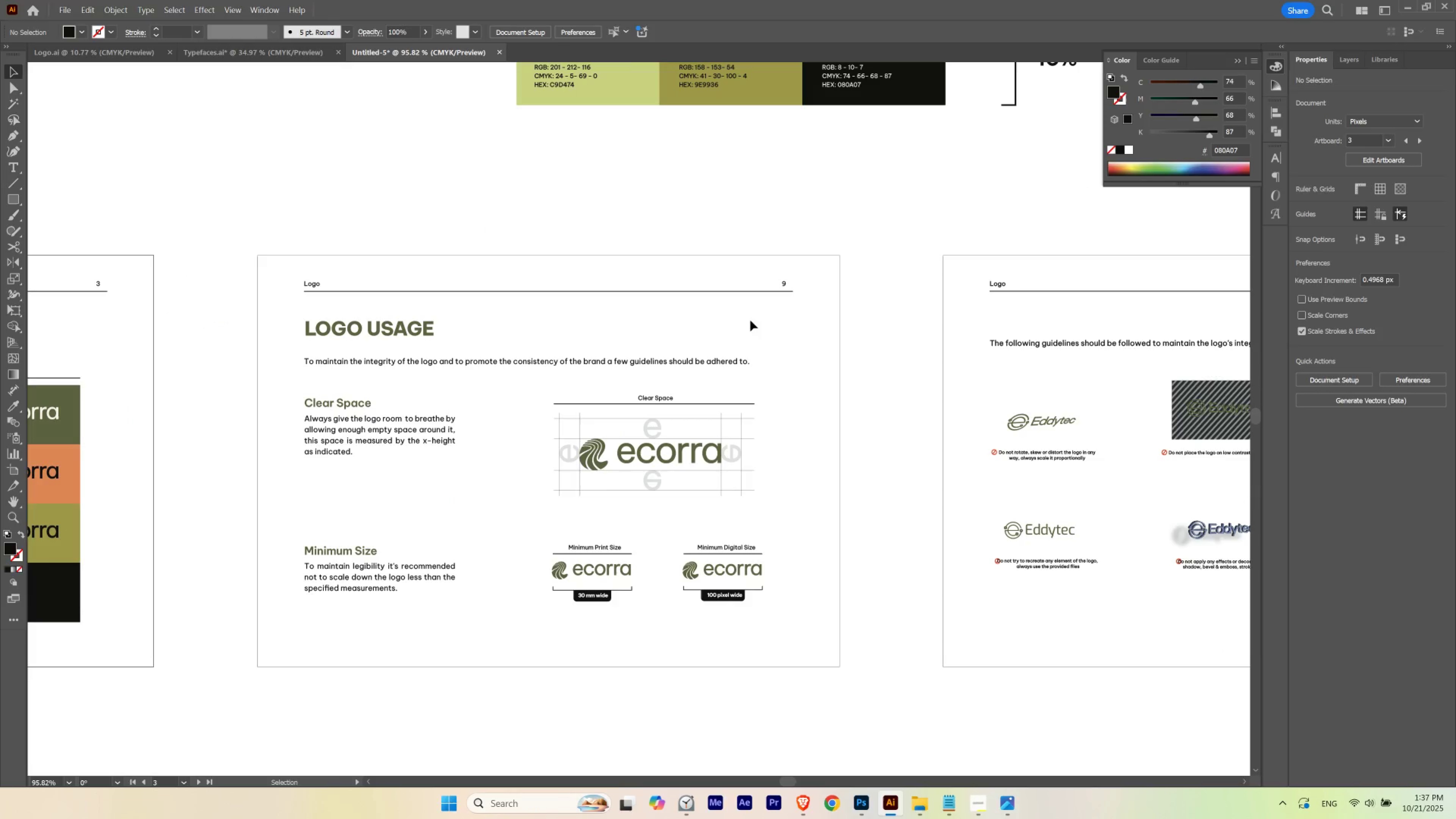 
type(t4)
key(Escape)
type(t5)
key(Escape)
 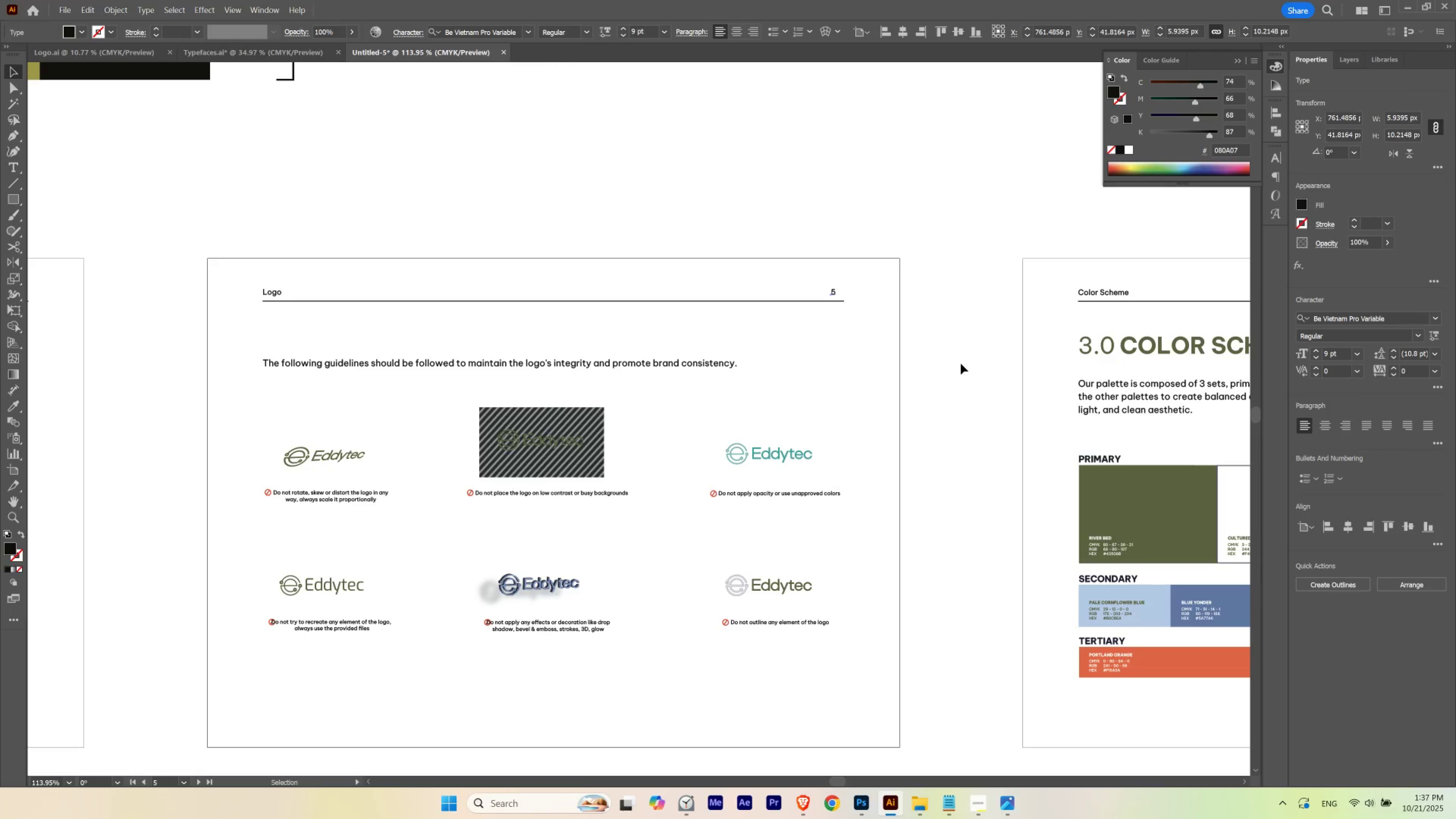 
hold_key(key=Space, duration=1.28)
 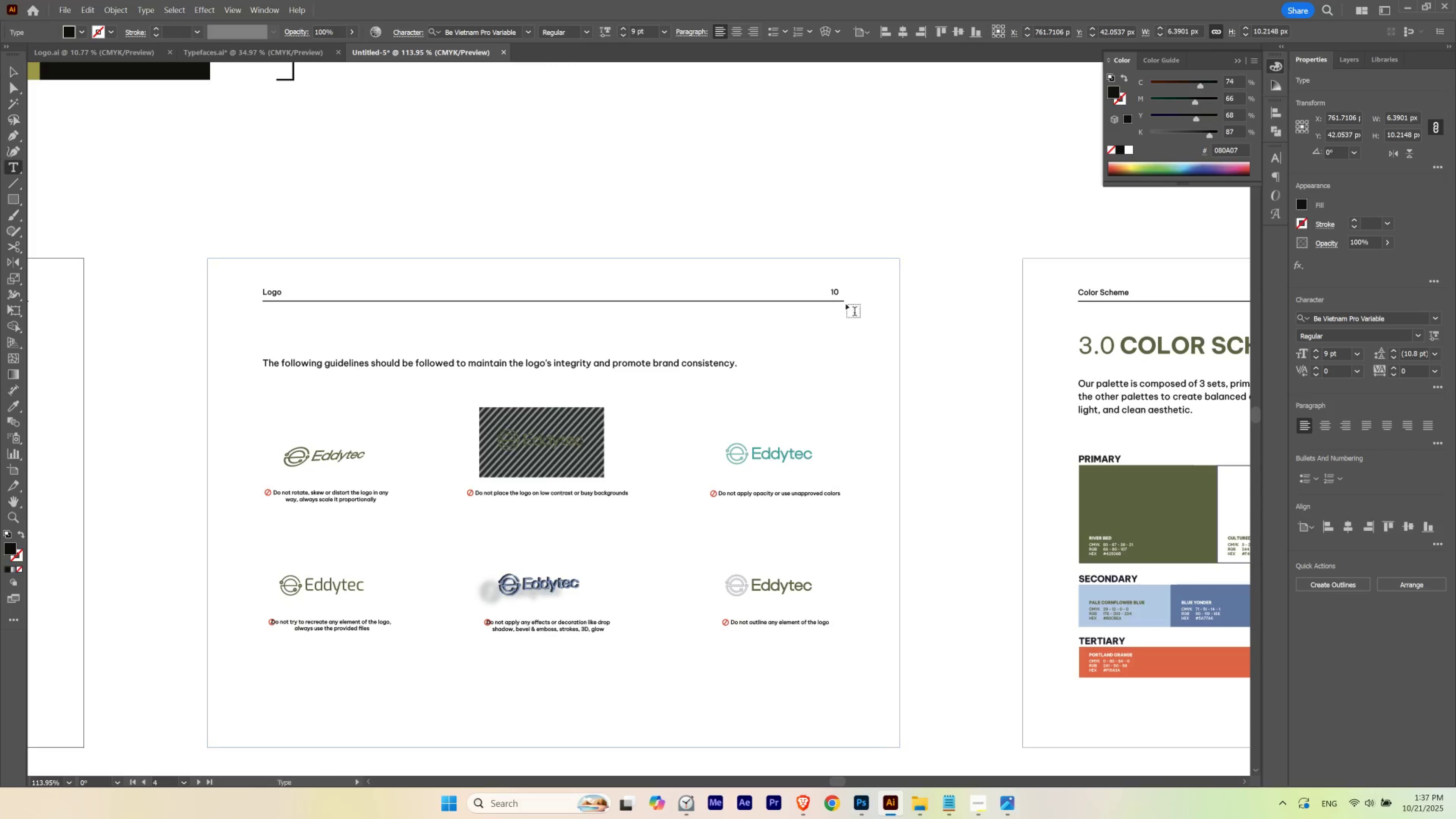 
hold_key(key=ControlLeft, duration=0.62)
 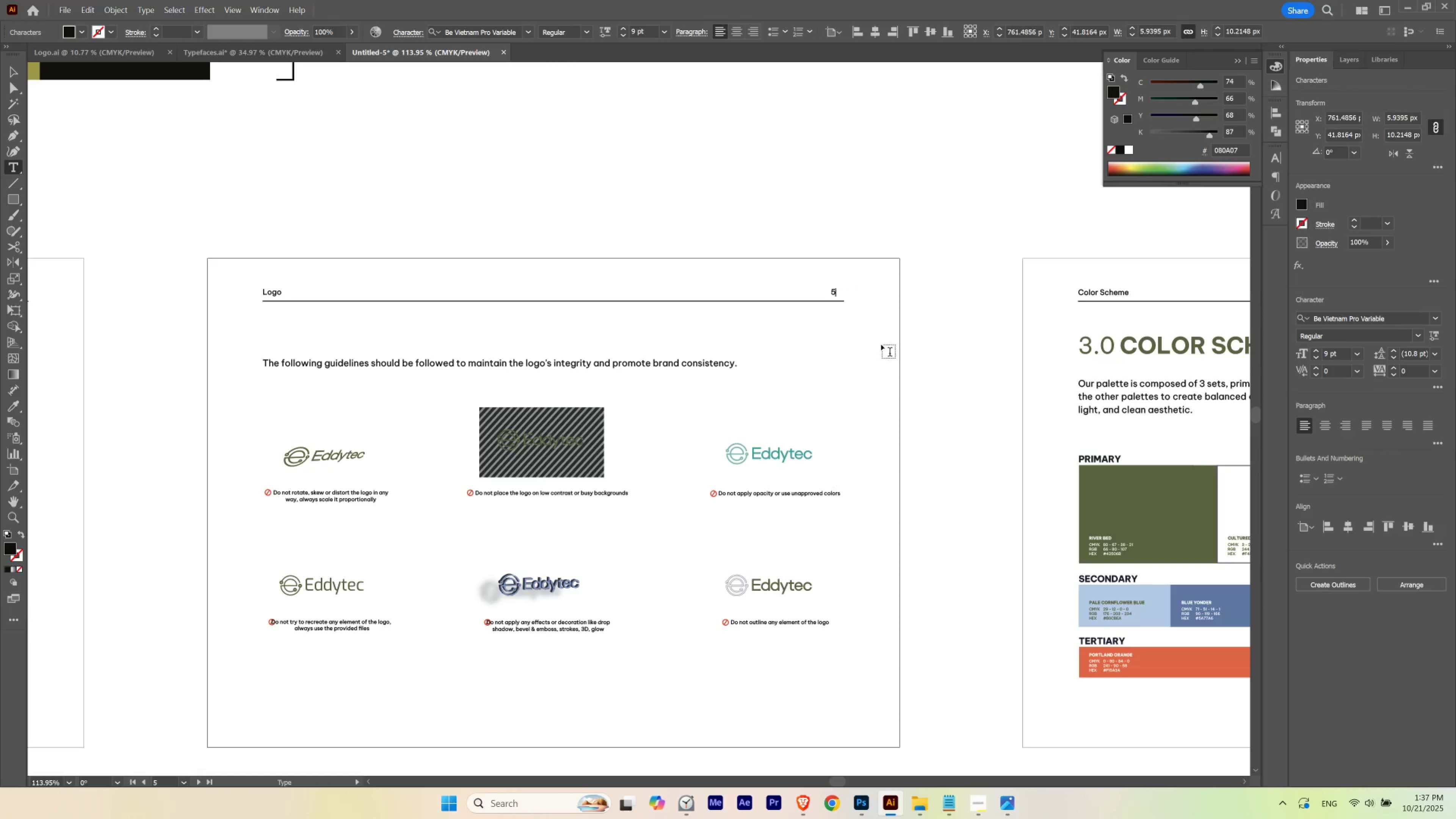 
left_click([961, 363])
 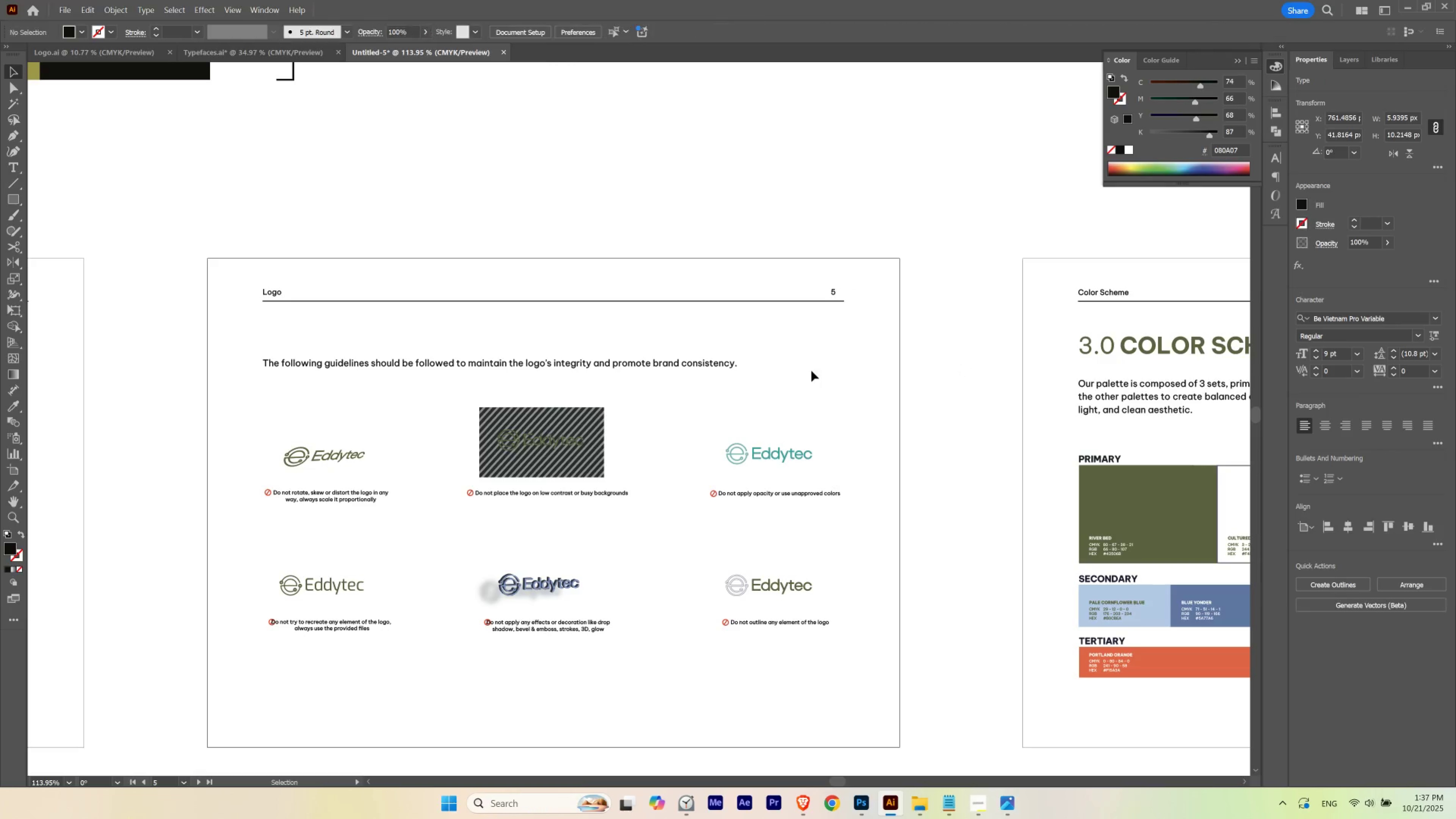 
hold_key(key=Space, duration=2.62)
 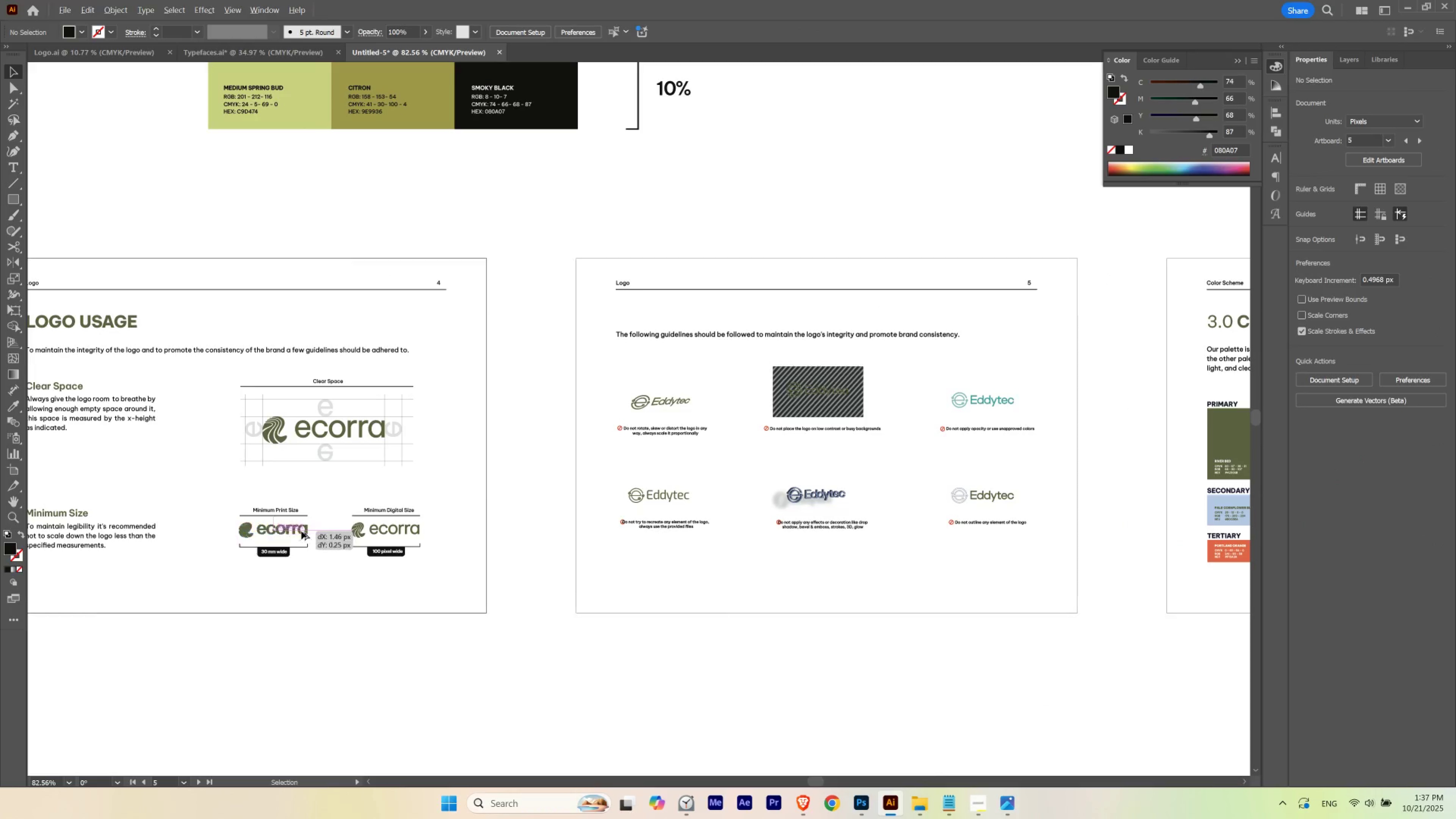 
hold_key(key=ControlLeft, duration=0.46)
 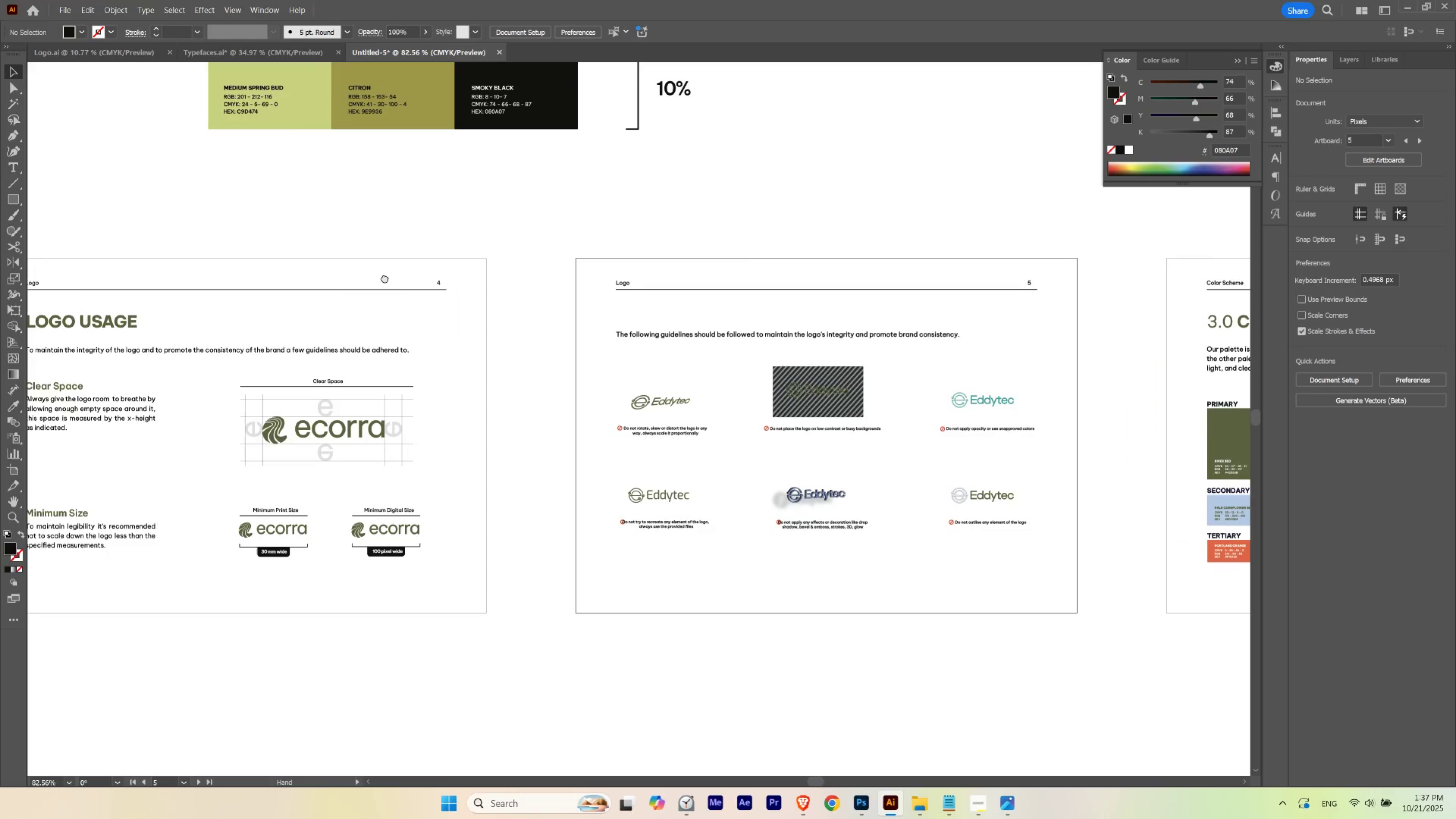 
hold_key(key=AltLeft, duration=1.43)
 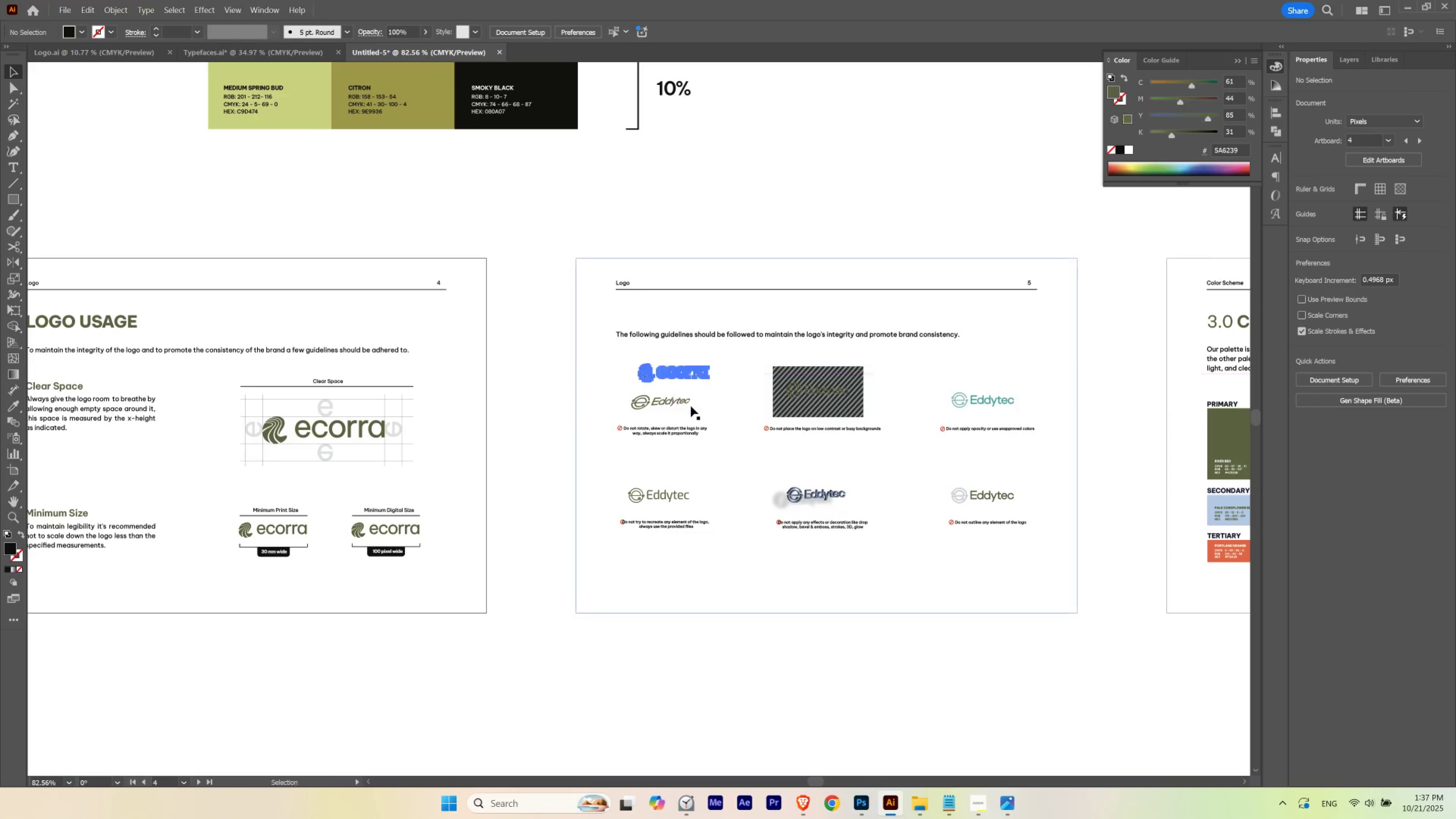 
hold_key(key=ControlLeft, duration=0.83)
 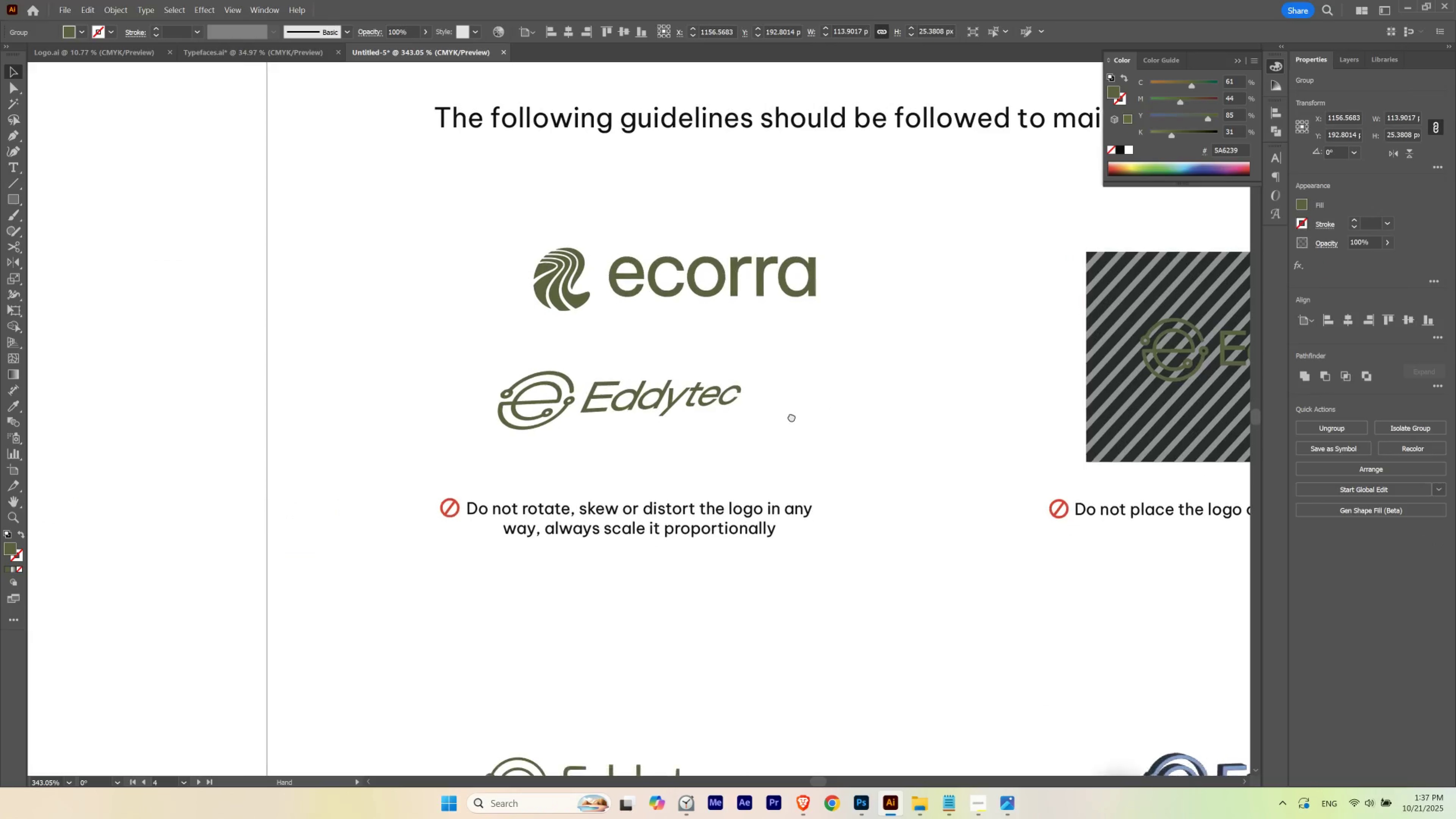 
hold_key(key=Space, duration=1.53)
 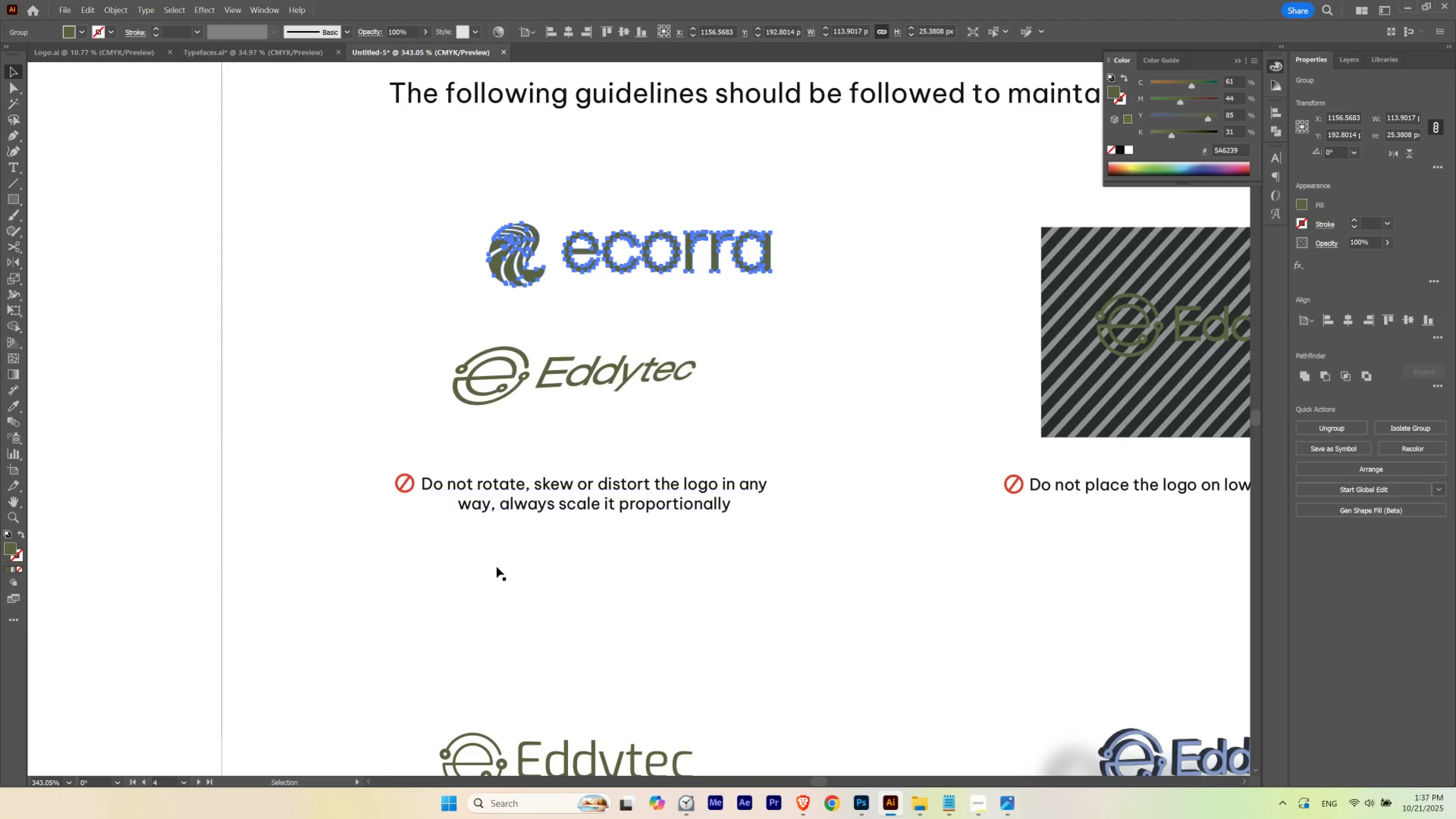 
hold_key(key=Space, duration=0.42)
 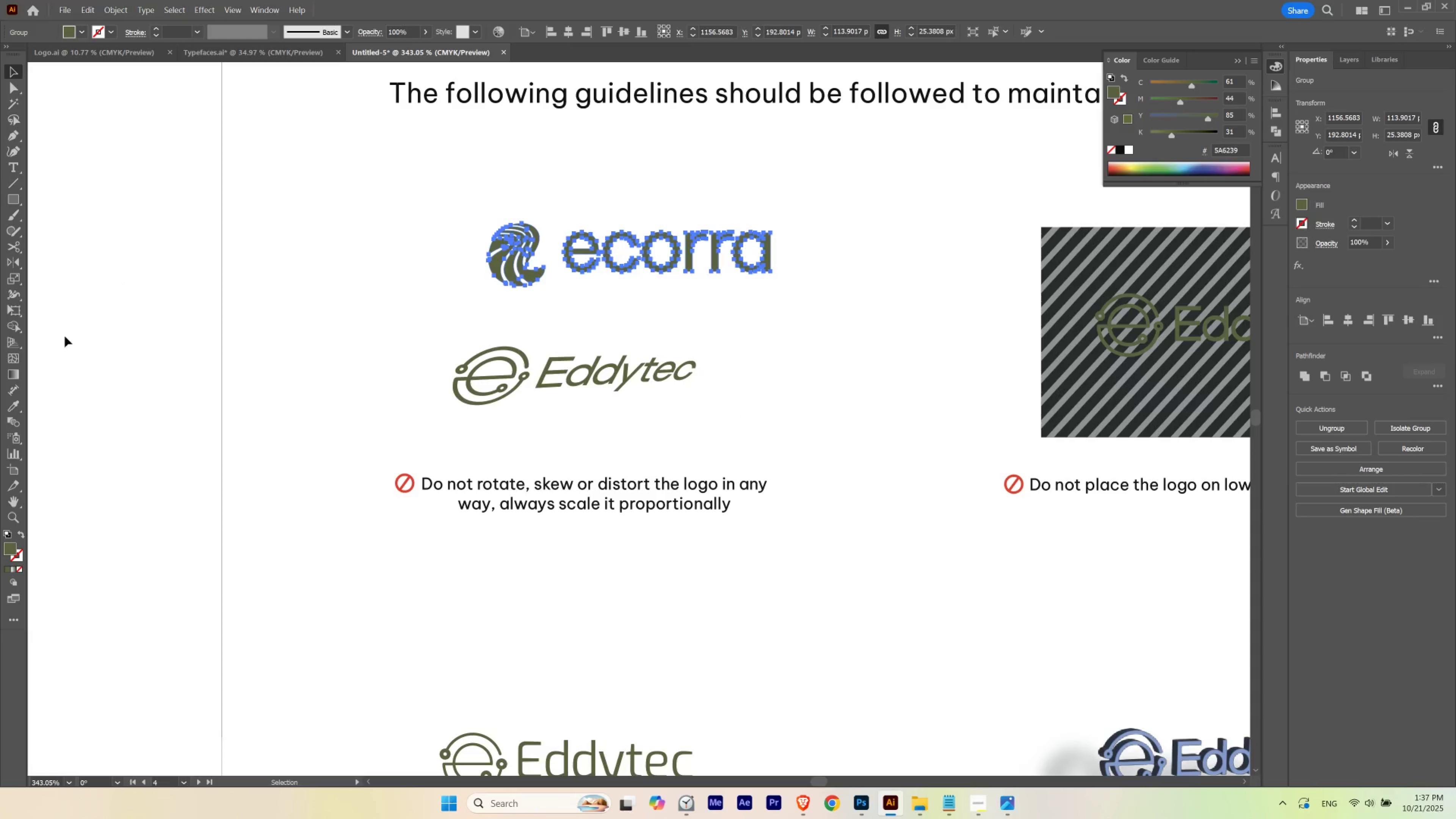 
left_click([22, 314])
 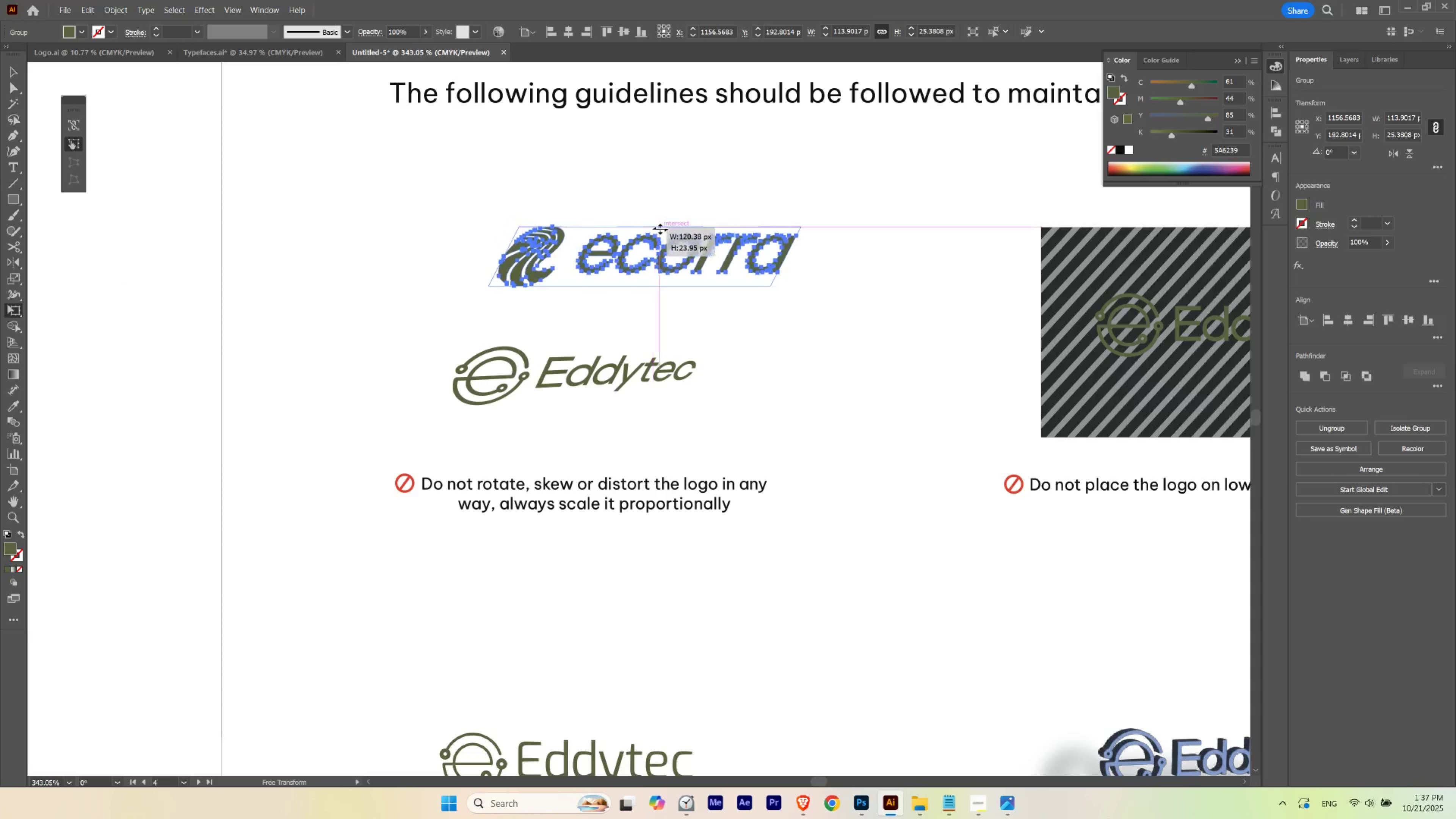 
wait(5.13)
 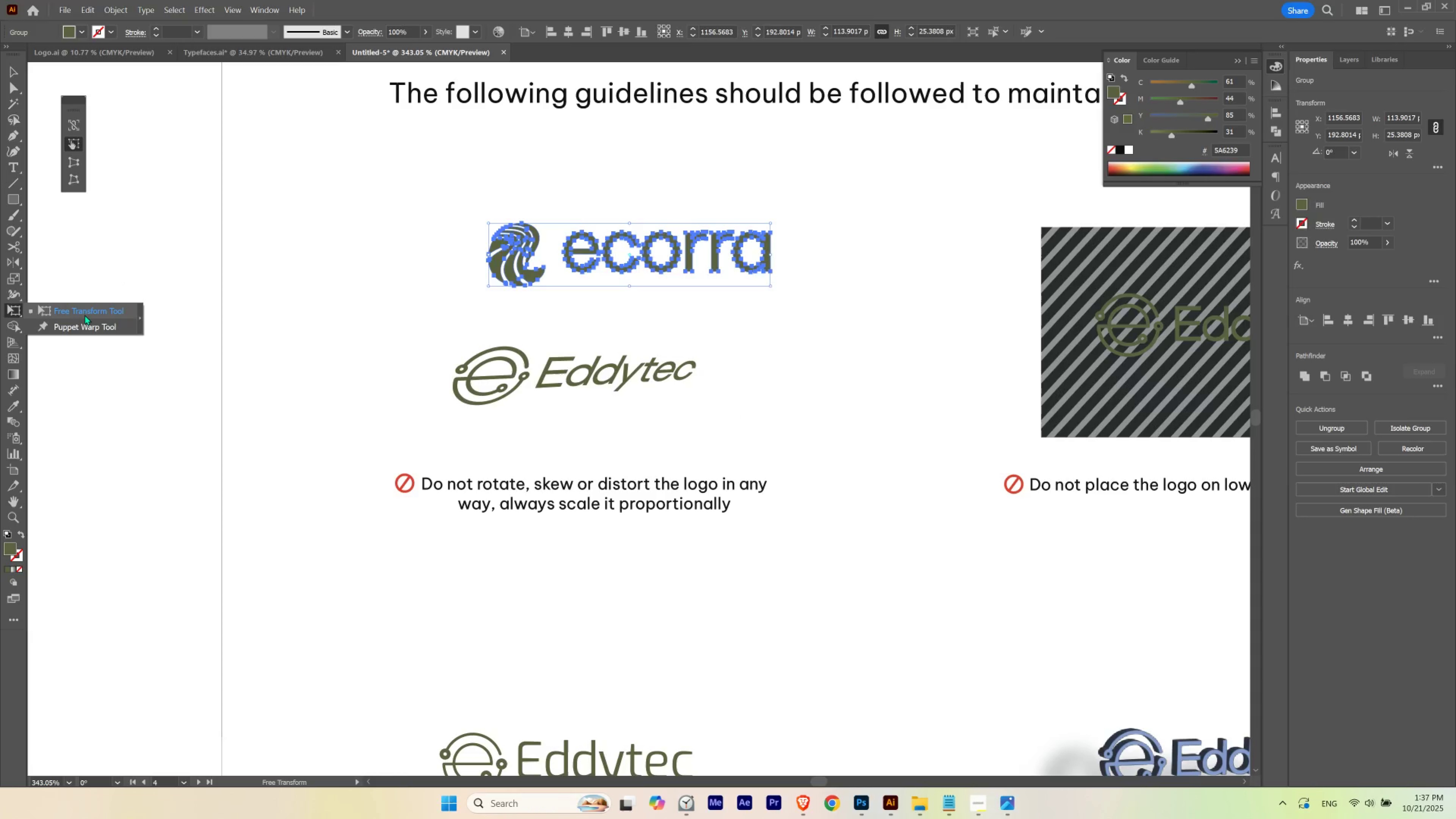 
key(Control+ControlLeft)
 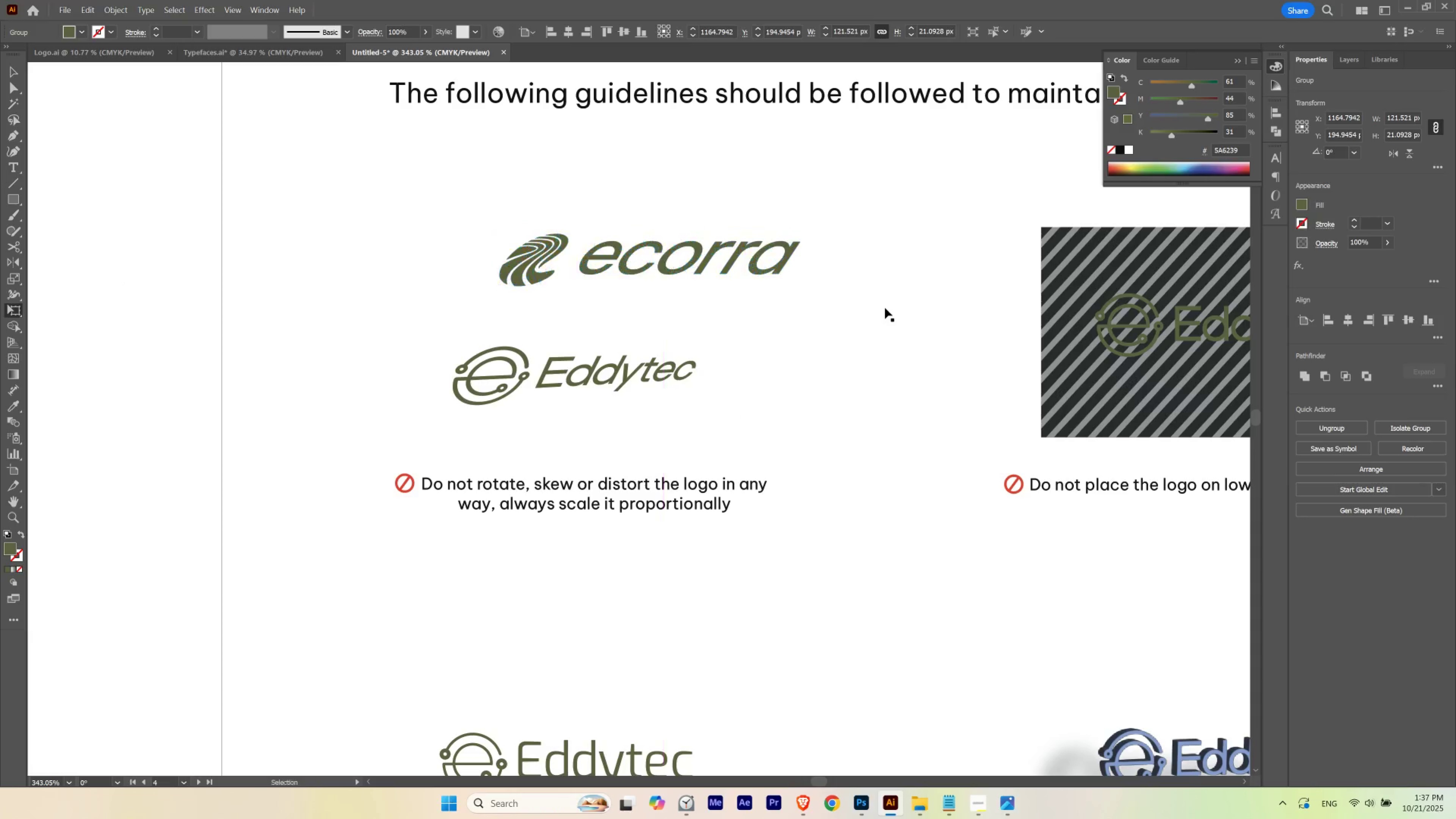 
key(Control+H)
 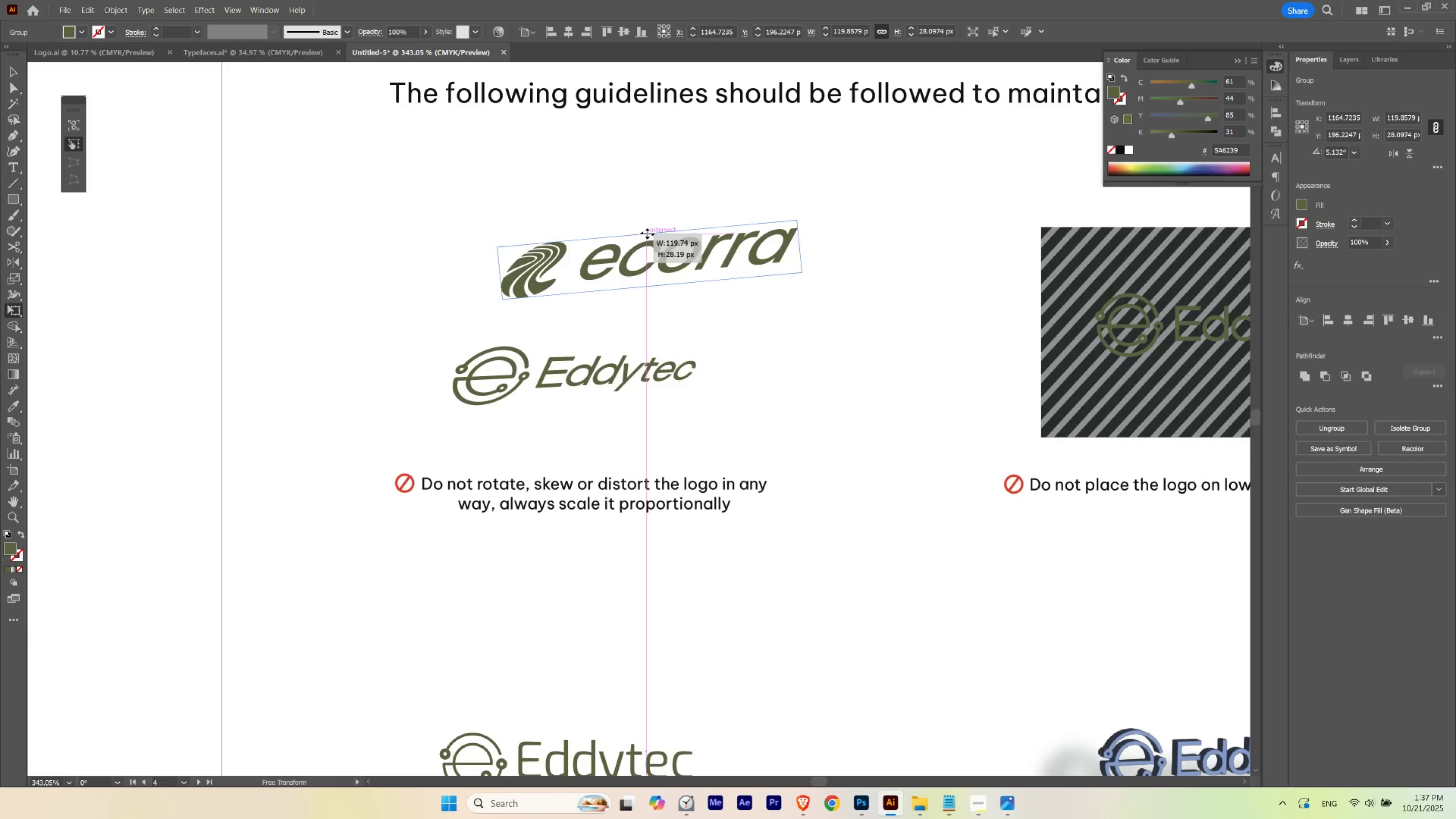 
wait(12.11)
 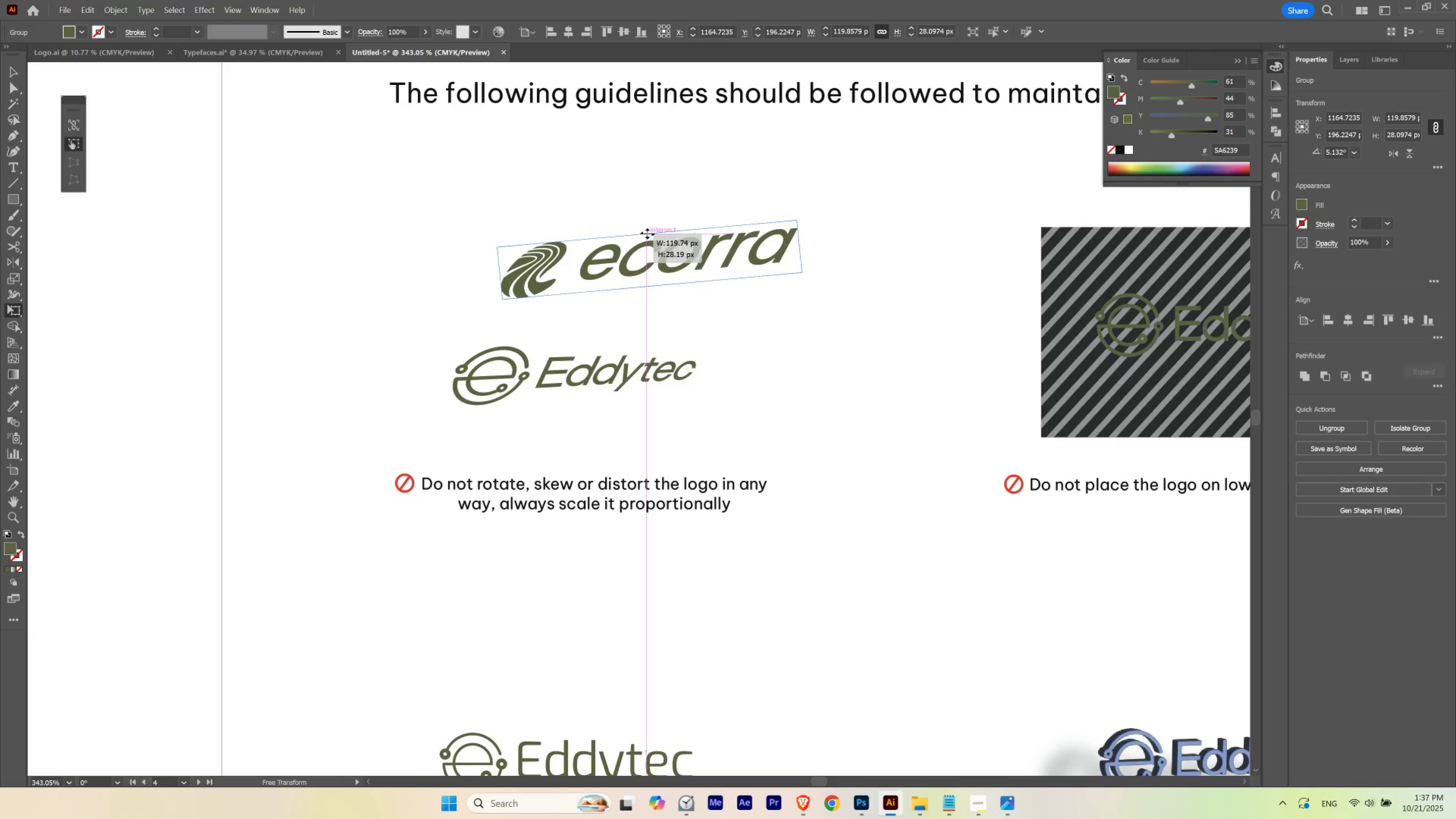 
key(V)
 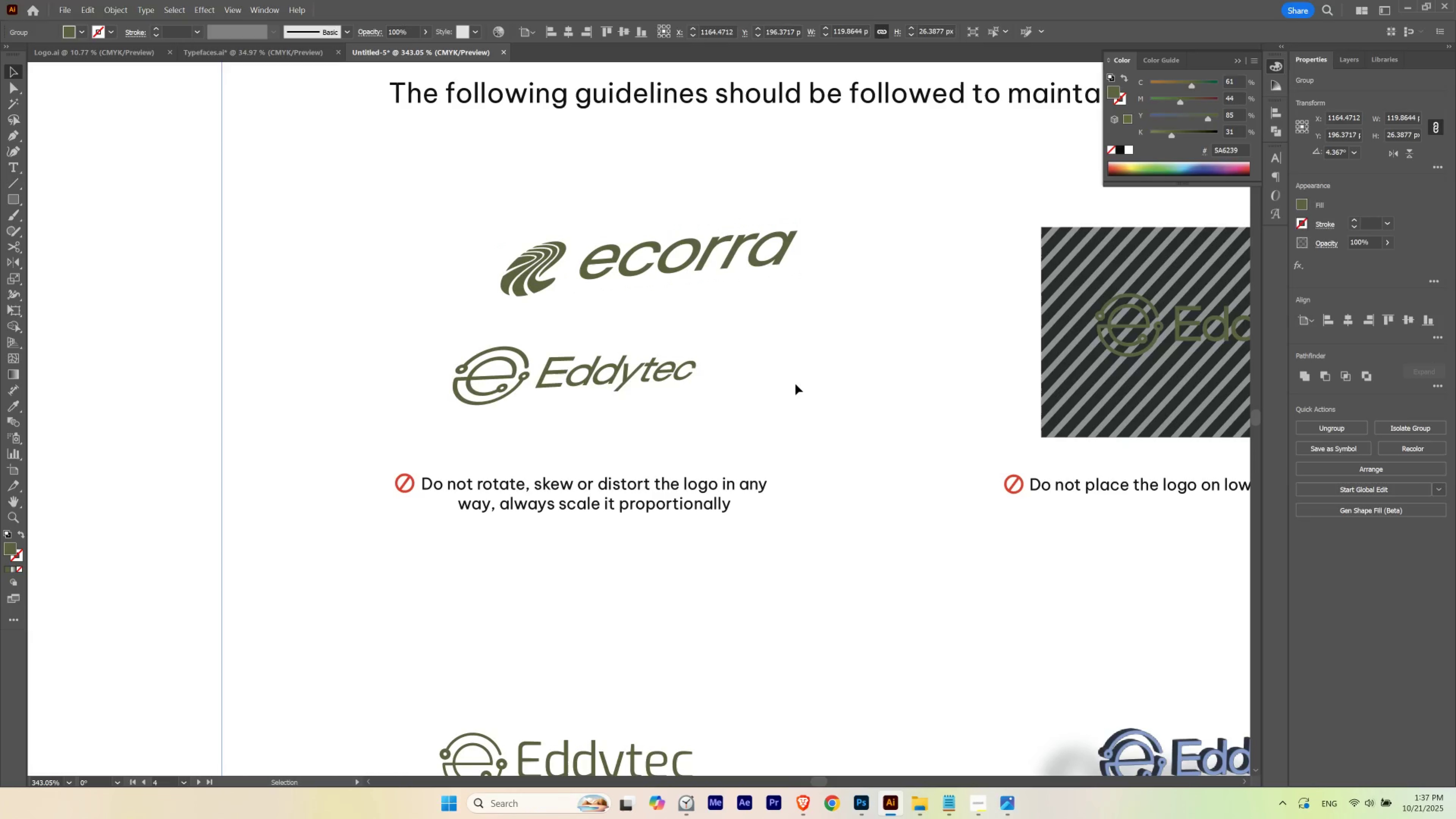 
left_click([795, 384])
 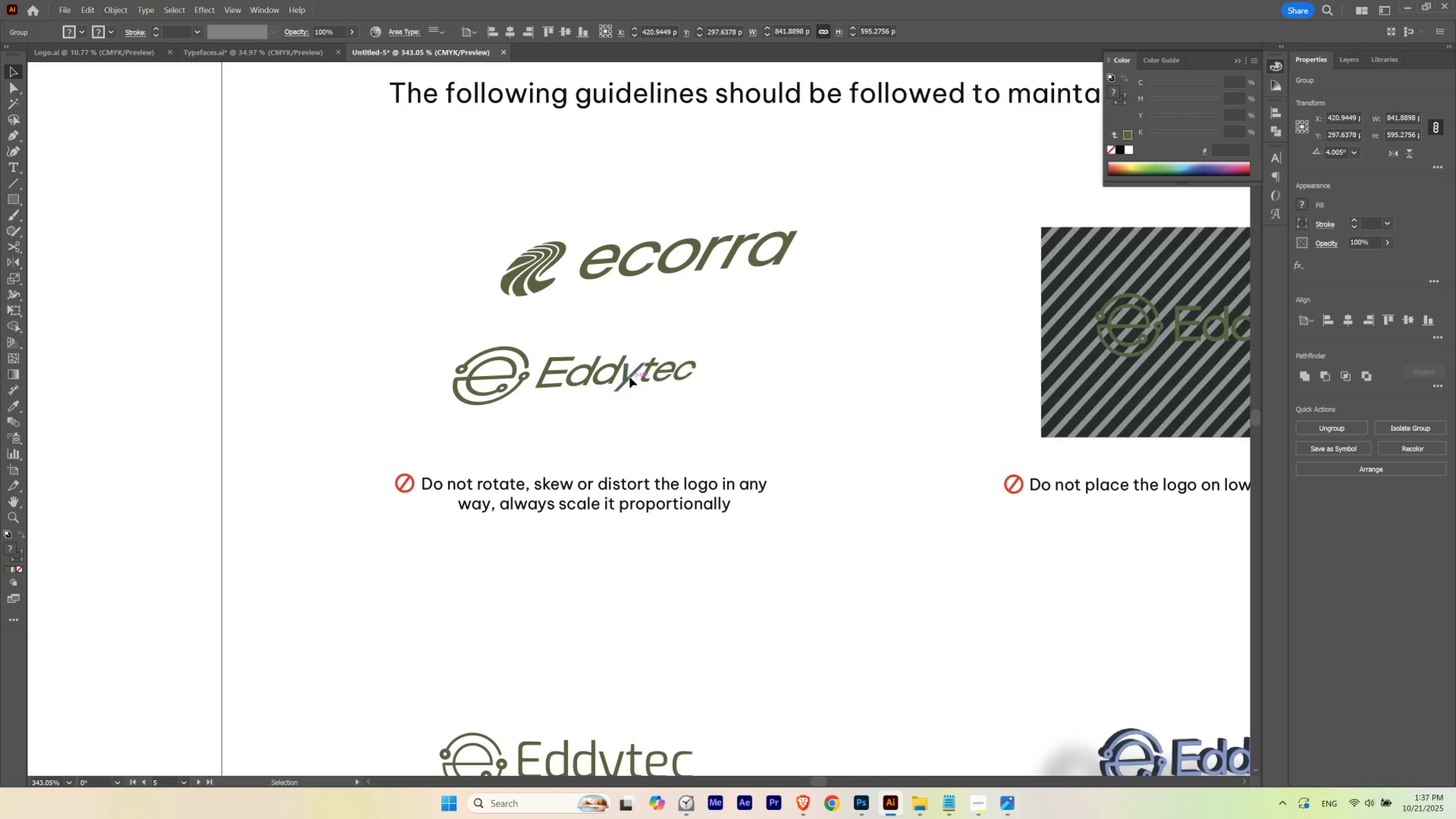 
left_click([630, 377])
 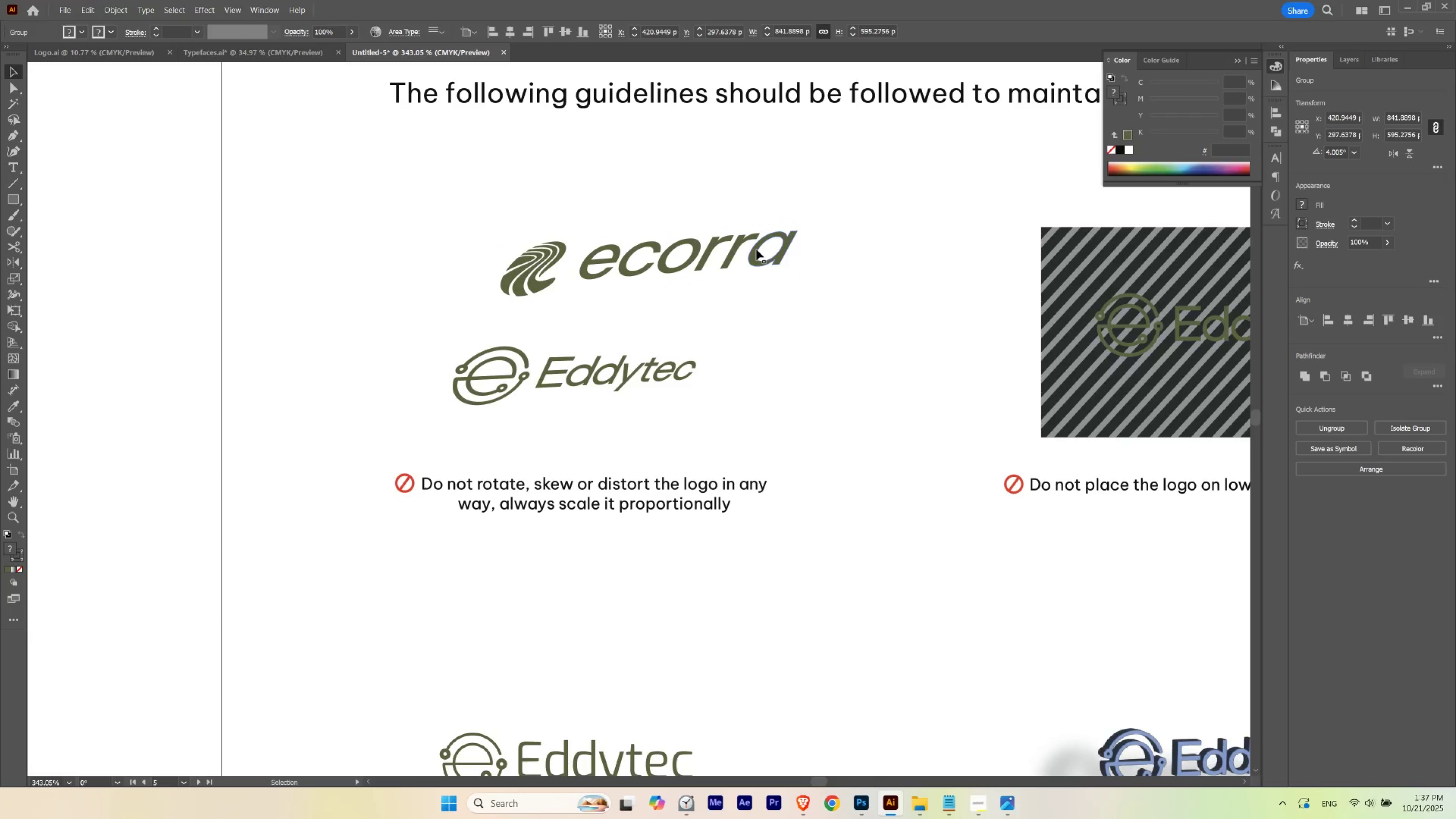 
left_click([756, 249])
 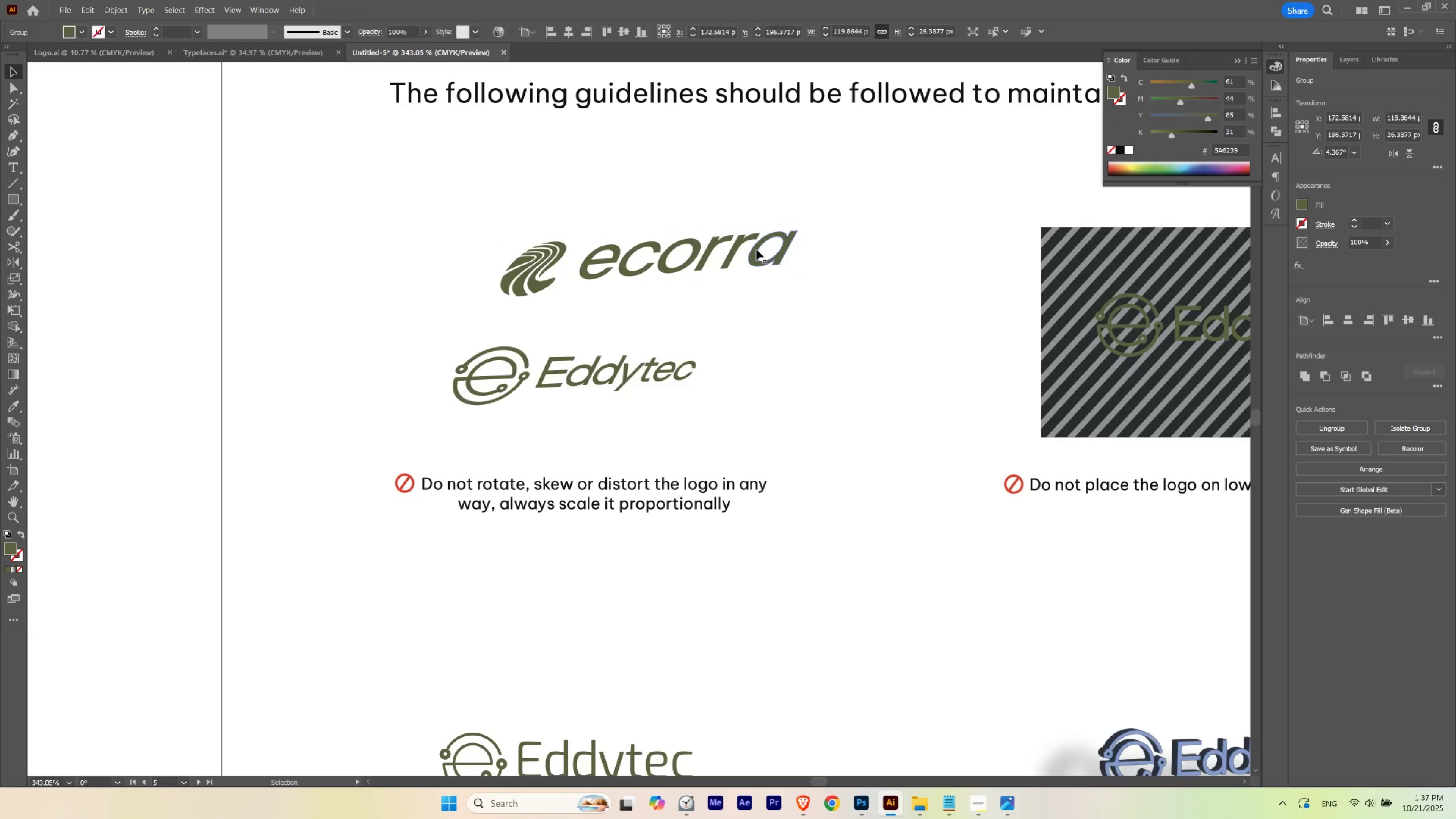 
key(Control+ControlLeft)
 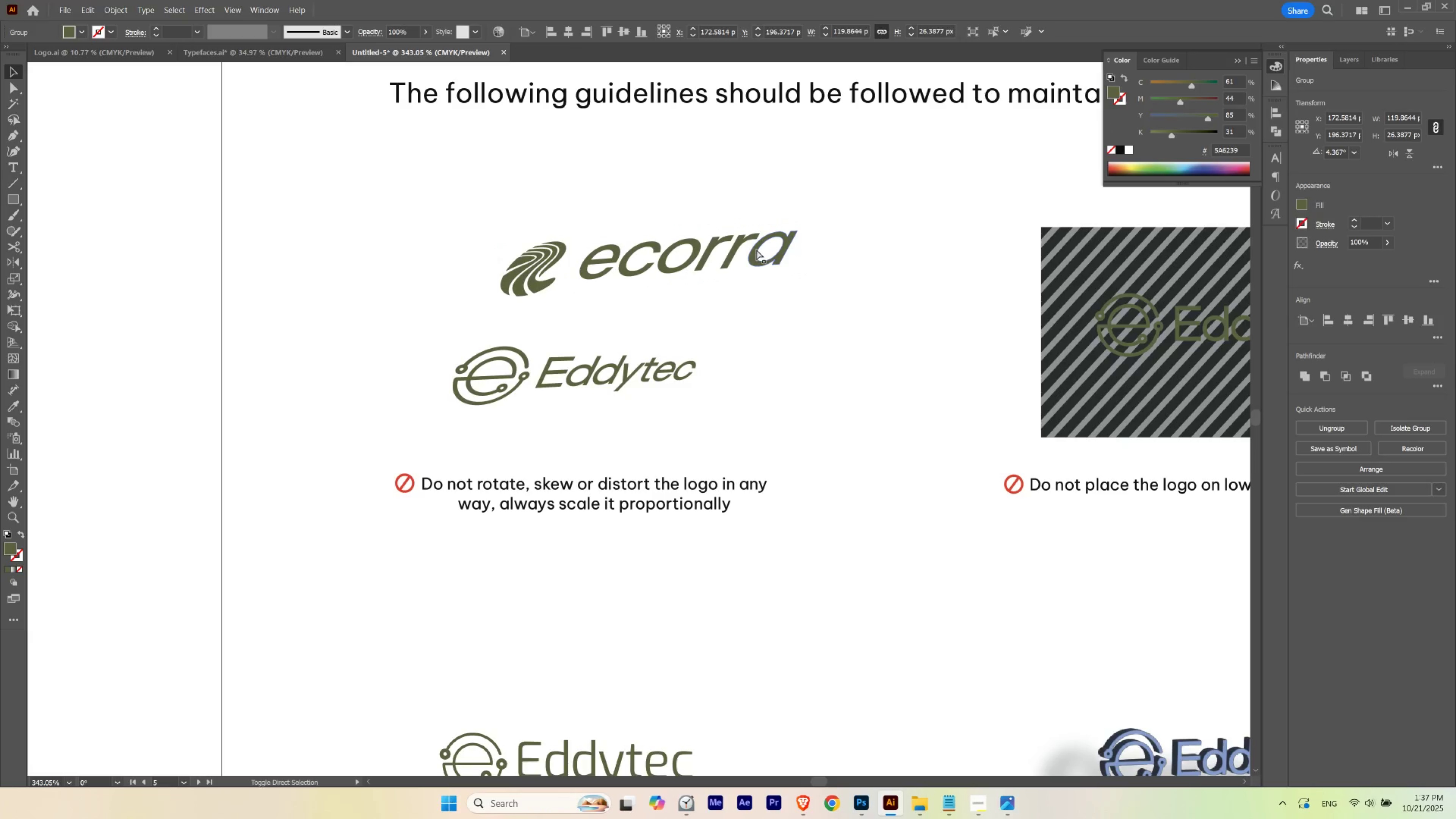 
key(Control+Shift+ShiftLeft)
 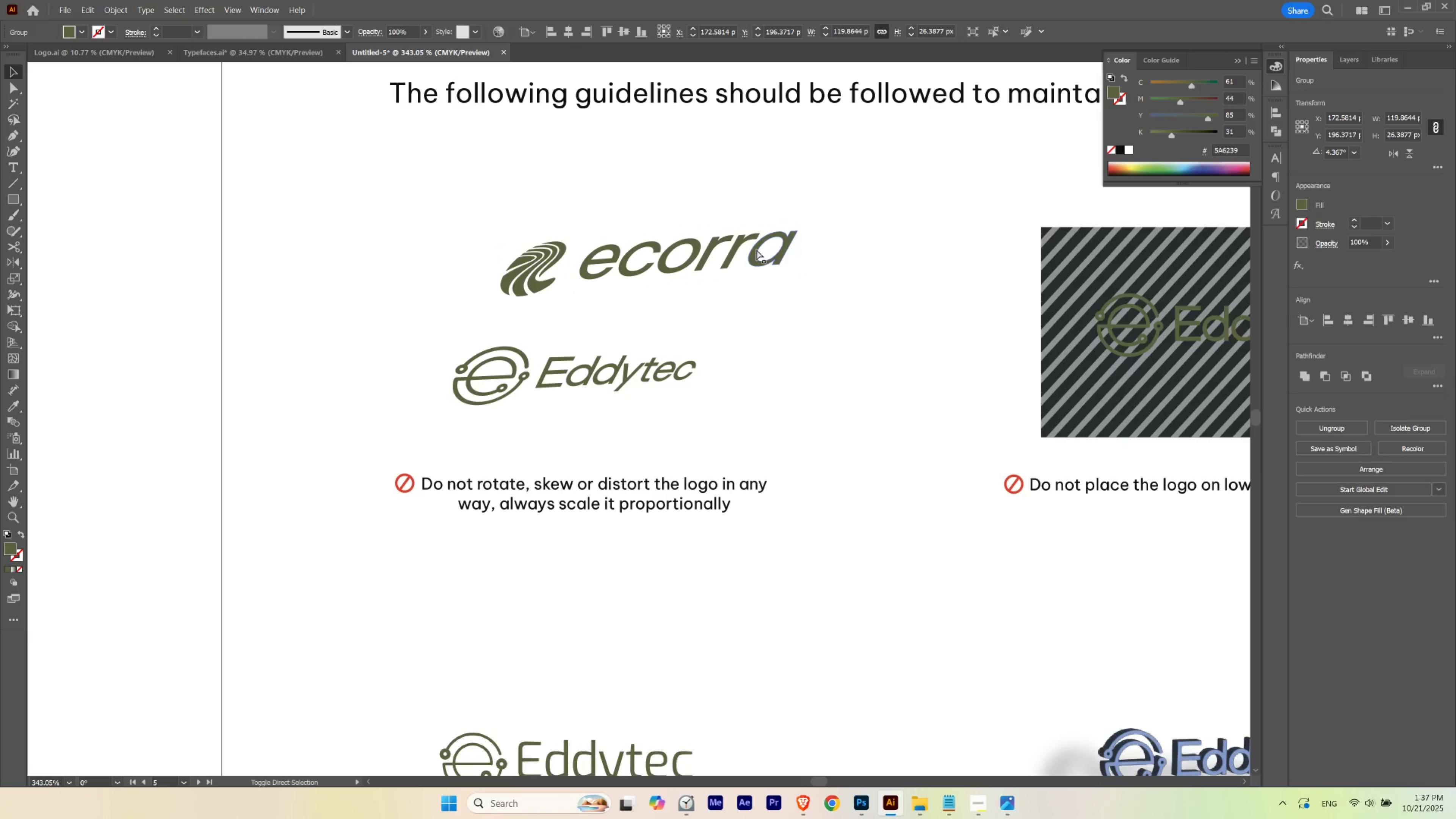 
key(Control+Shift+B)
 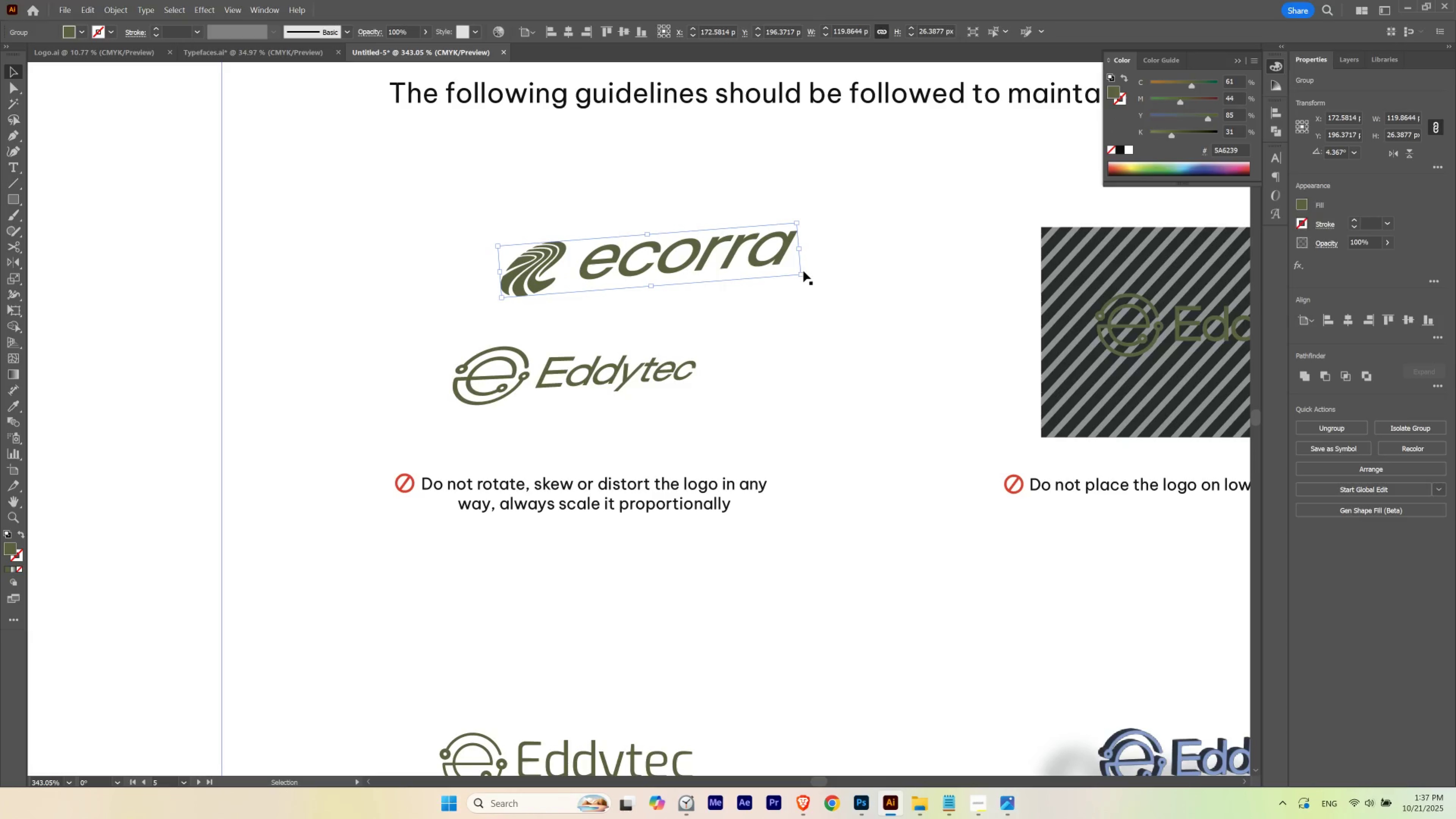 
hold_key(key=ShiftLeft, duration=1.5)
 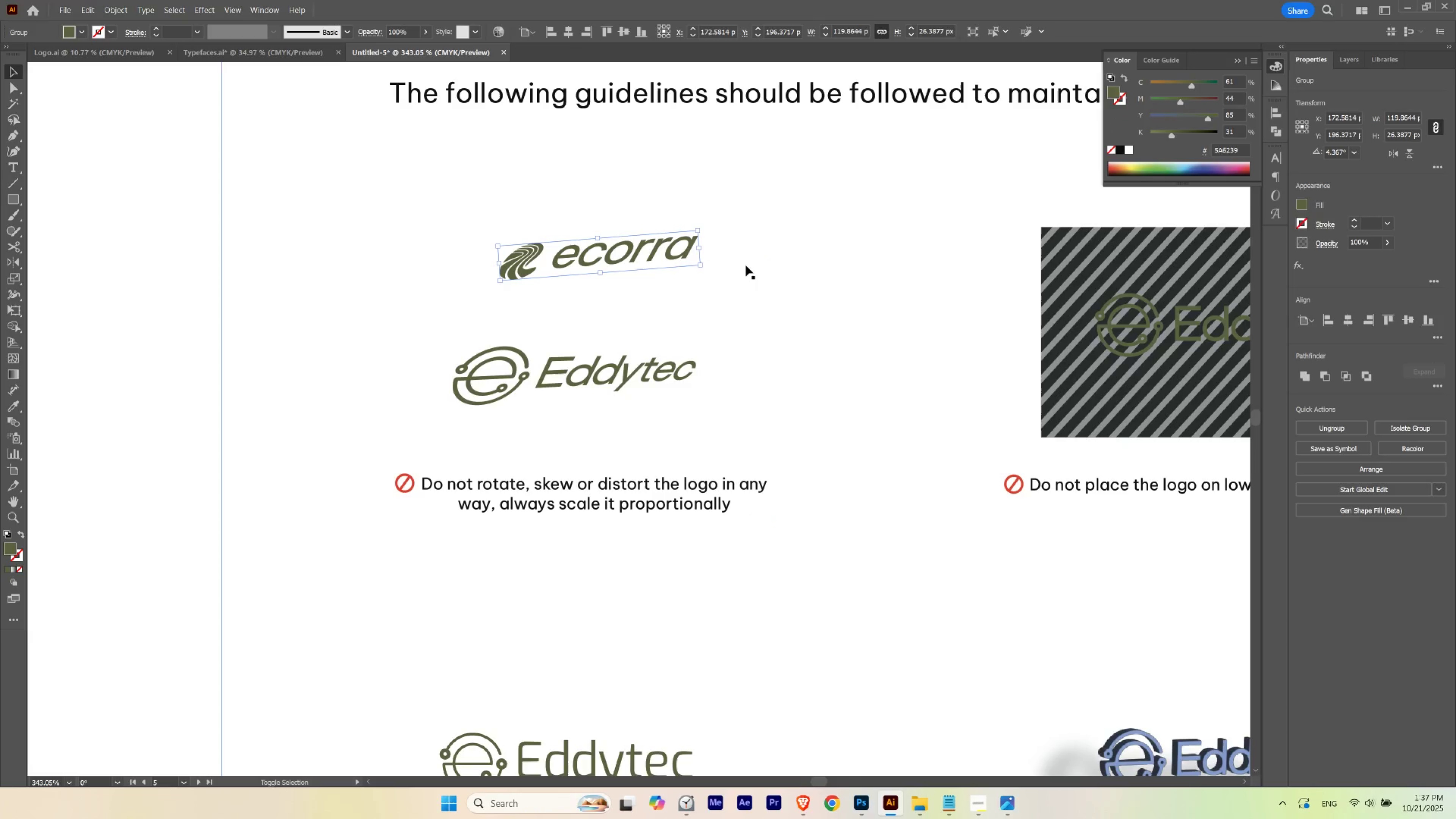 
key(Shift+ShiftLeft)
 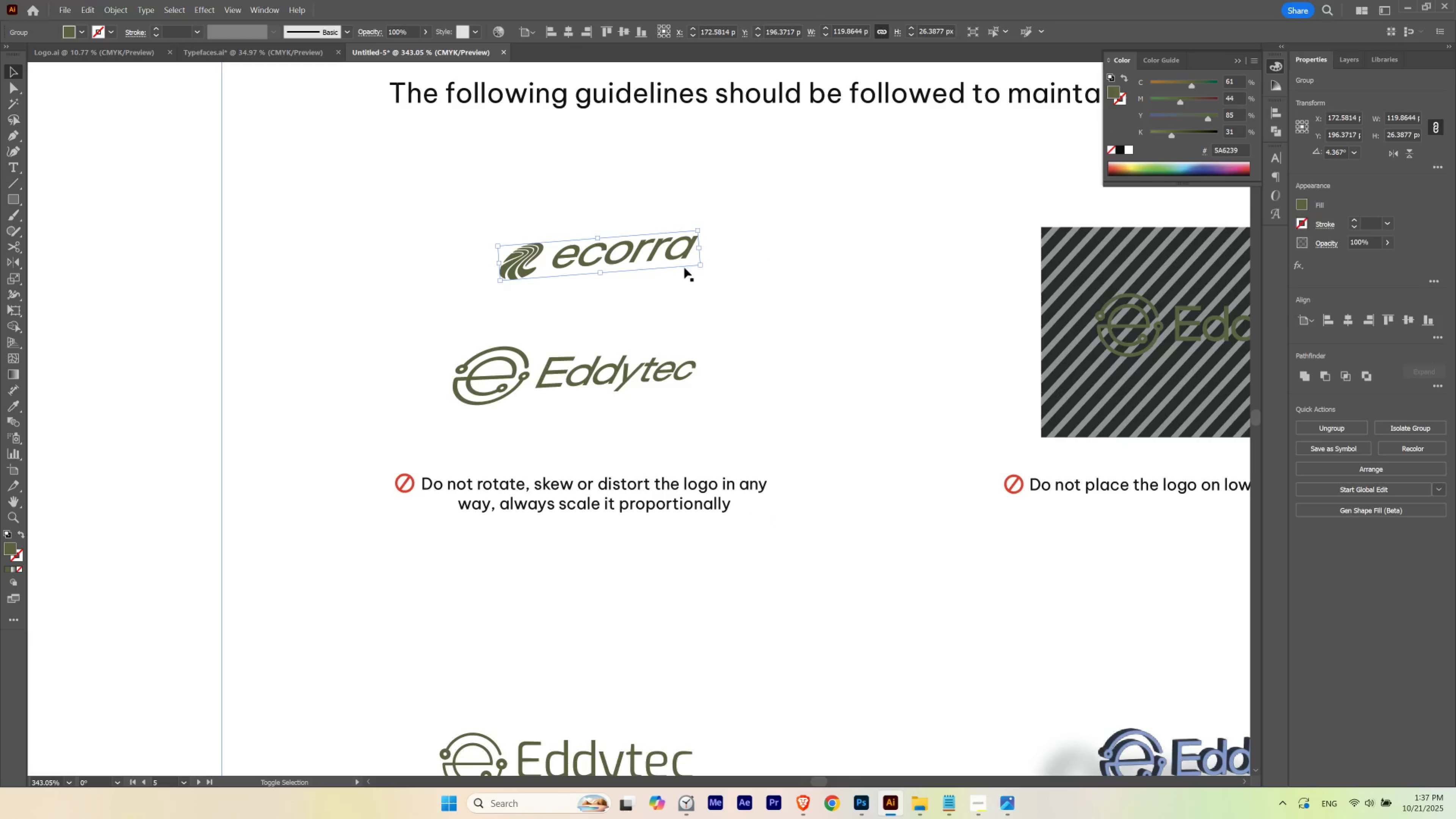 
key(Shift+ShiftLeft)
 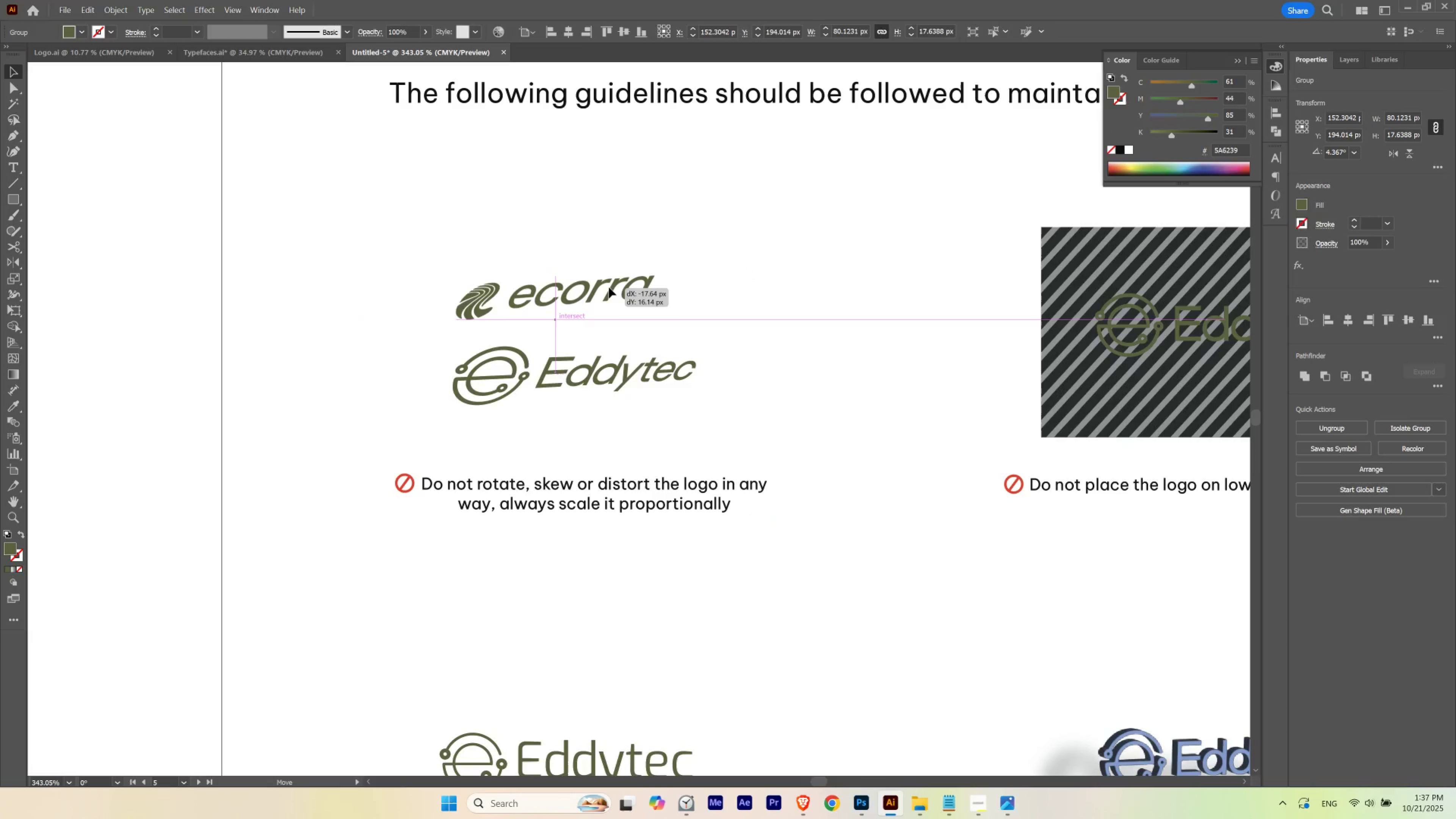 
hold_key(key=ShiftLeft, duration=1.5)
 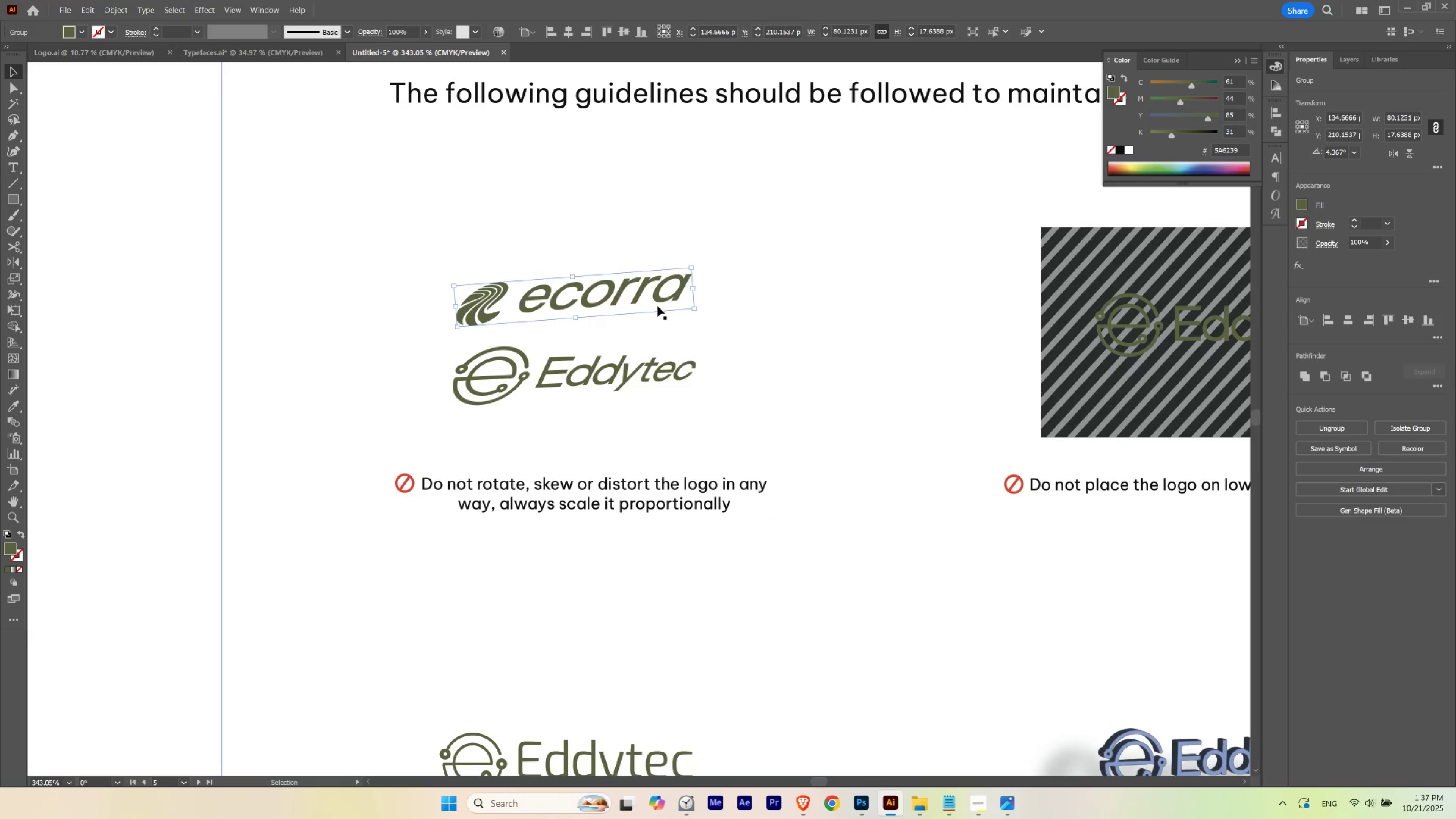 
hold_key(key=ShiftLeft, duration=0.51)
 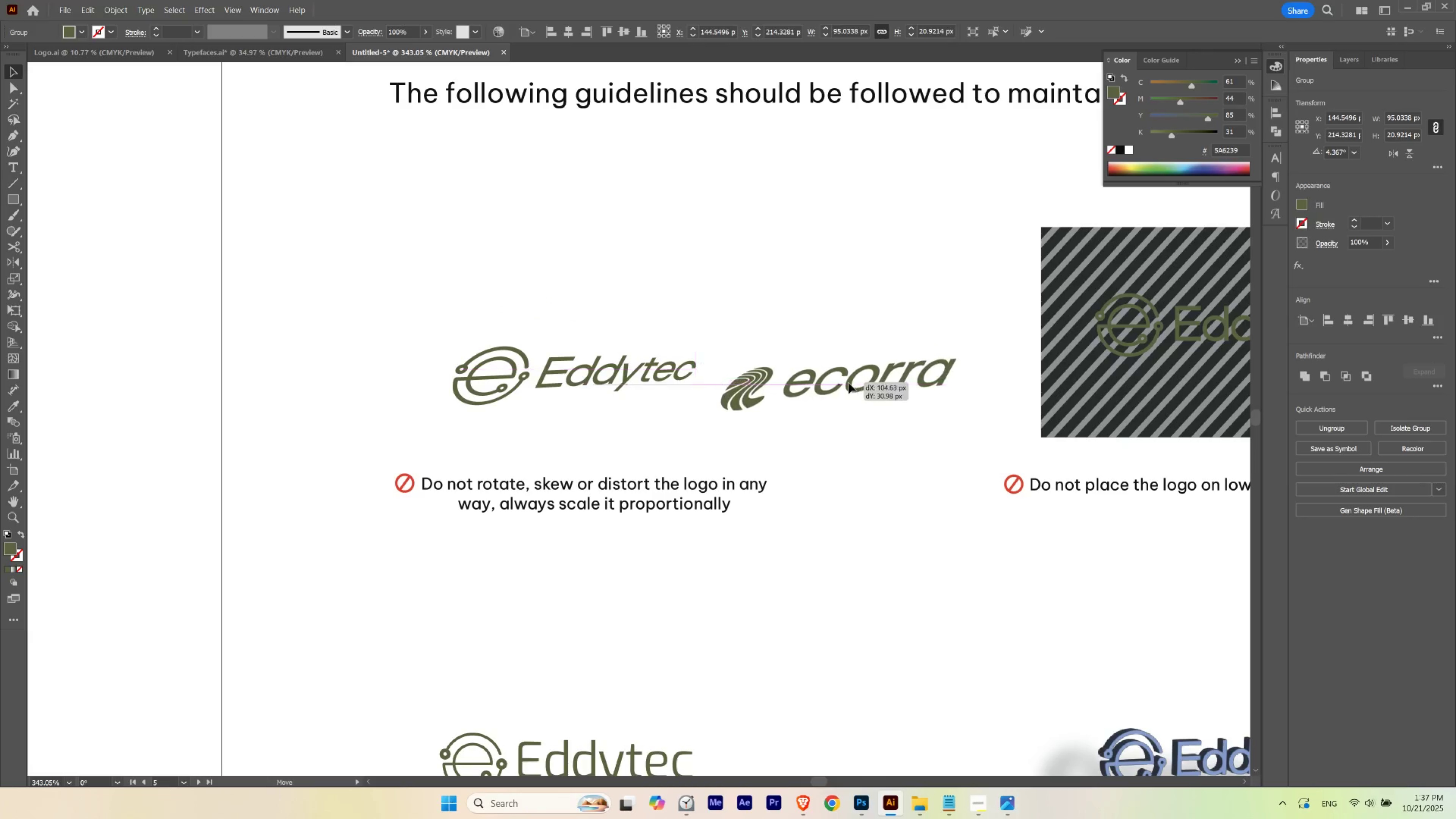 
left_click([679, 372])
 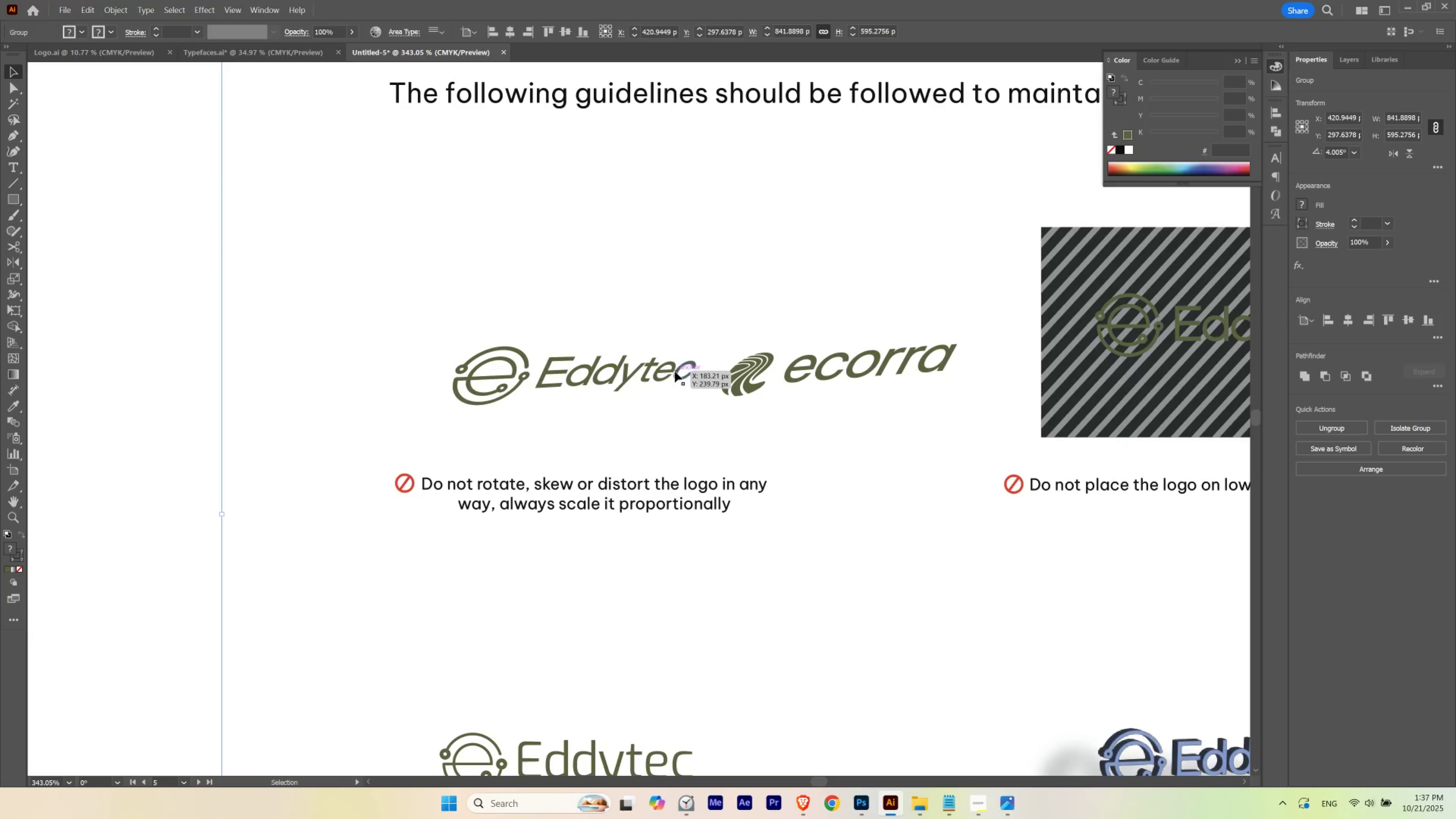 
key(Delete)
 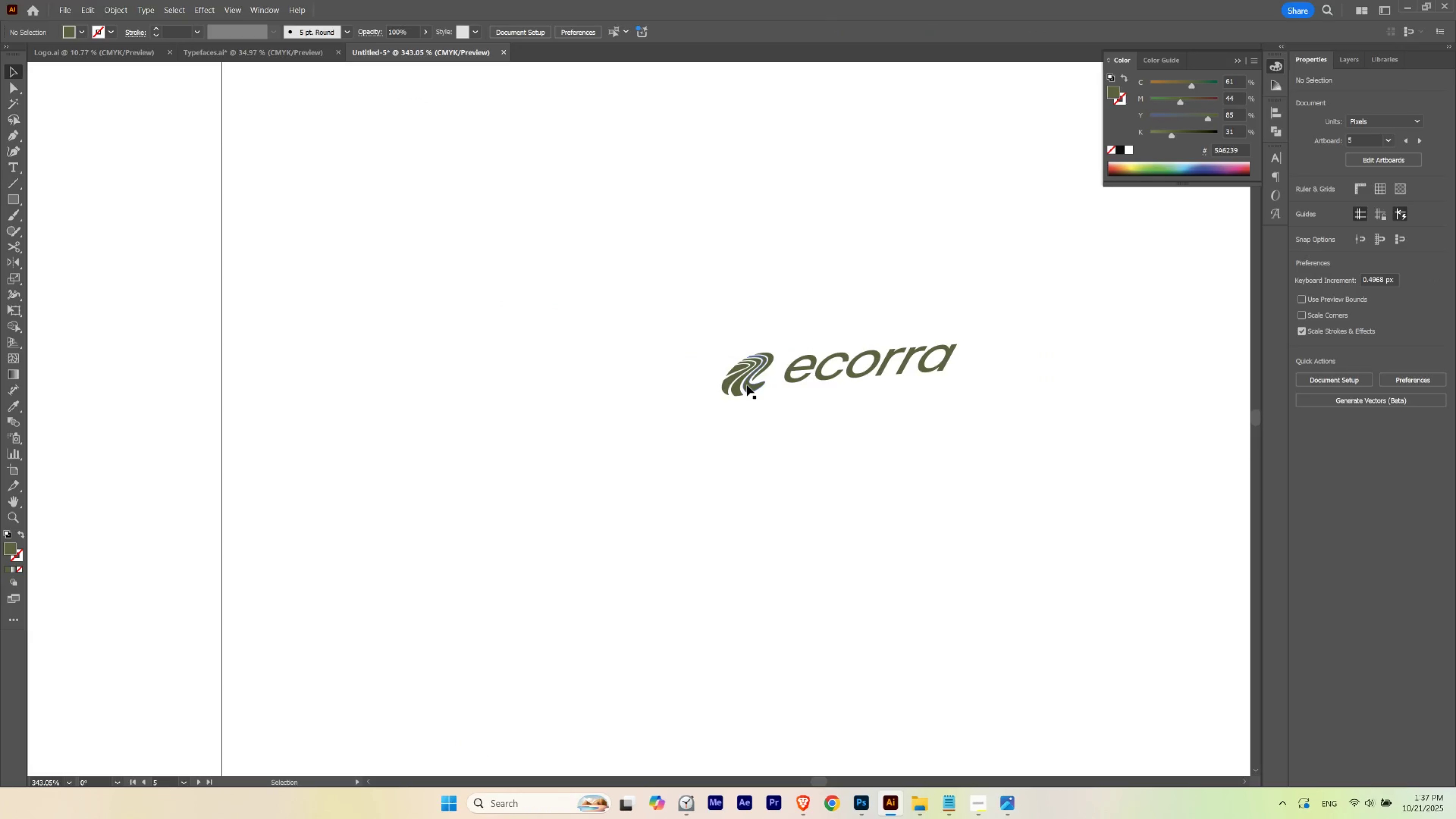 
key(Control+Z)
 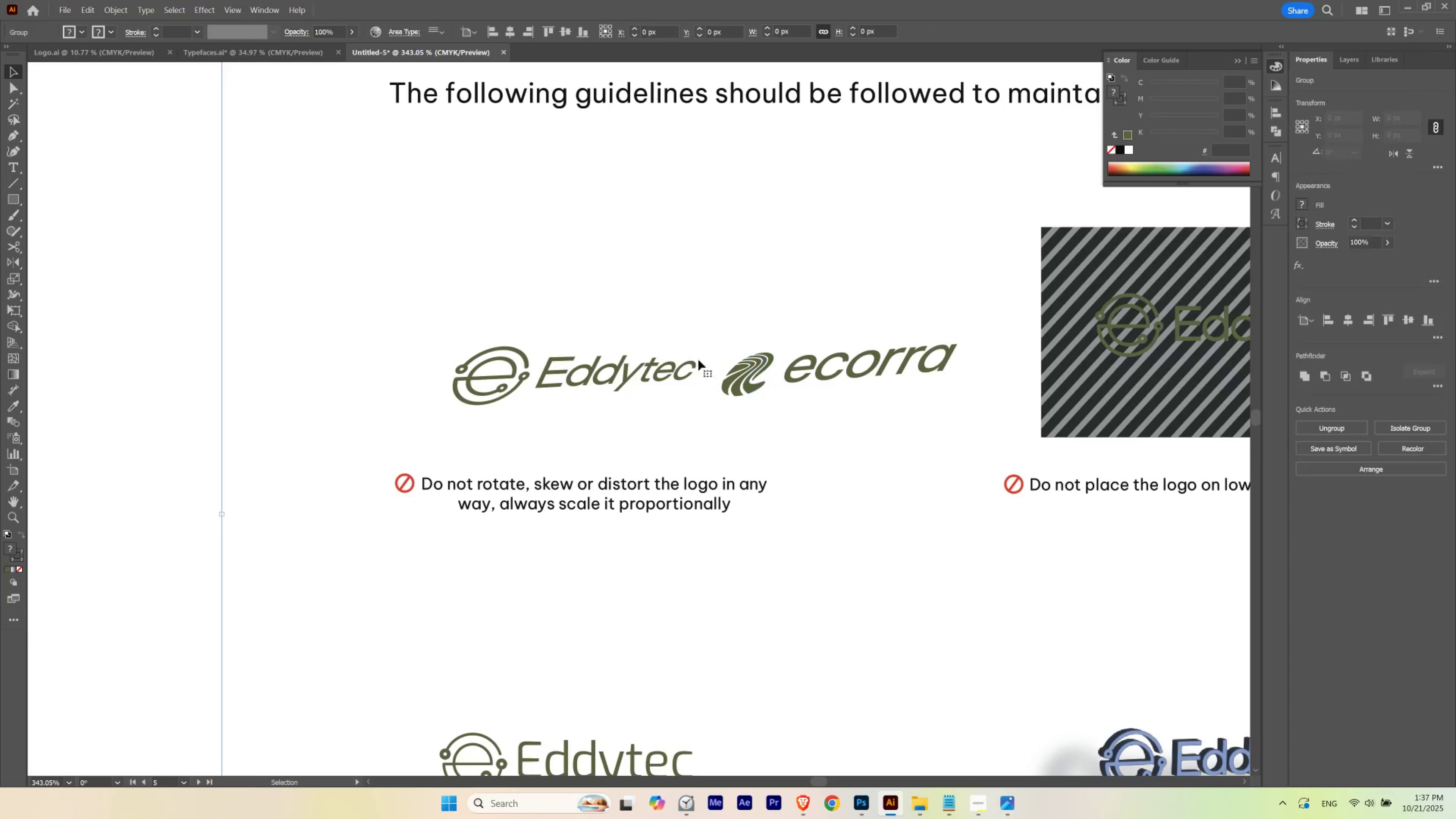 
hold_key(key=Space, duration=0.41)
 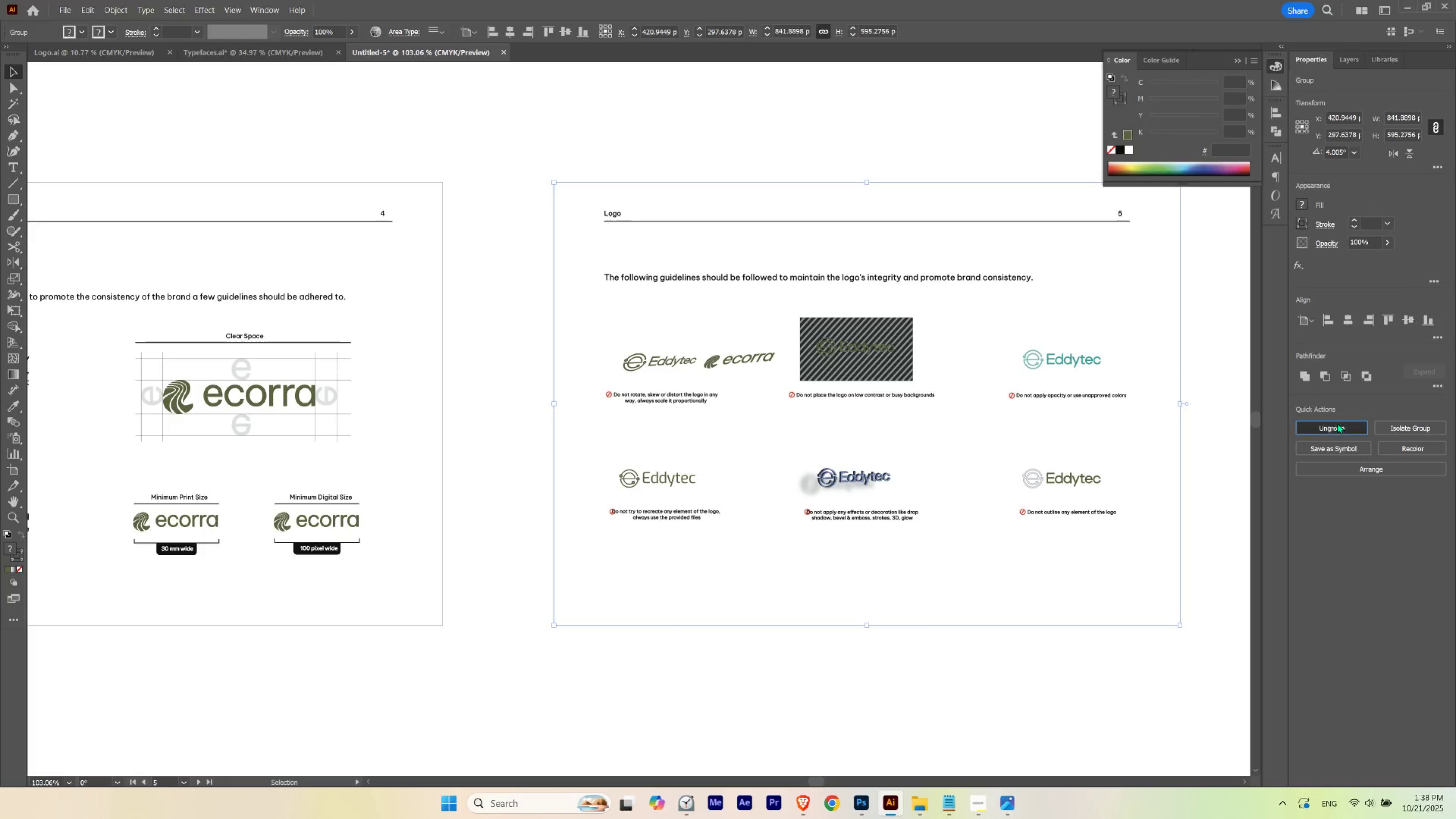 
double_click([1180, 619])
 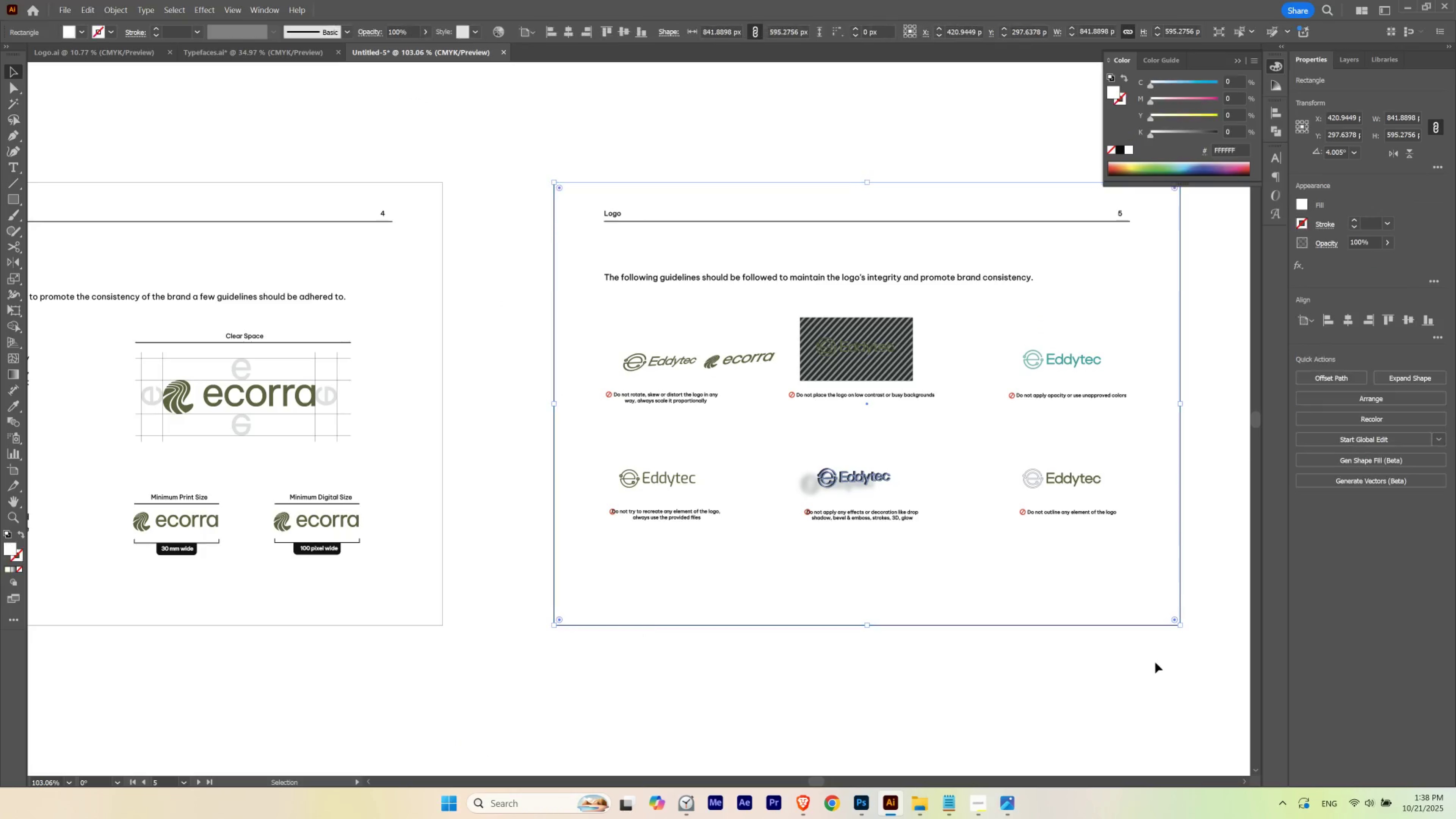 
left_click([1171, 671])
 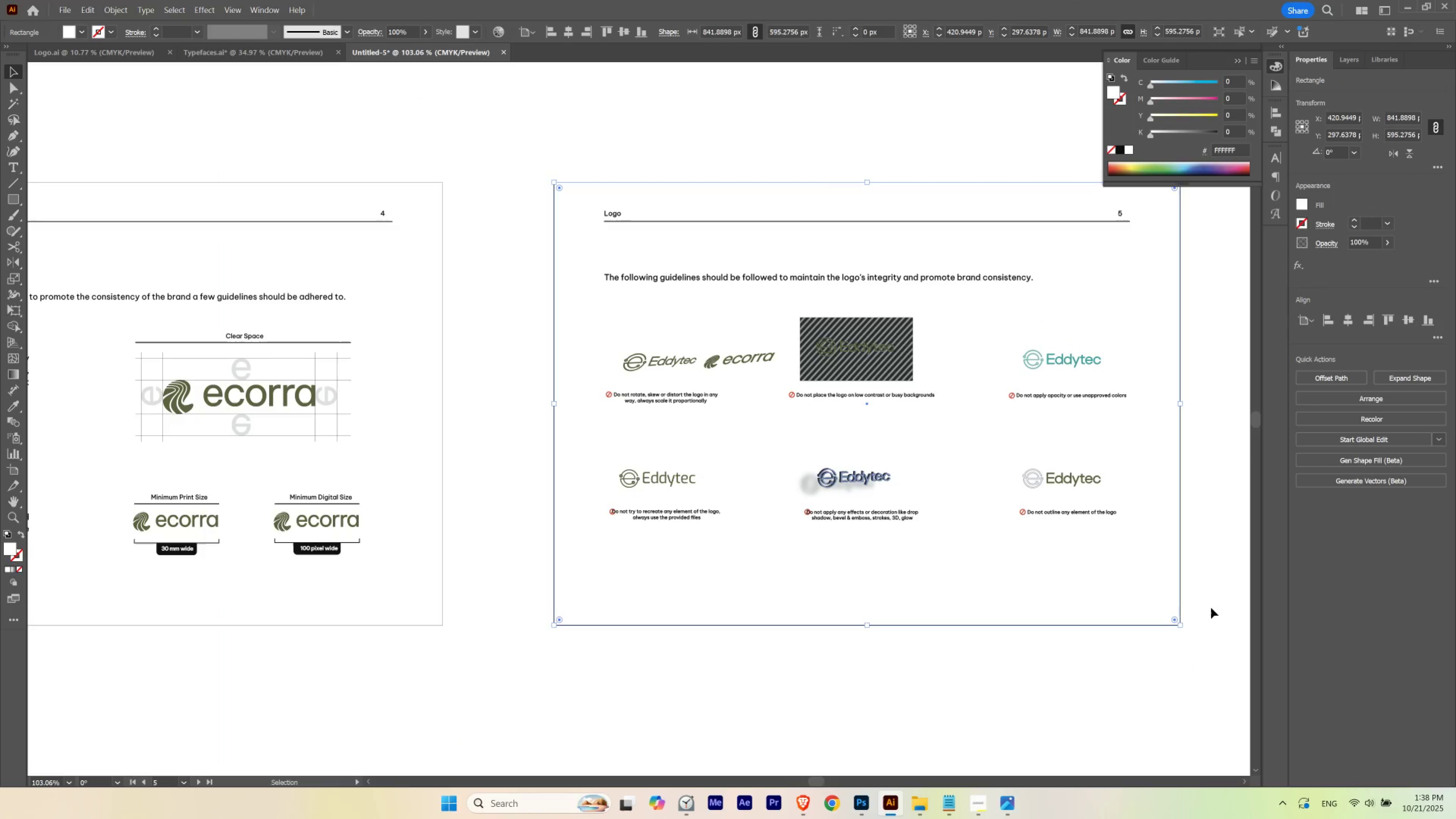 
key(Delete)
 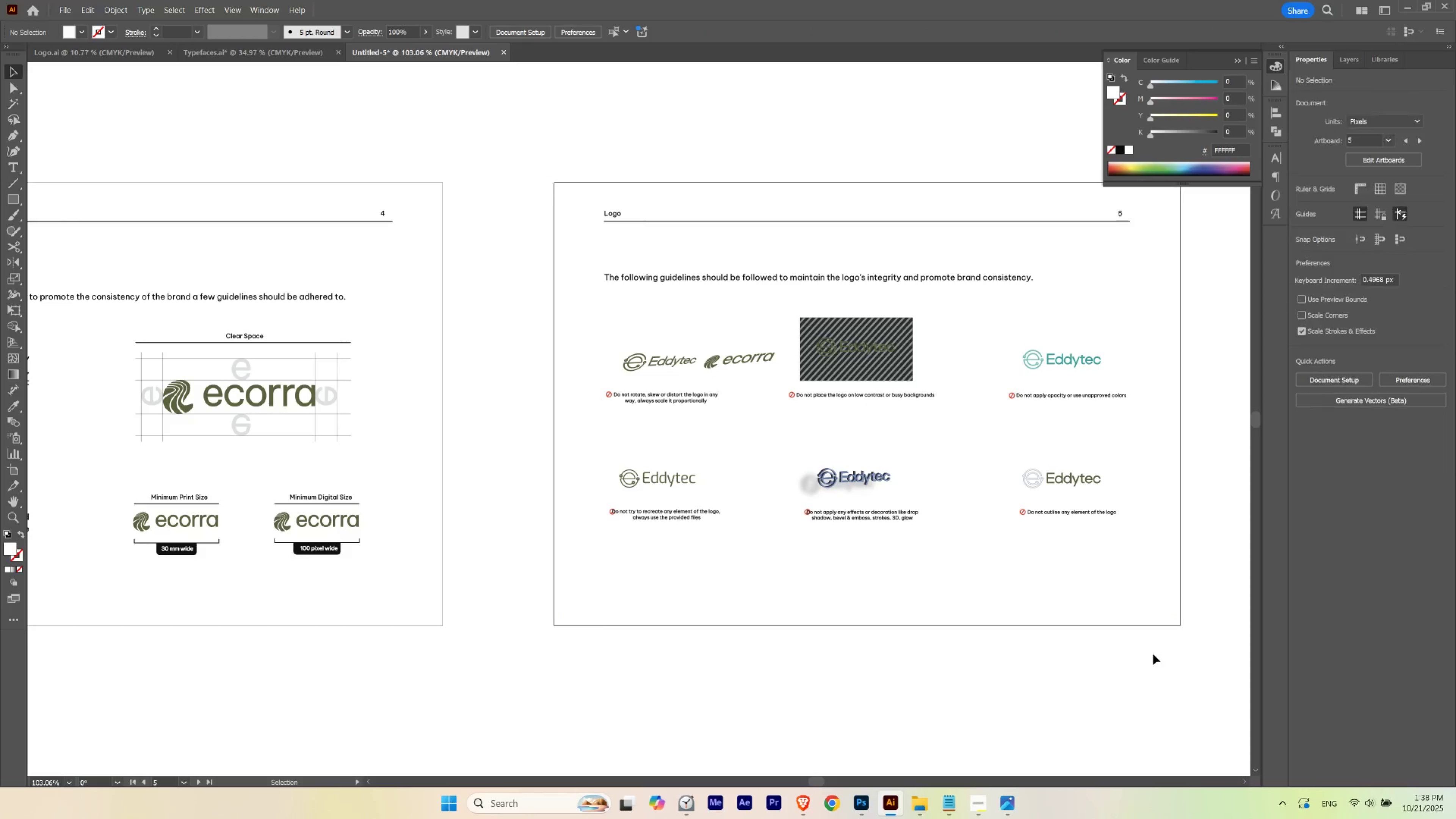 
left_click([1153, 654])
 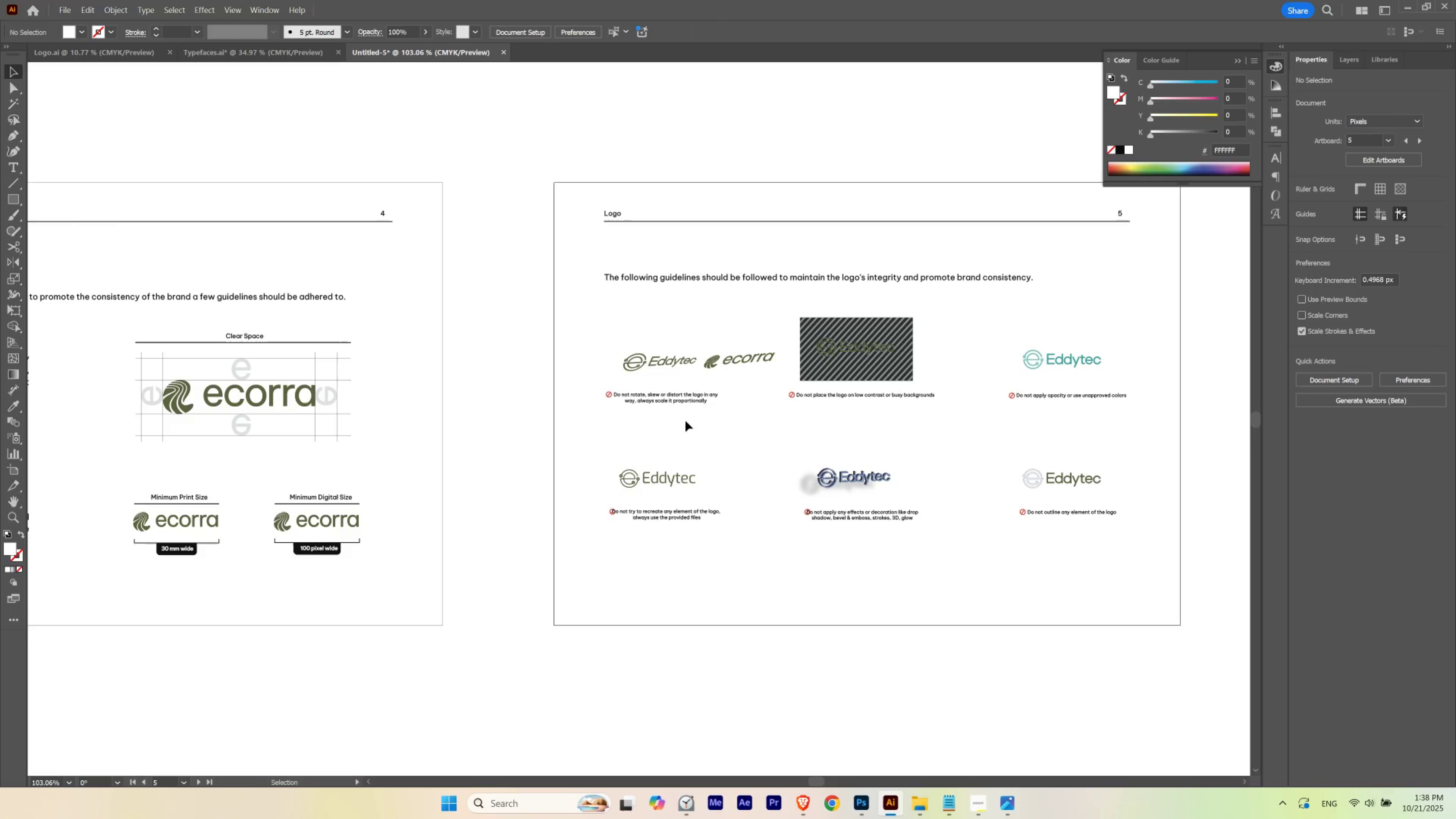 
hold_key(key=Space, duration=0.92)
 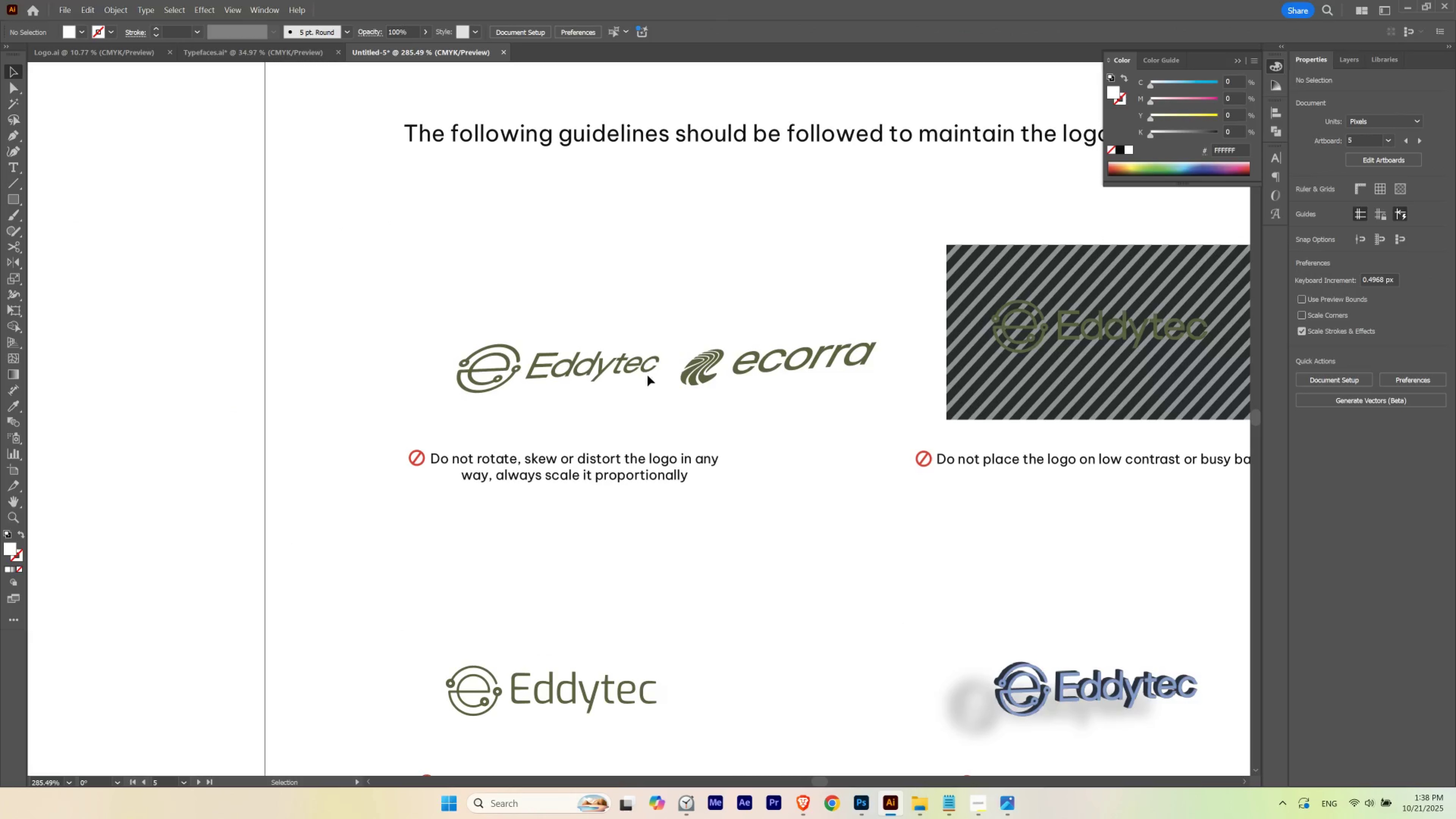 
hold_key(key=ControlLeft, duration=0.49)
 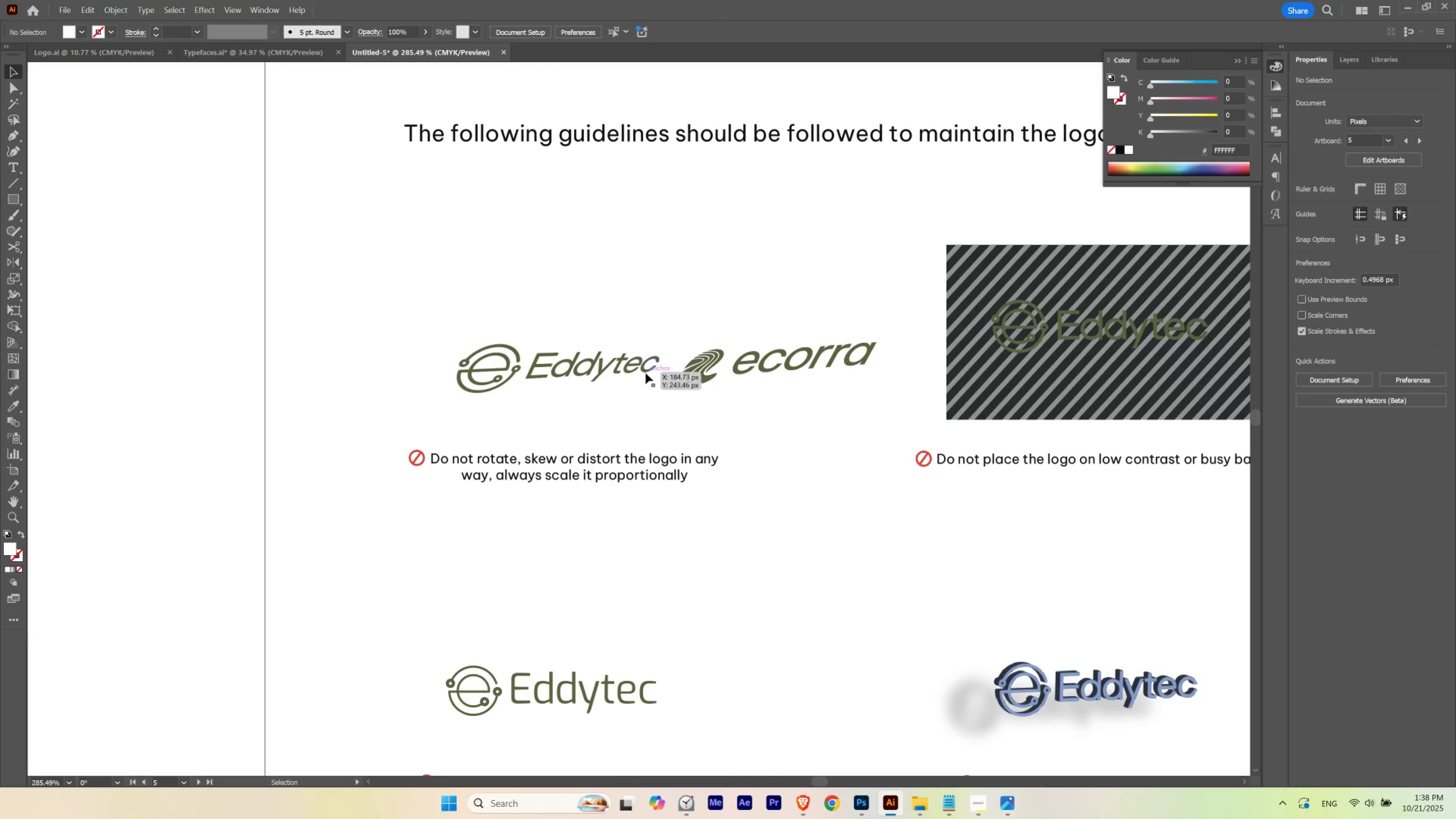 
left_click([645, 373])
 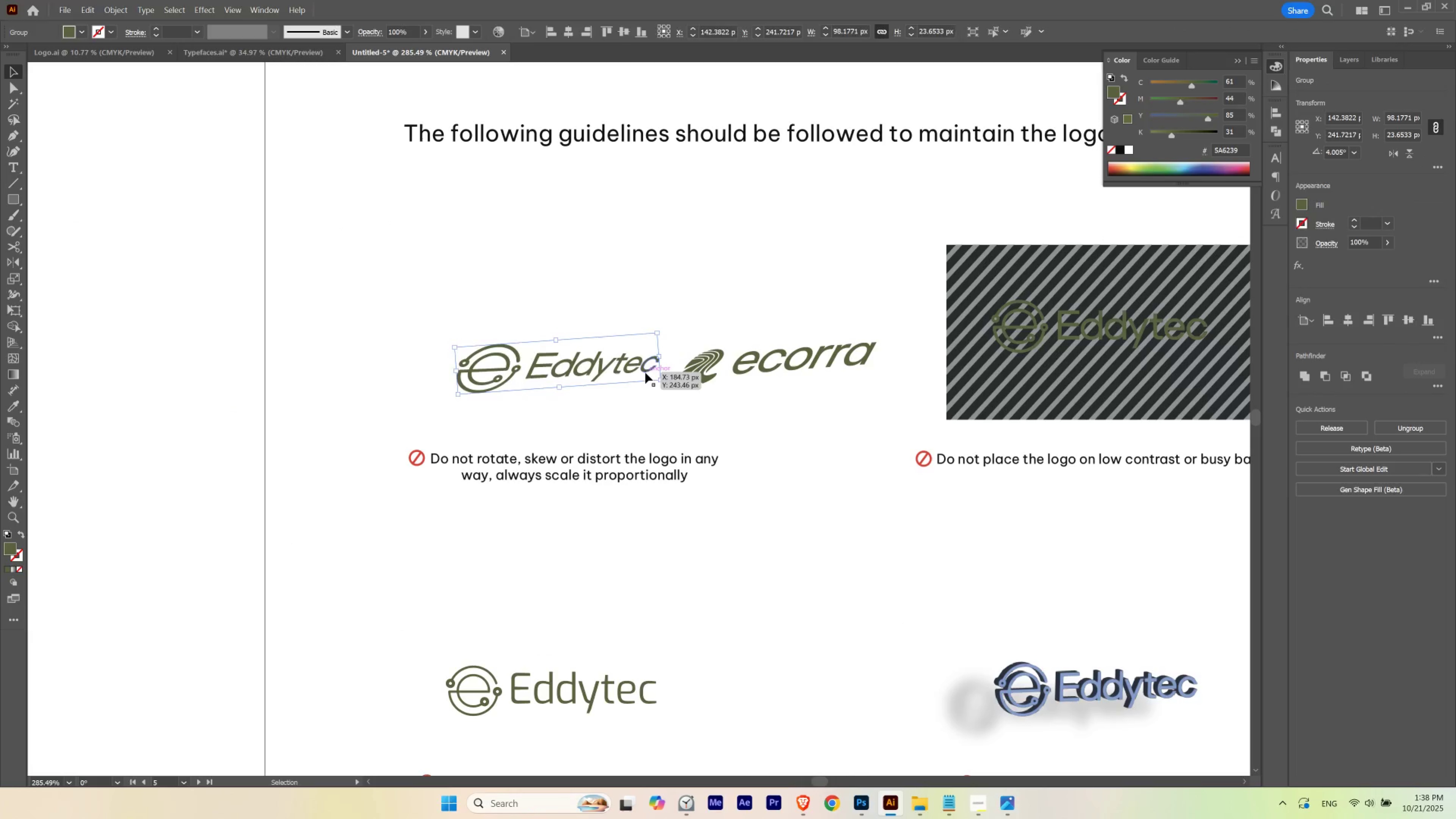 
key(Delete)
 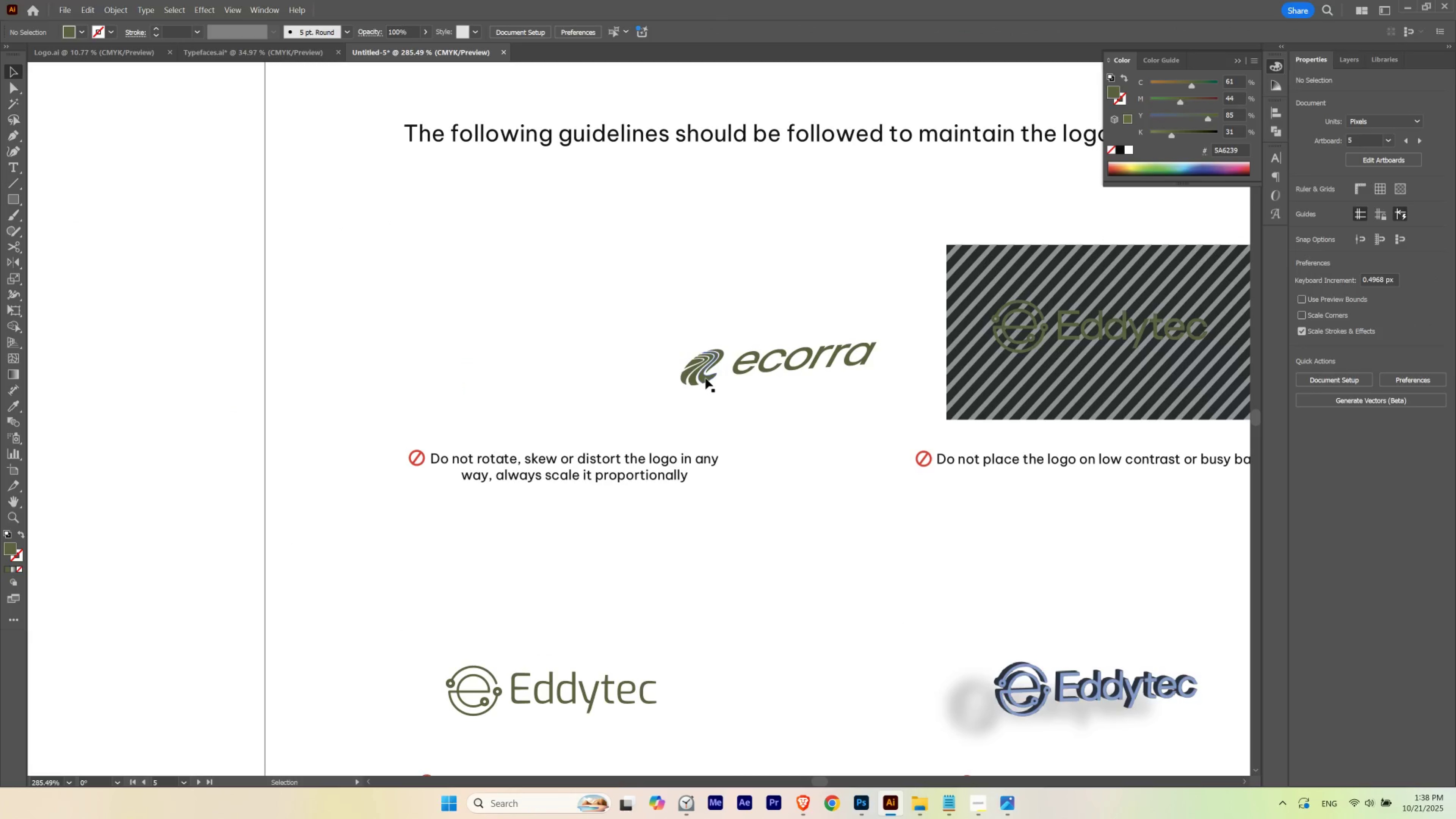 
hold_key(key=ShiftLeft, duration=1.53)
 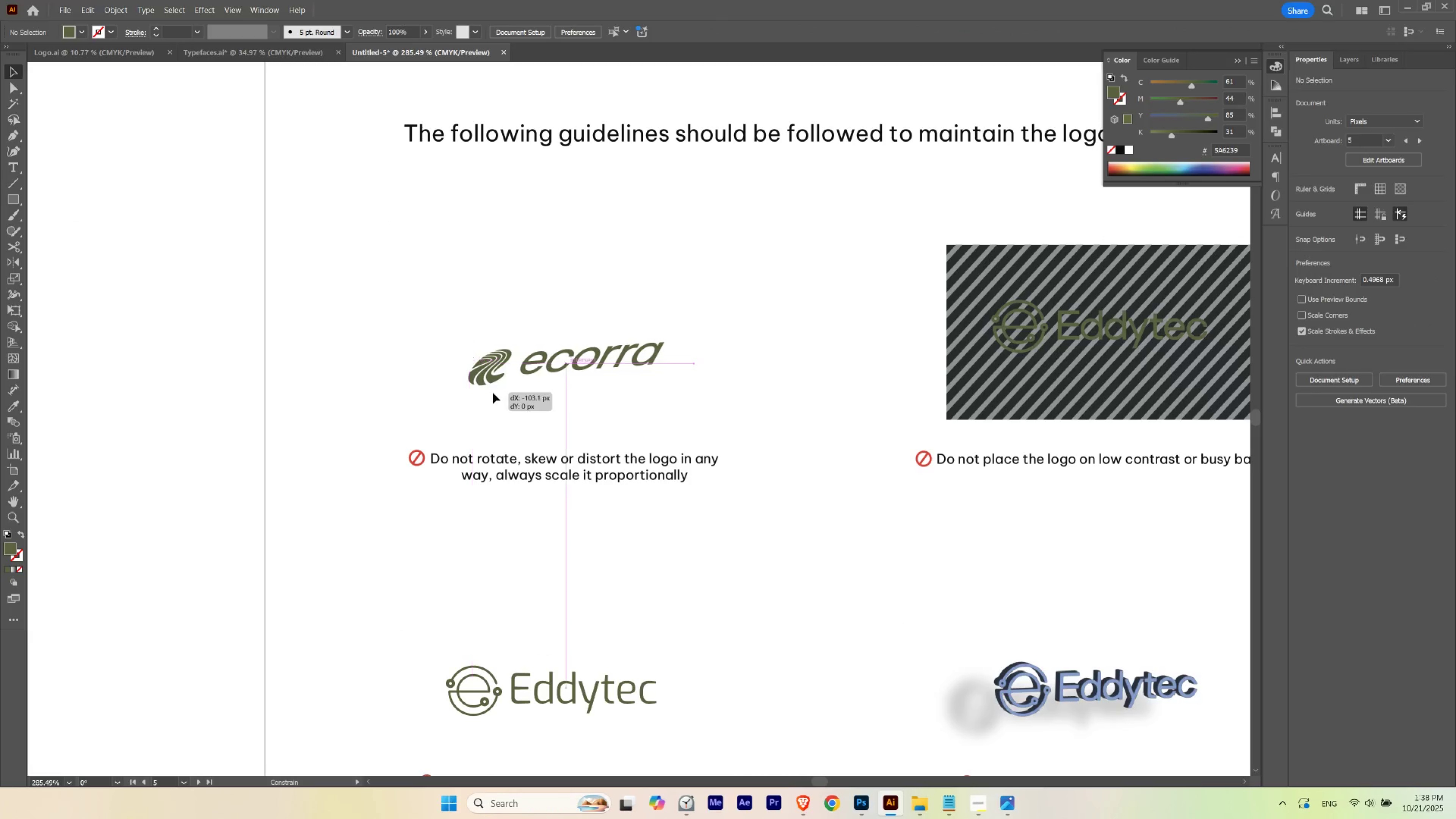 
hold_key(key=ShiftLeft, duration=1.19)
 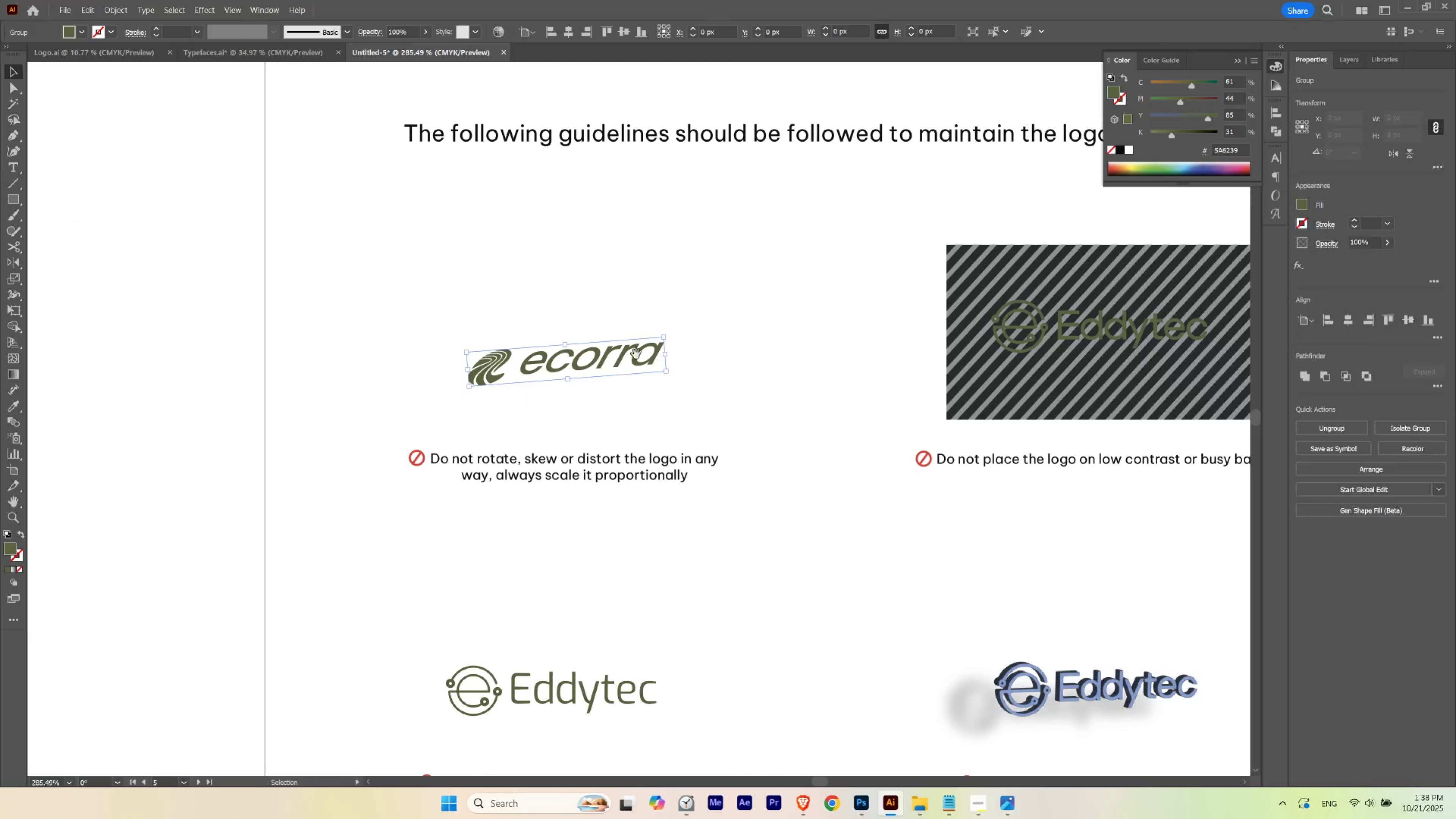 
hold_key(key=Space, duration=3.04)
 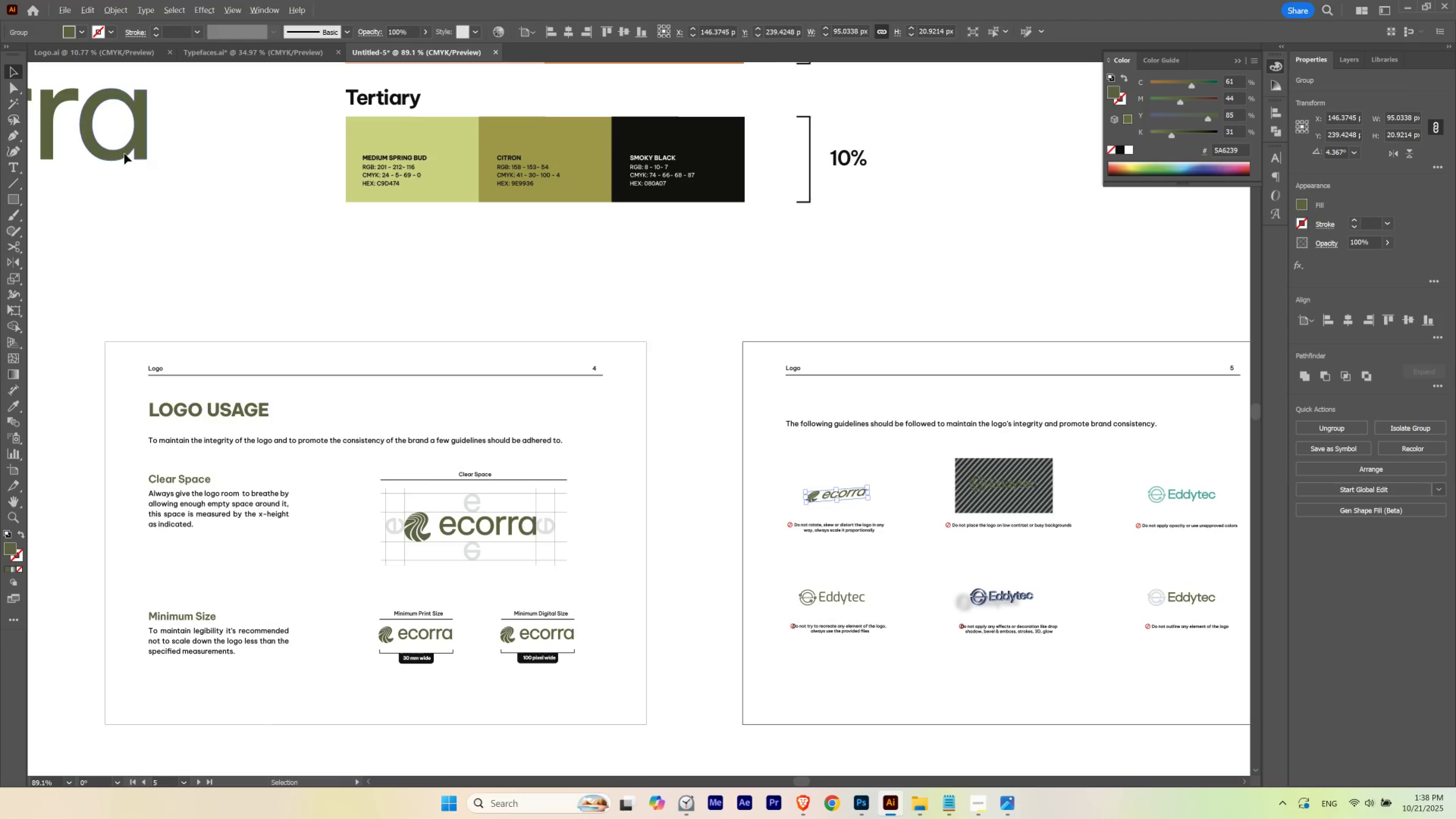 
hold_key(key=ControlLeft, duration=0.44)
 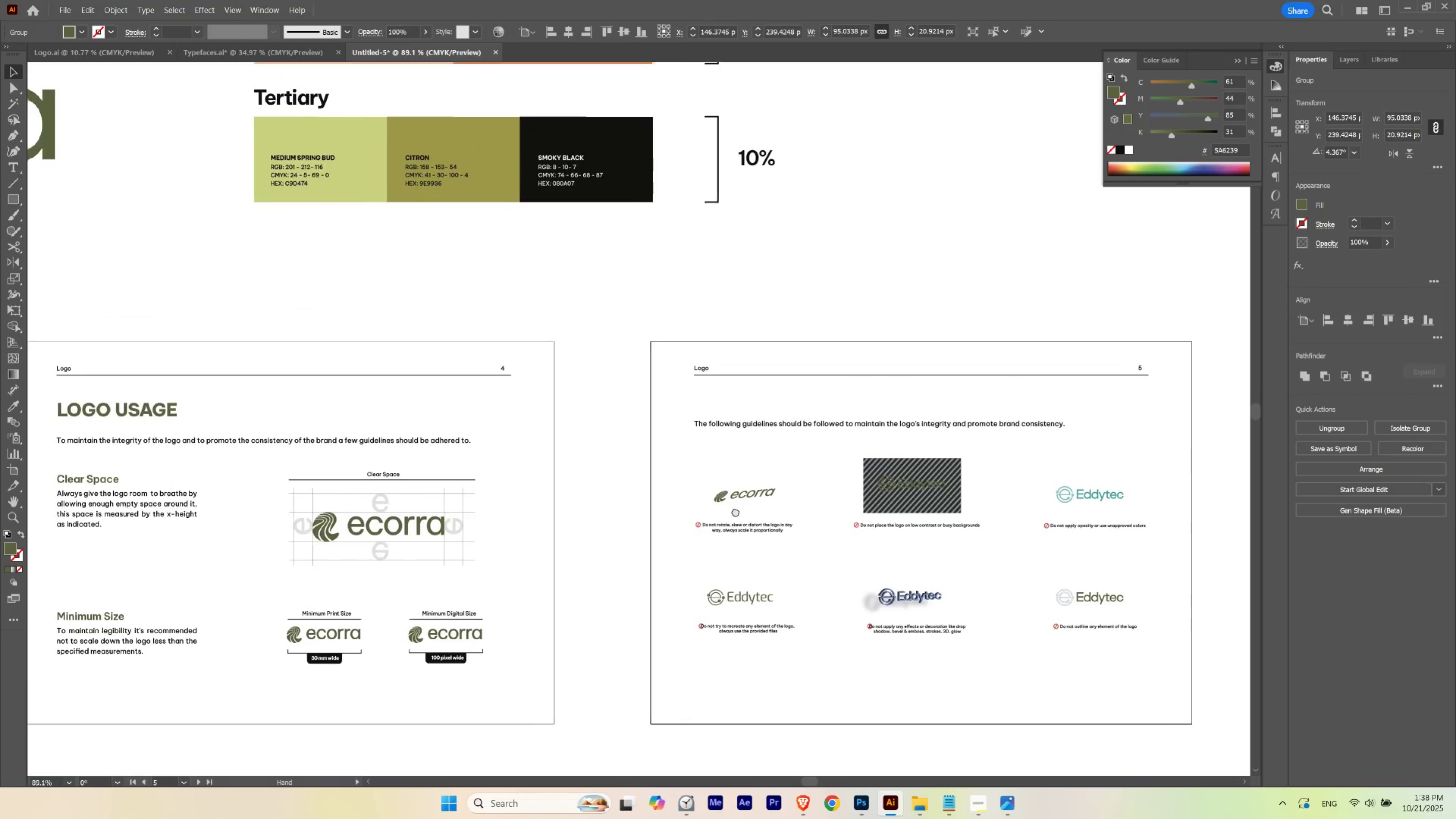 
hold_key(key=AltLeft, duration=1.05)
 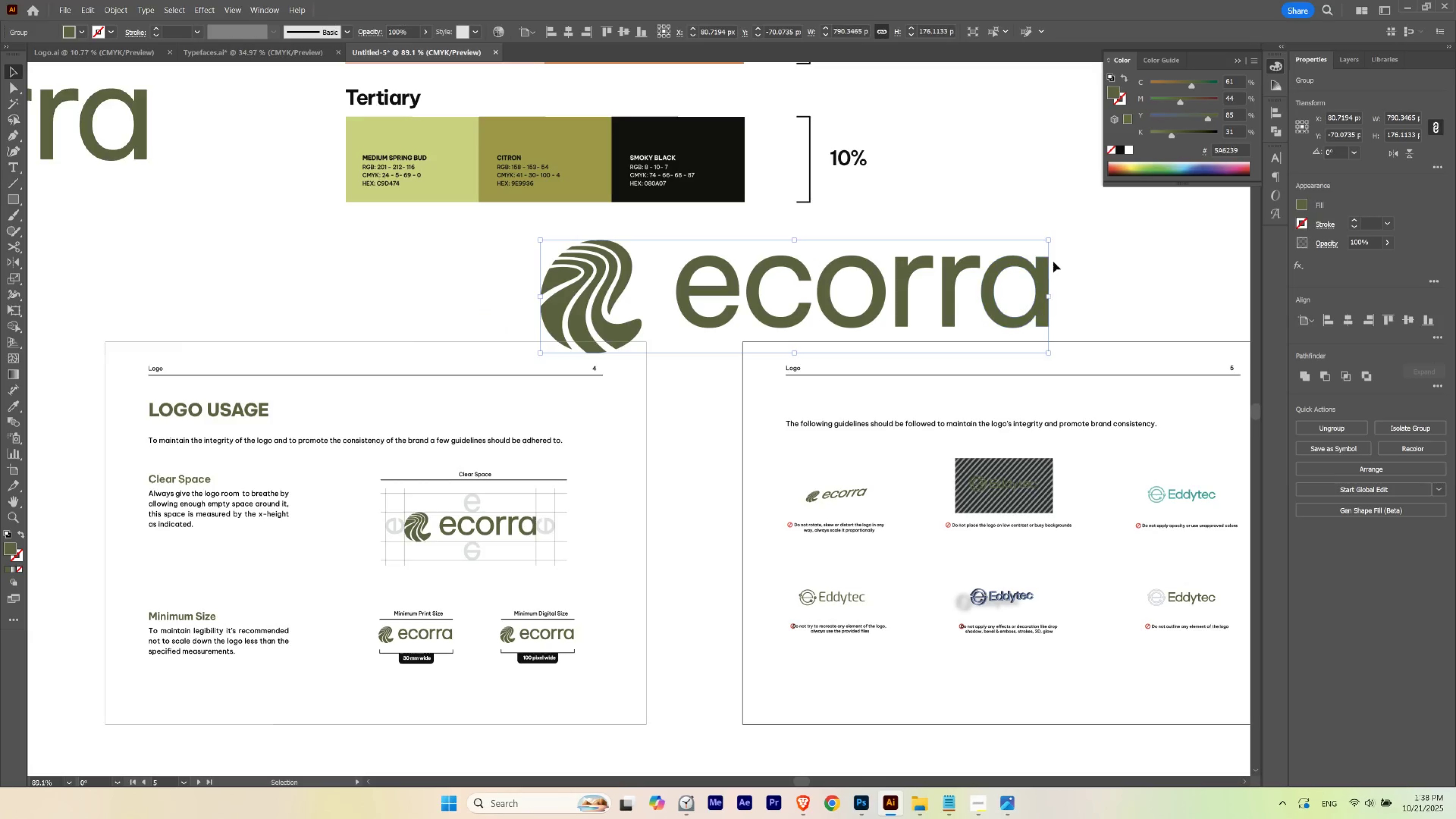 
hold_key(key=ShiftLeft, duration=1.53)
 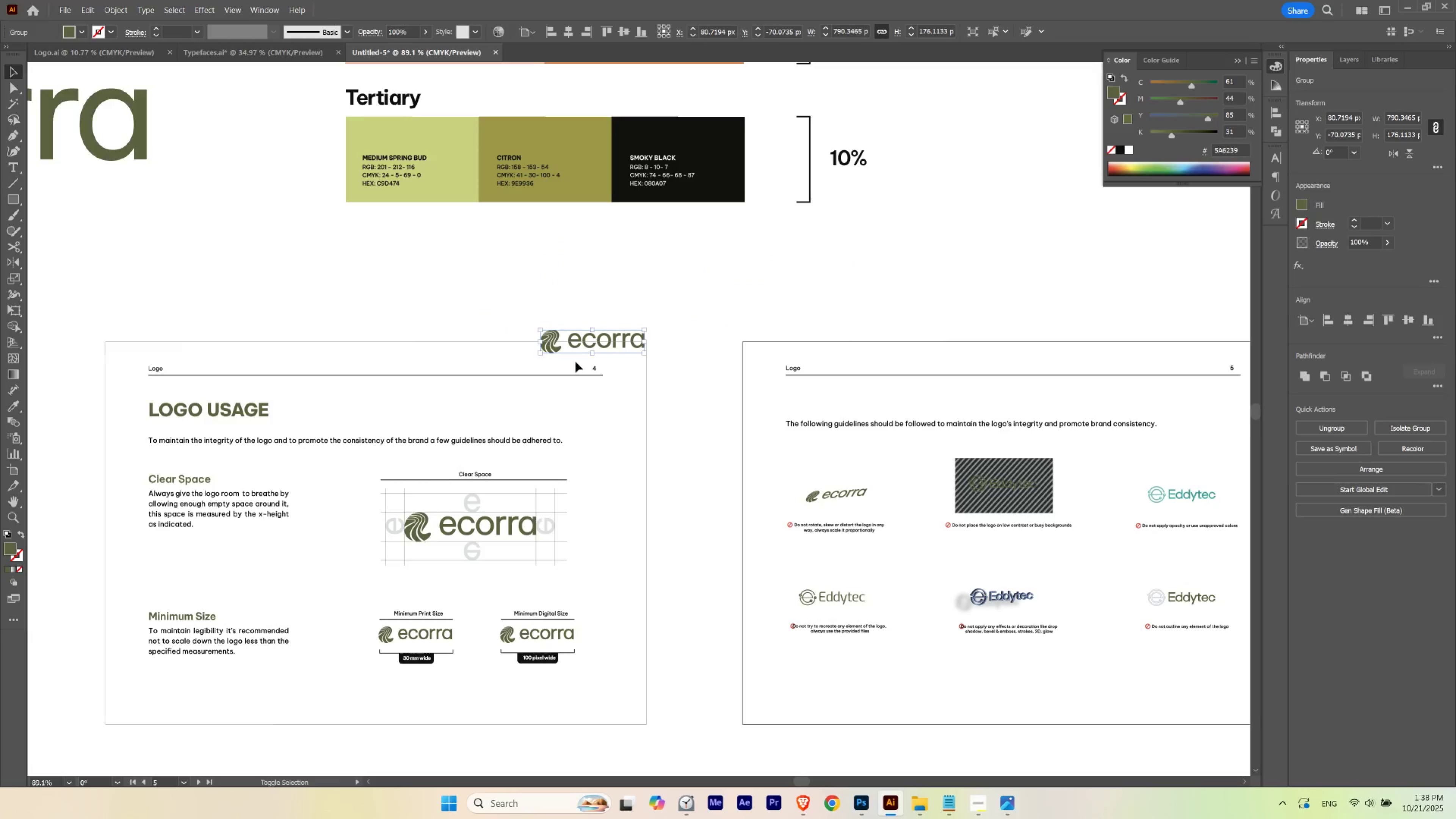 
key(Shift+ShiftLeft)
 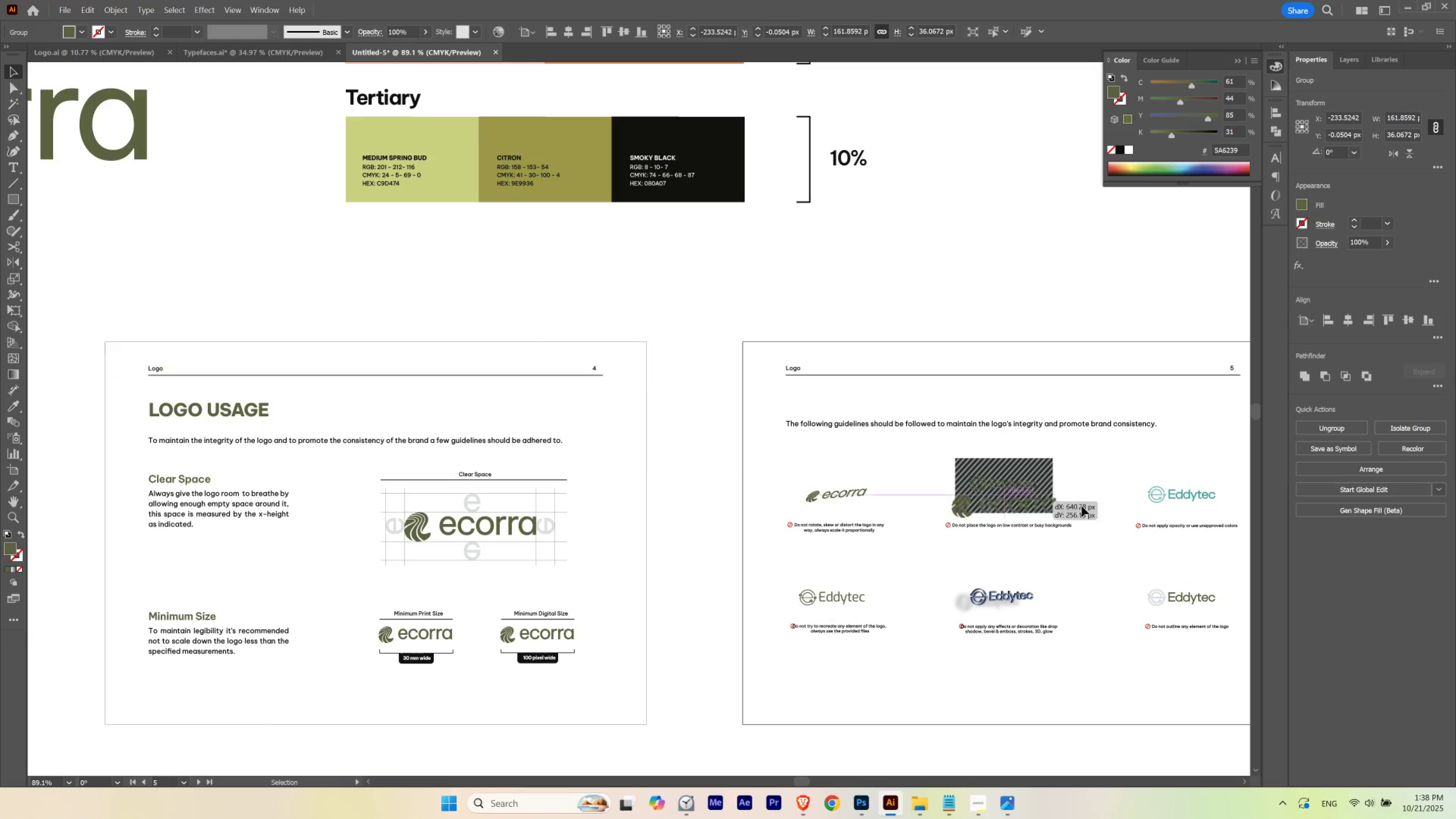 
hold_key(key=Space, duration=2.54)
 